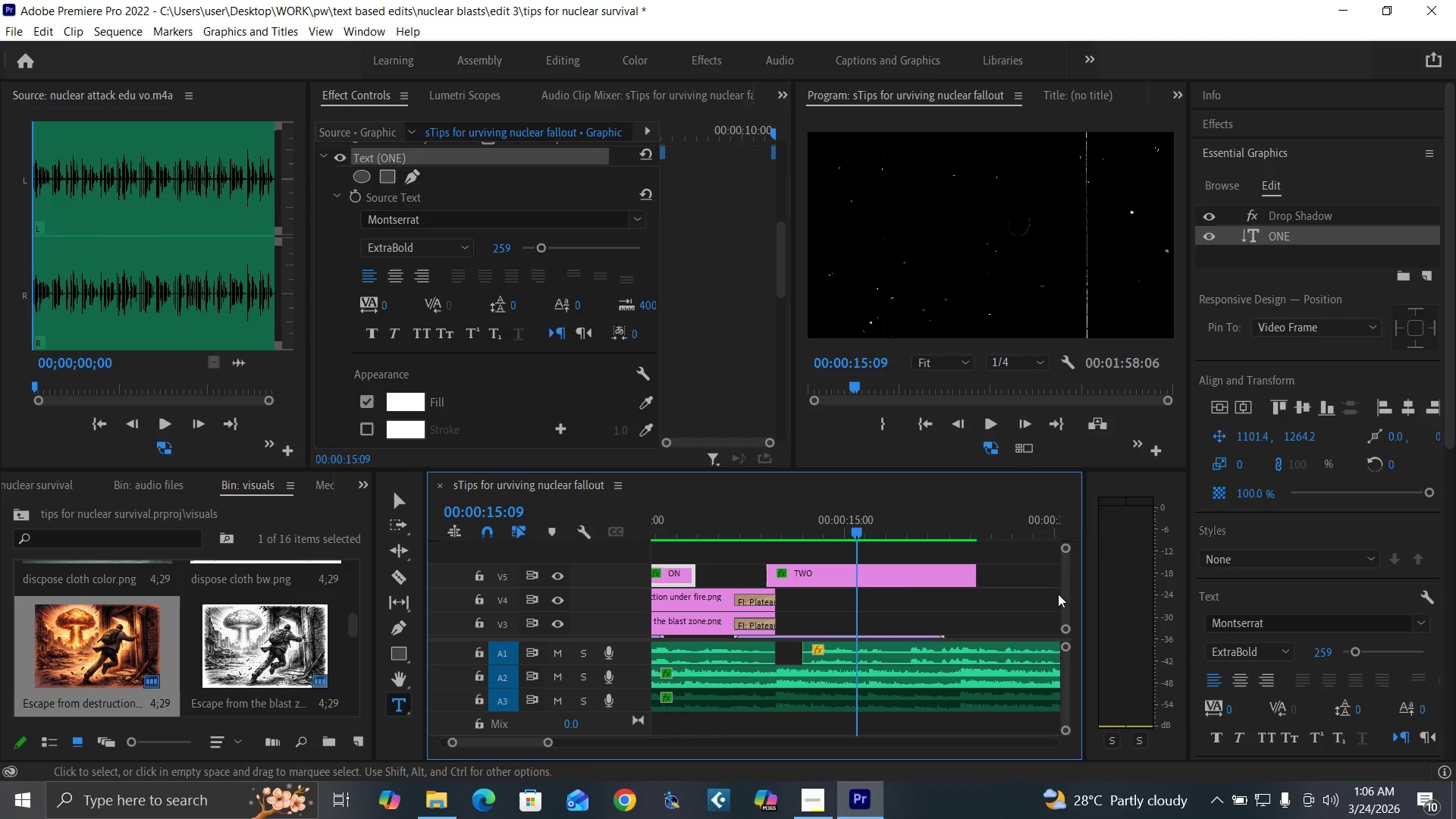 
left_click_drag(start_coordinate=[1063, 595], to_coordinate=[1069, 607])
 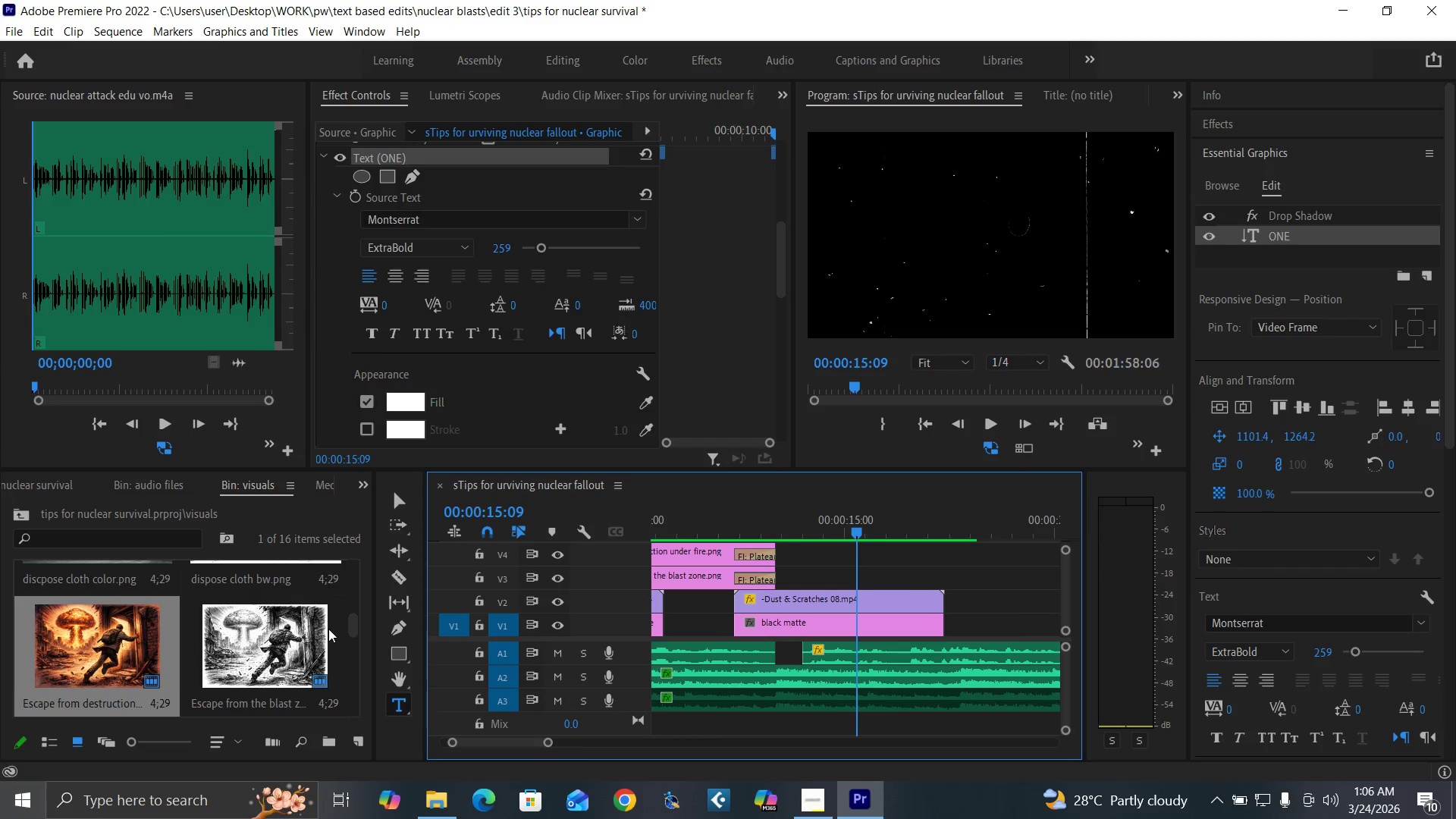 
left_click_drag(start_coordinate=[350, 623], to_coordinate=[356, 587])
 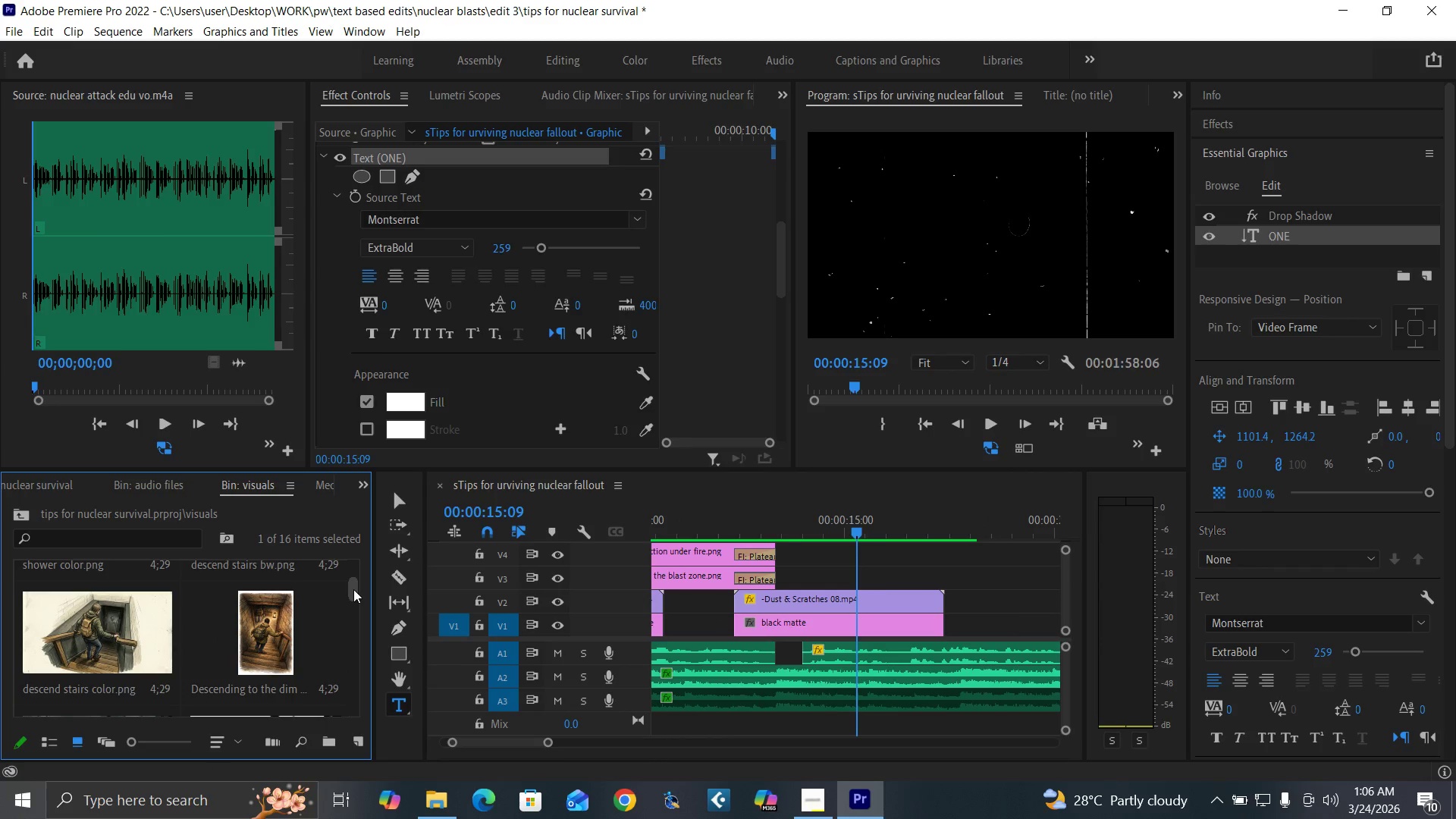 
left_click_drag(start_coordinate=[353, 588], to_coordinate=[353, 576])
 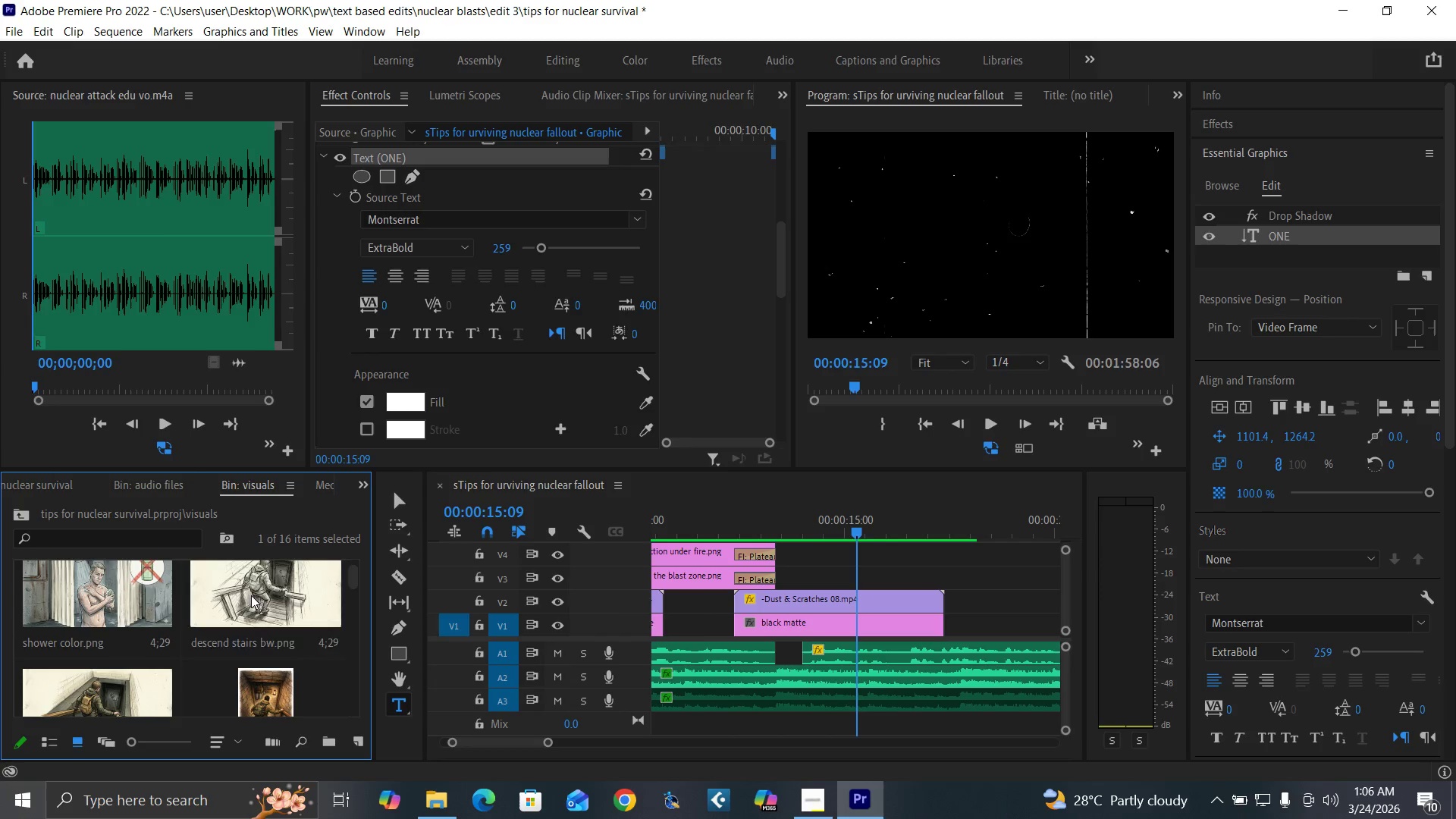 
left_click_drag(start_coordinate=[251, 595], to_coordinate=[806, 571])
 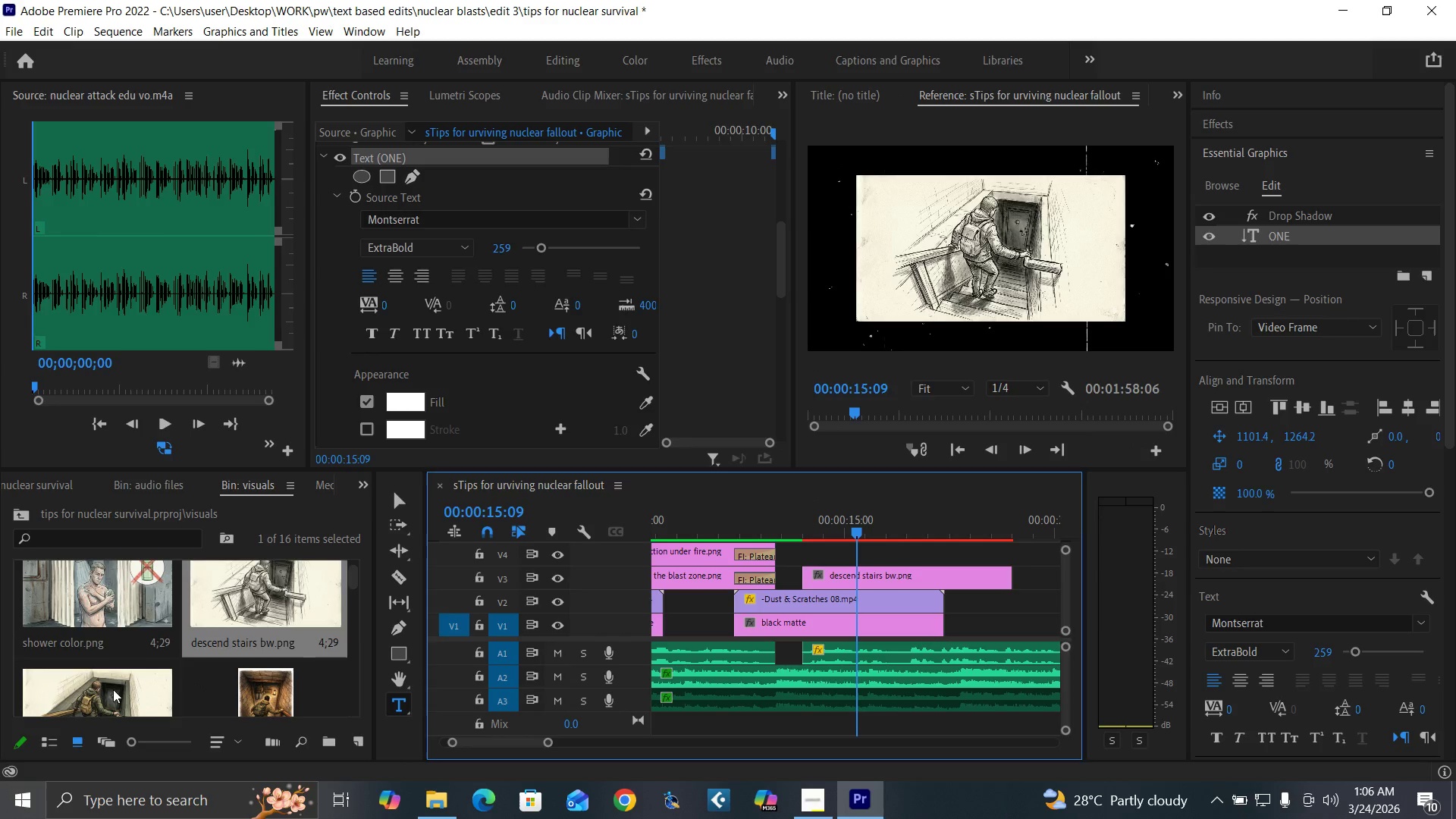 
left_click_drag(start_coordinate=[113, 689], to_coordinate=[799, 551])
 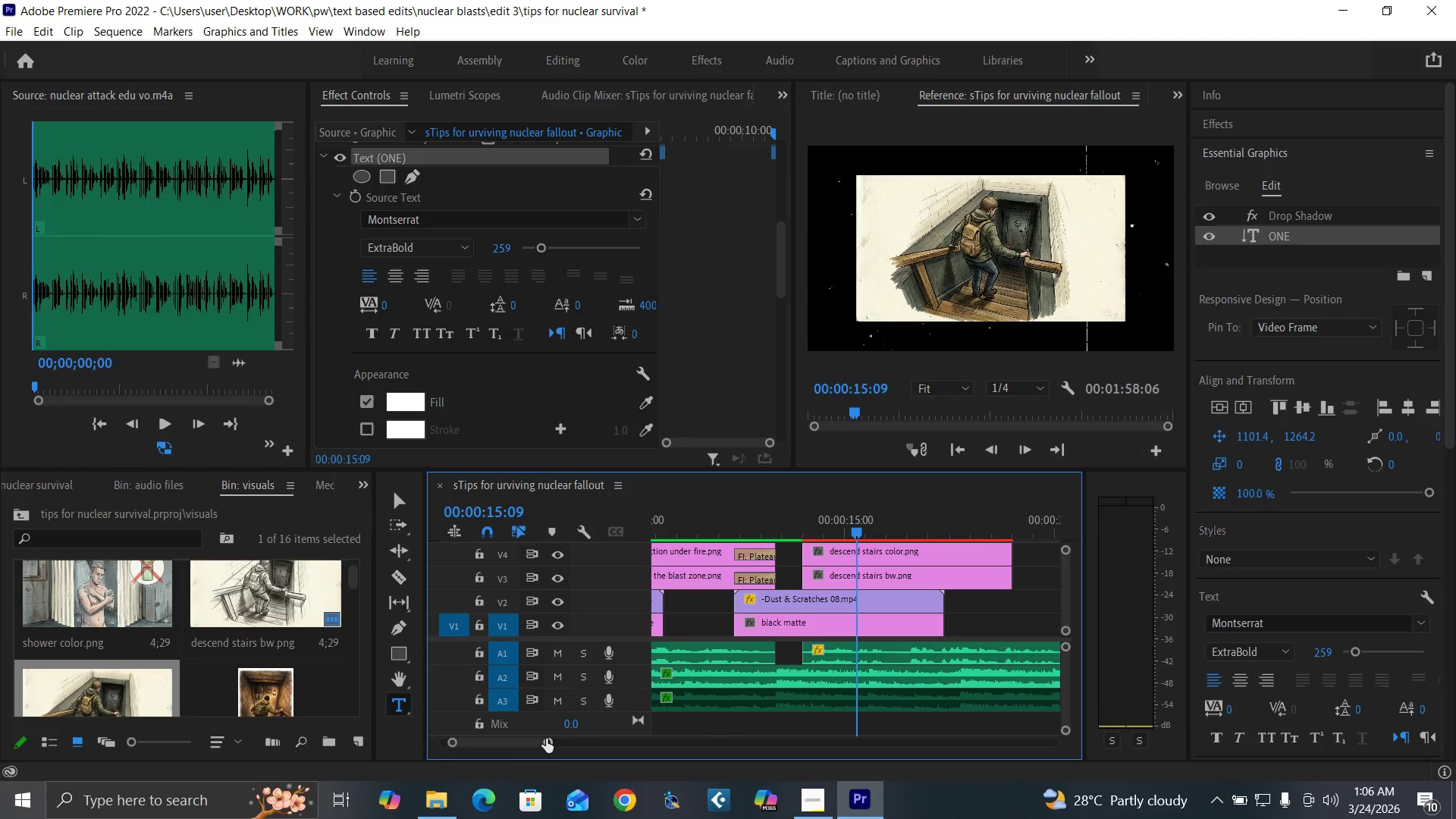 
left_click_drag(start_coordinate=[546, 739], to_coordinate=[577, 748])
 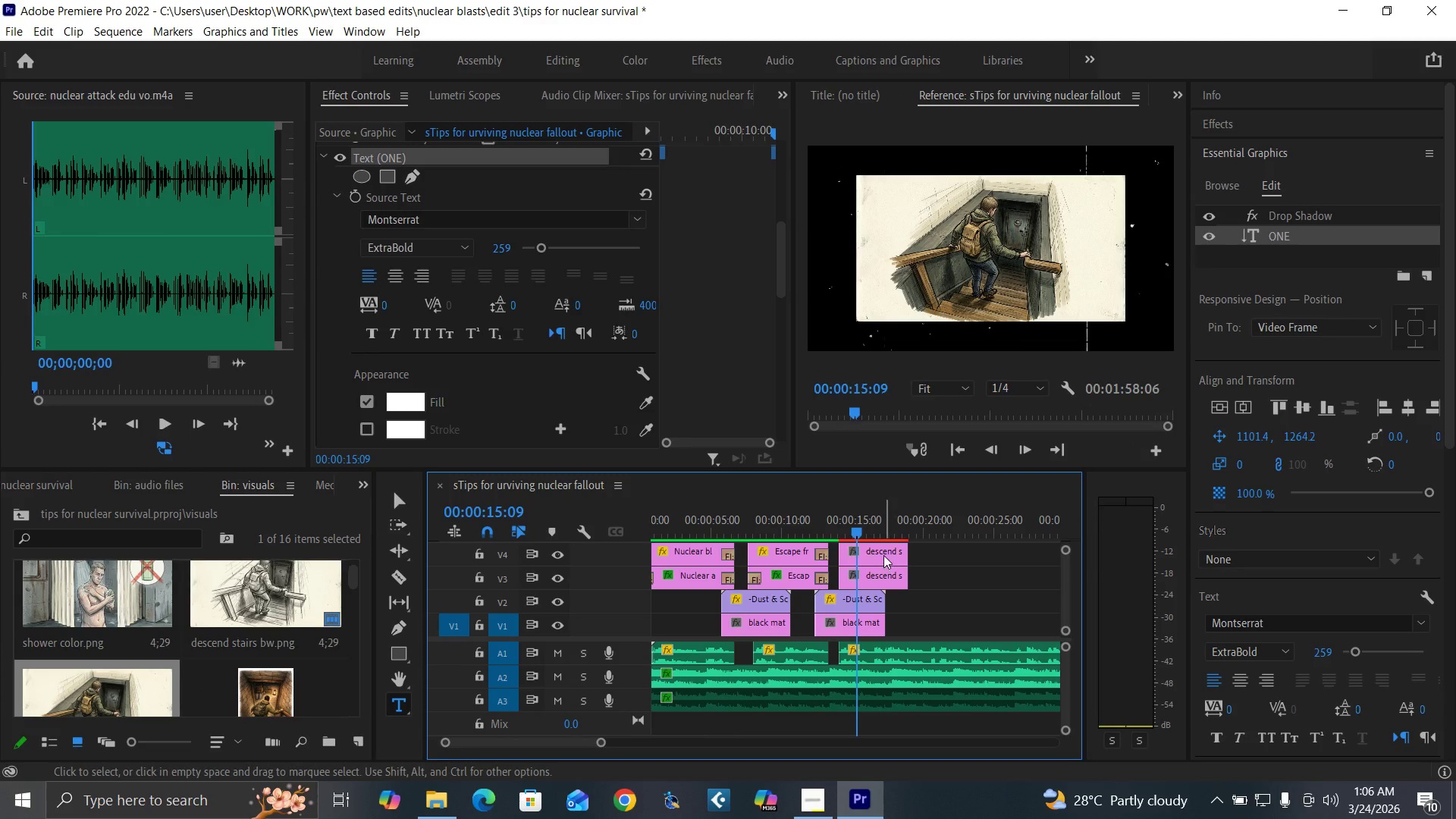 
left_click([883, 555])
 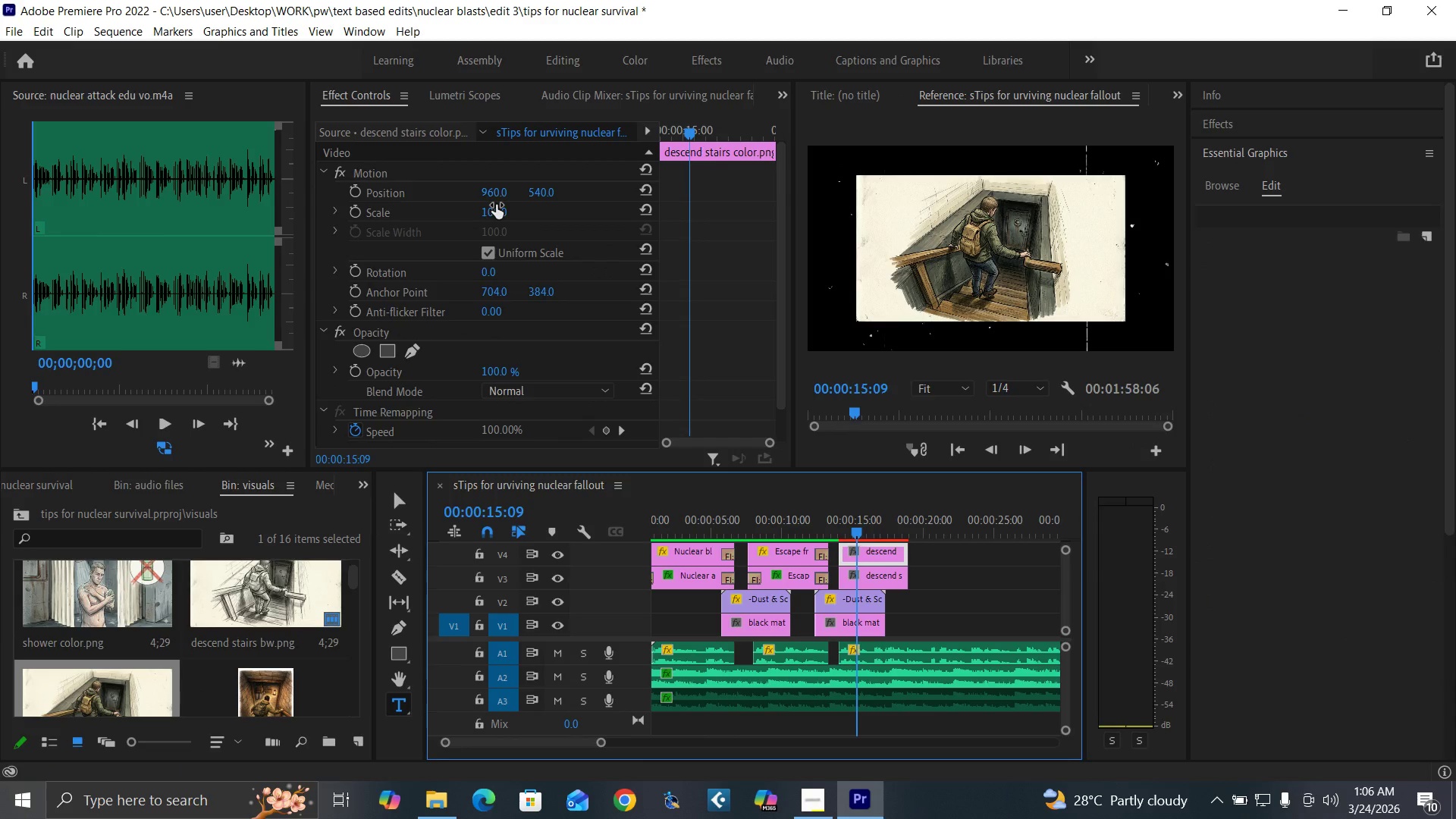 
left_click([496, 205])
 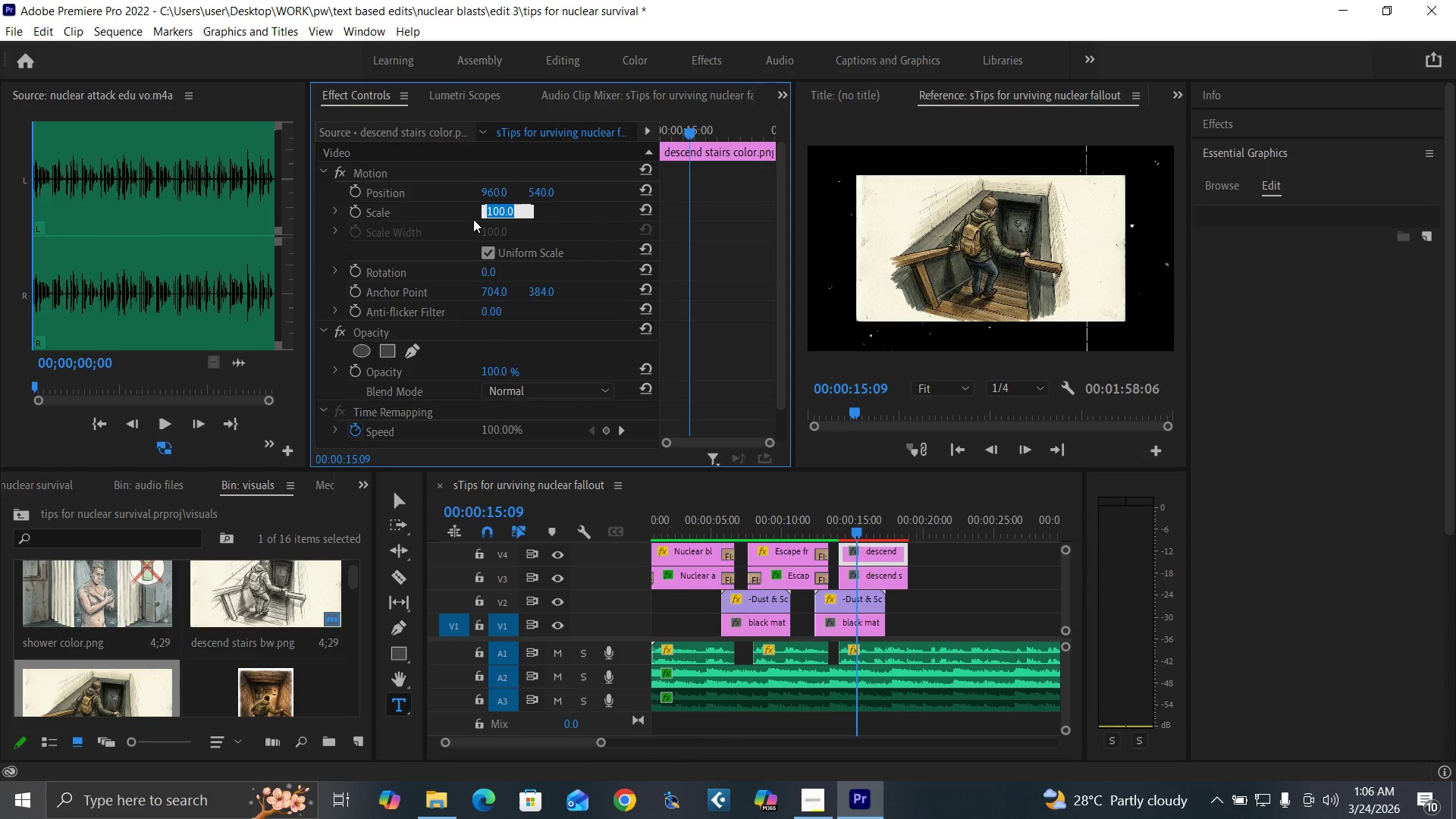 
type(140)
 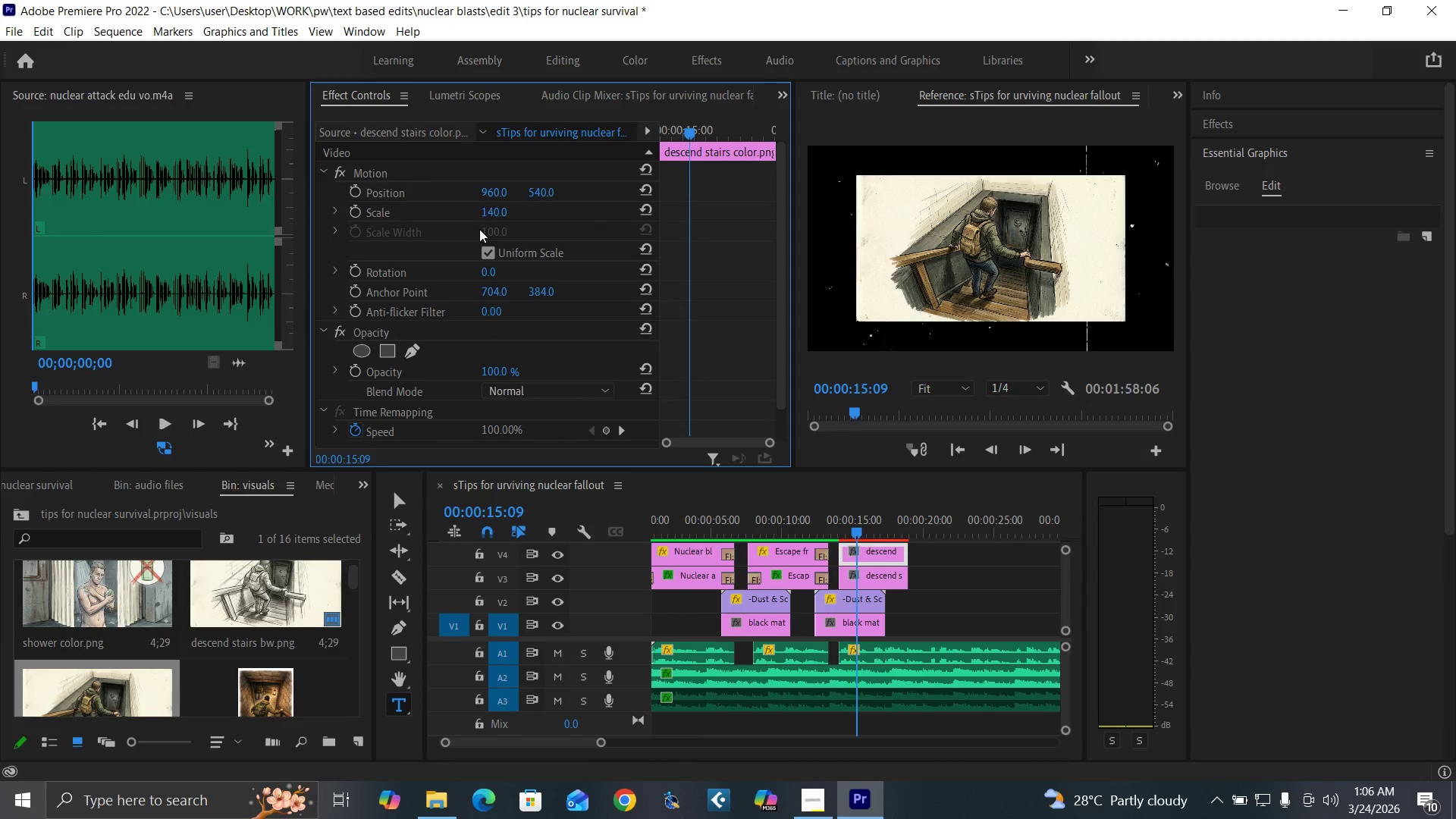 
key(Enter)
 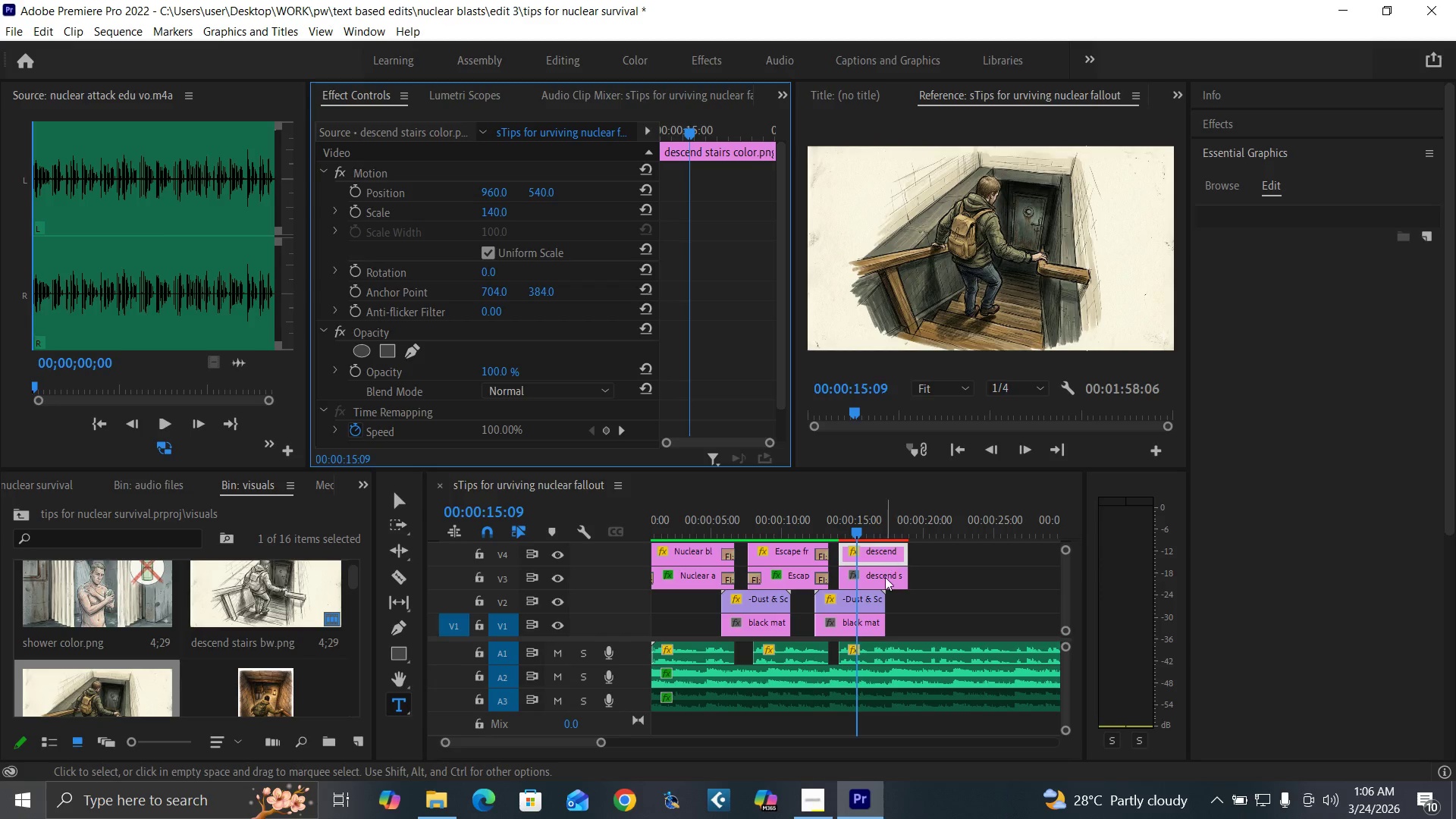 
left_click([869, 579])
 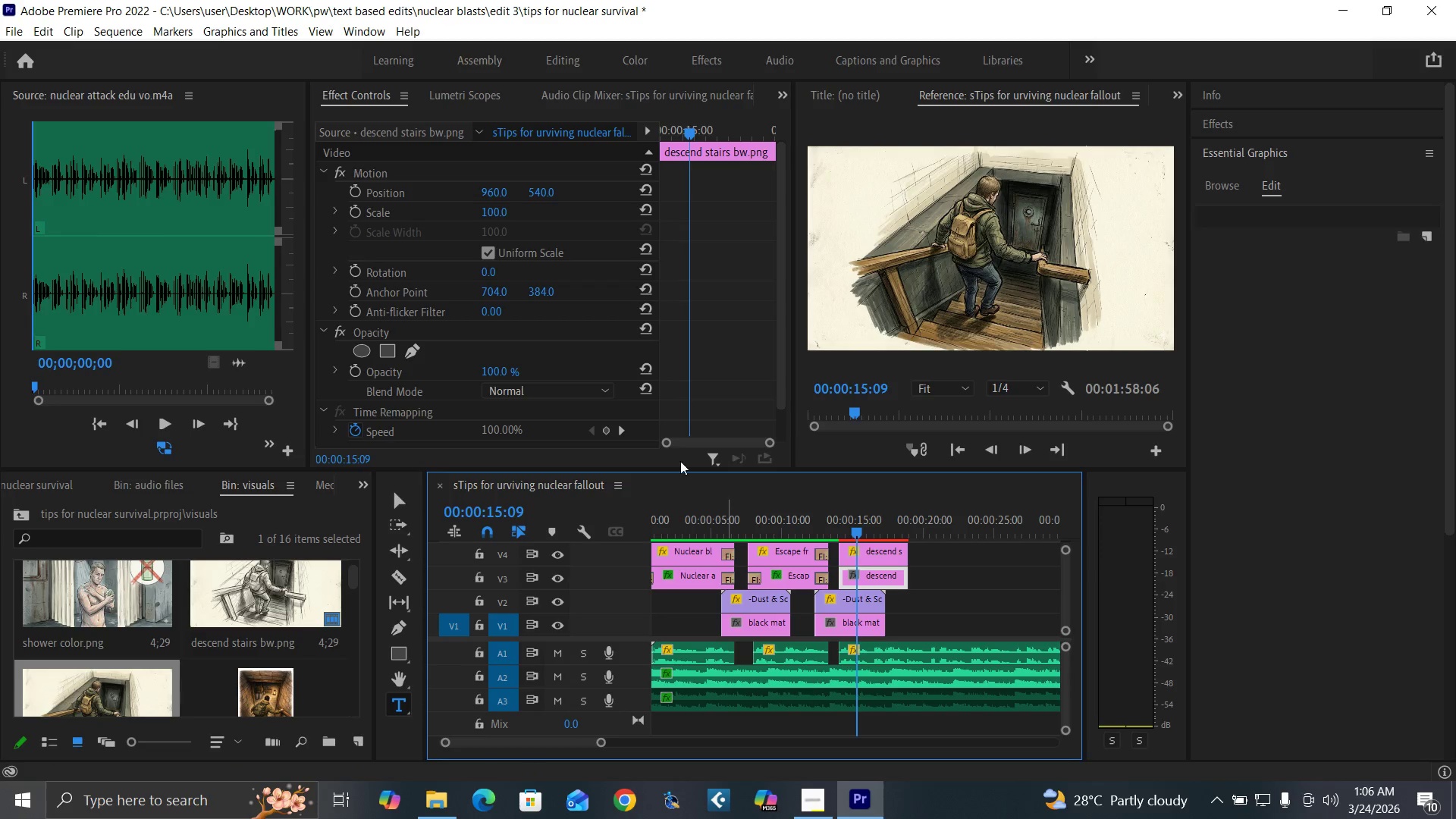 
mouse_move([490, 232])
 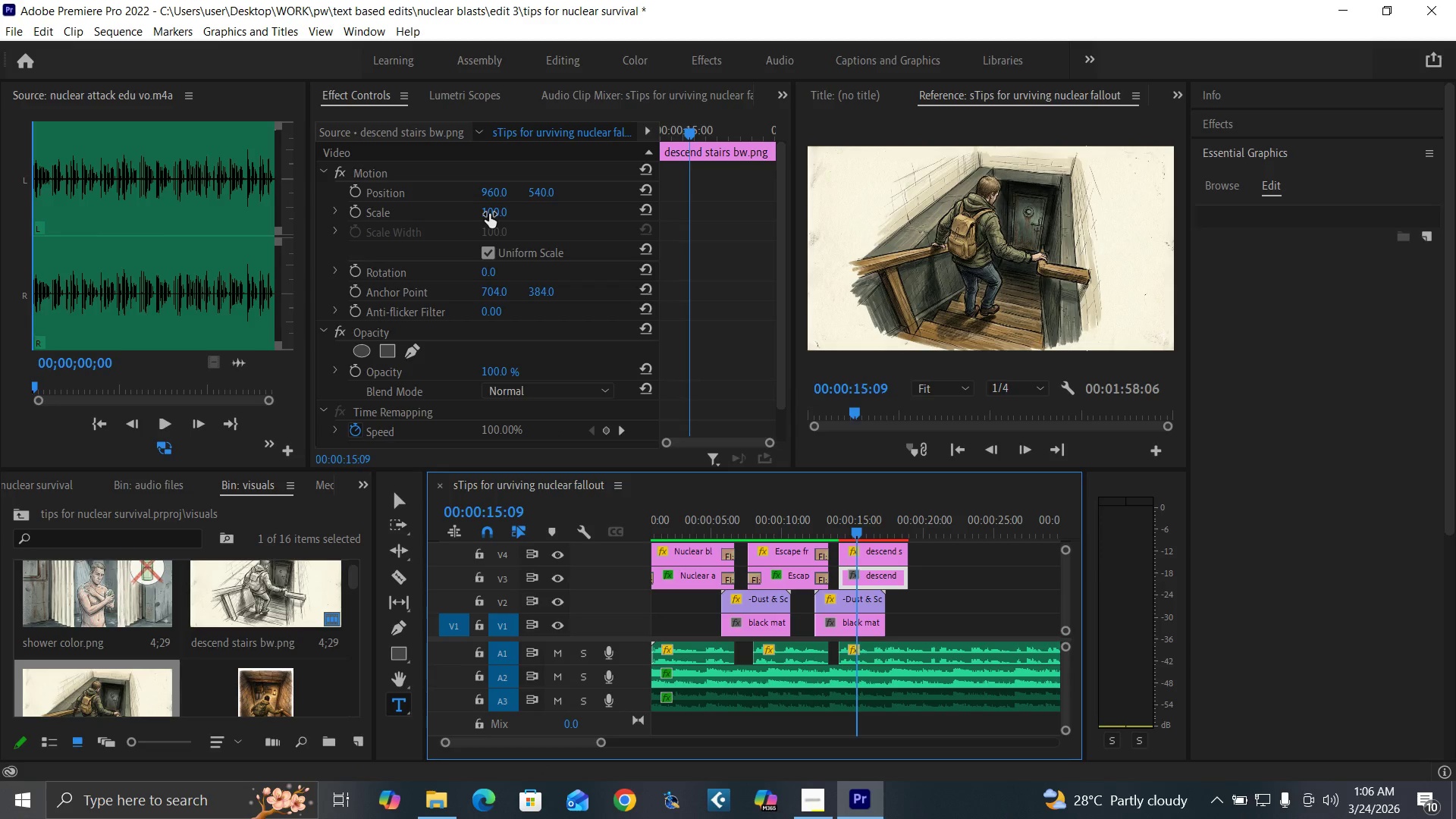 
left_click([489, 214])
 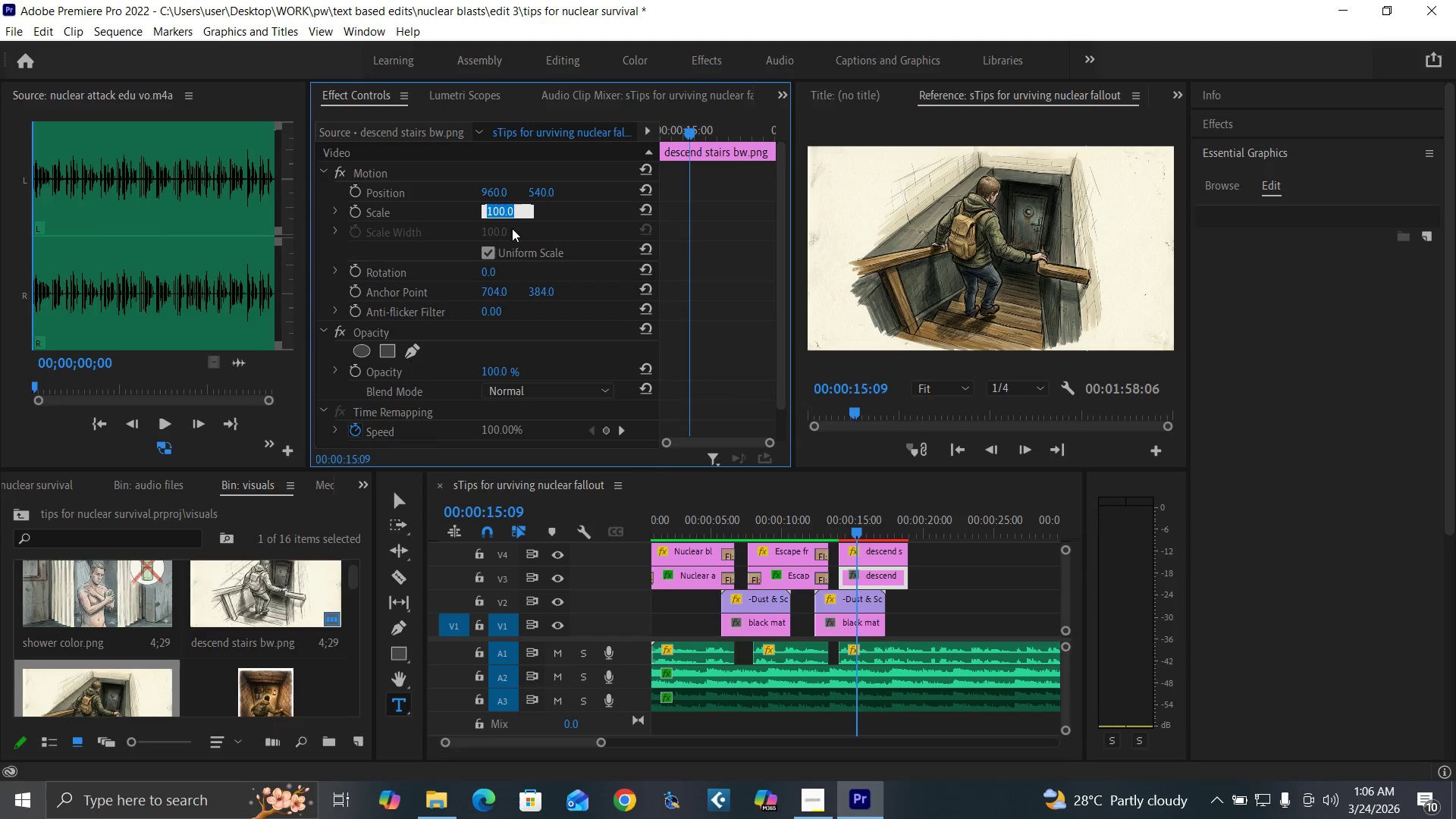 
type(140)
 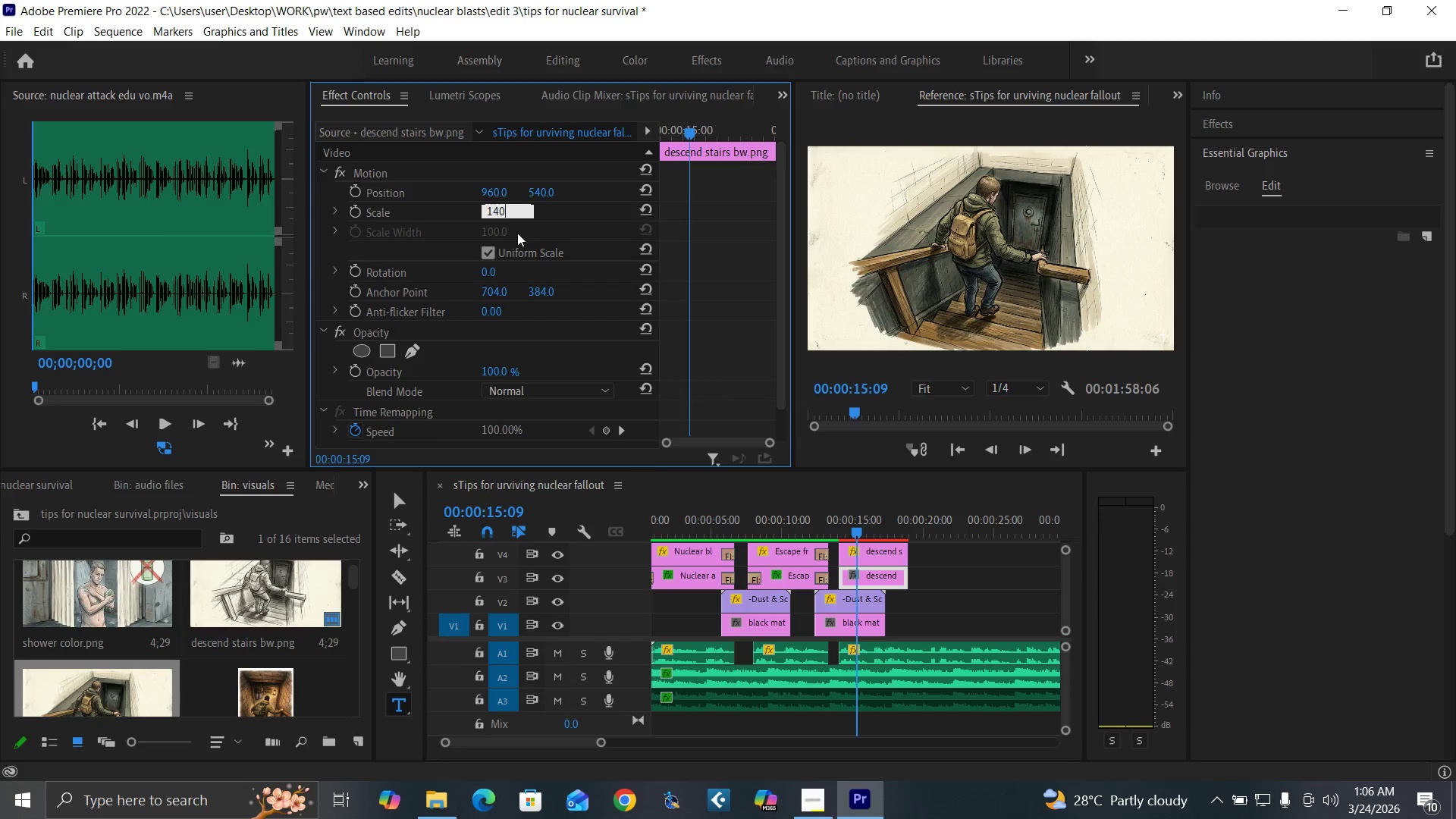 
key(Enter)
 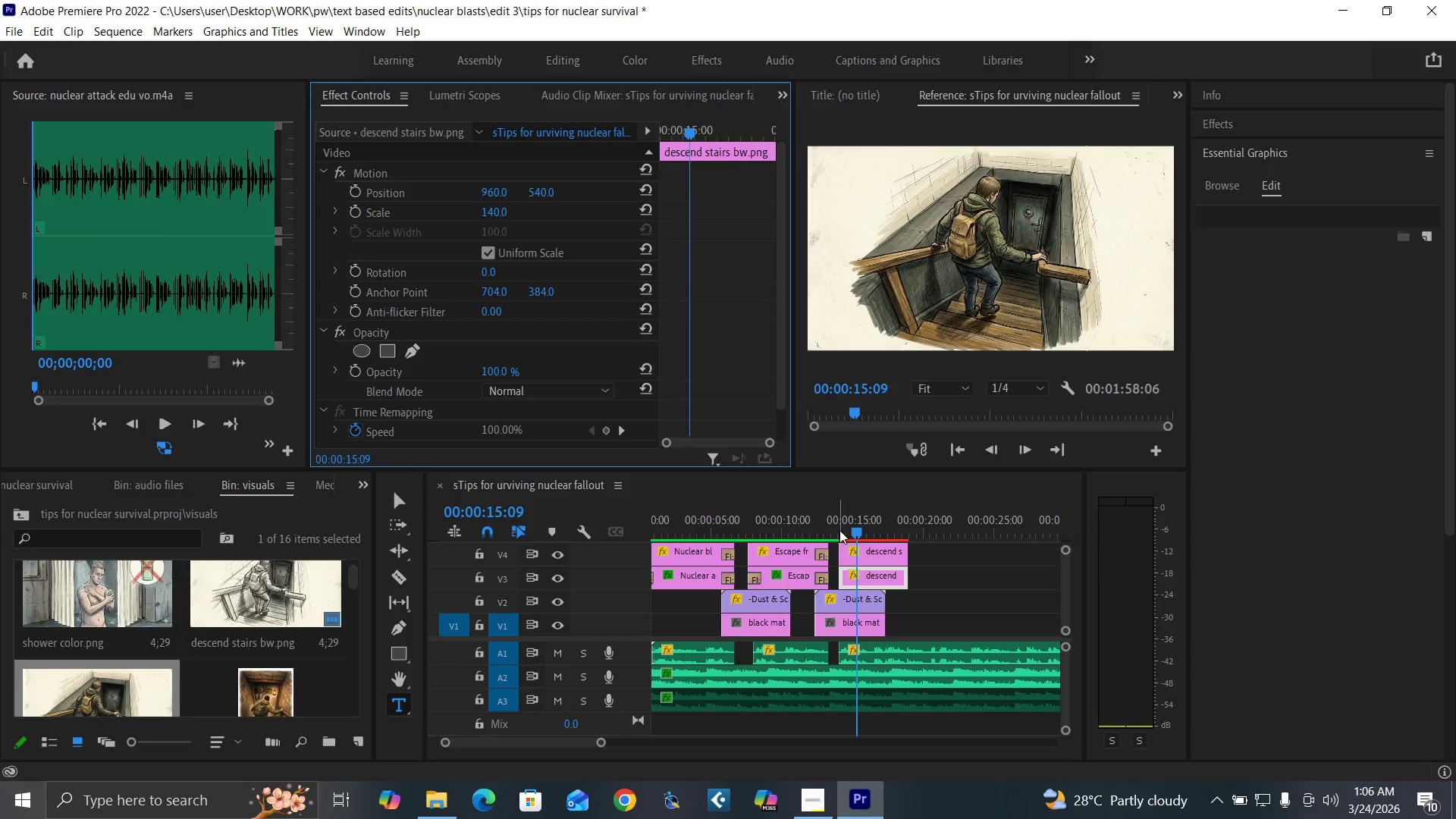 
wait(7.86)
 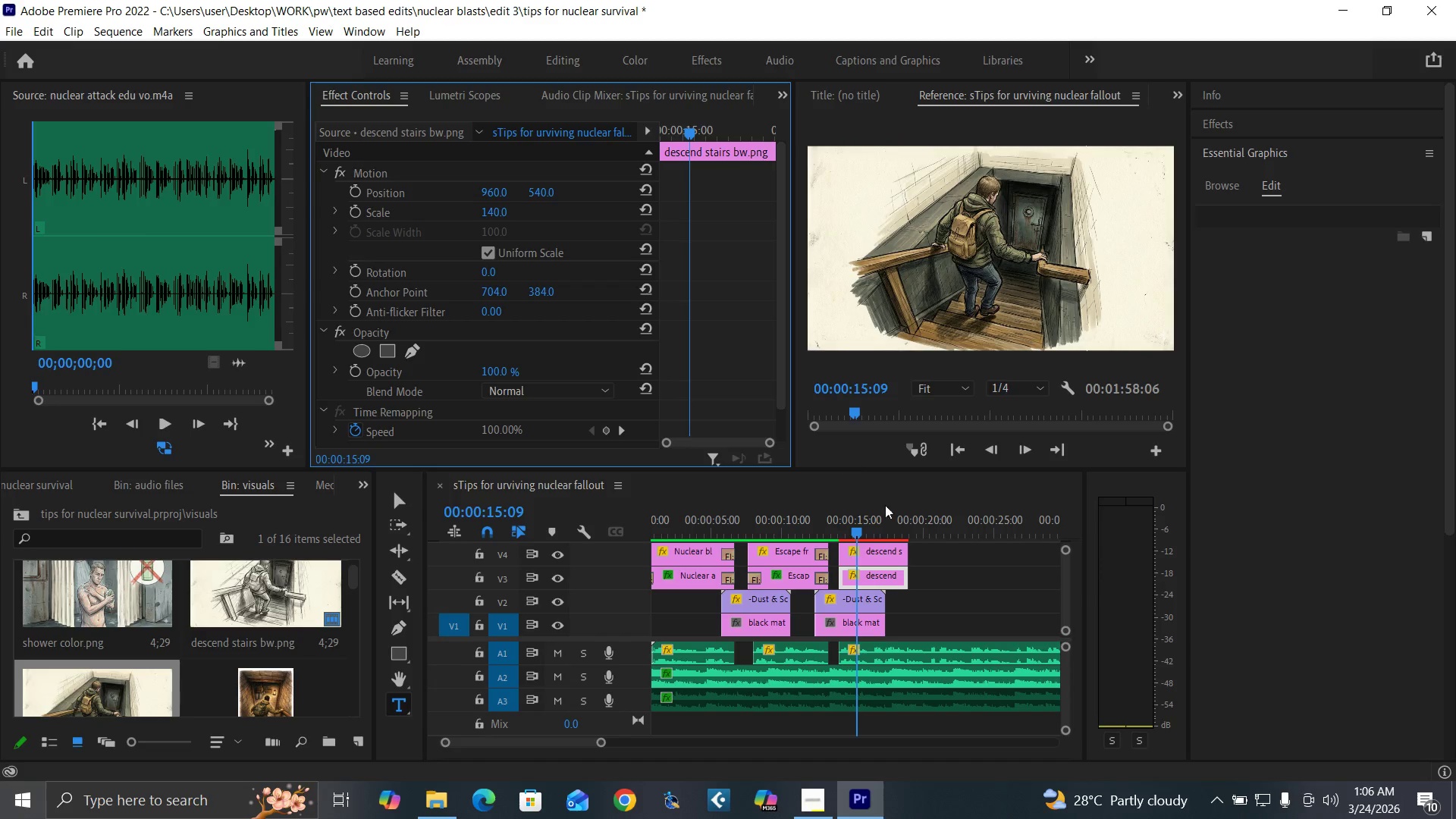 
left_click([787, 535])
 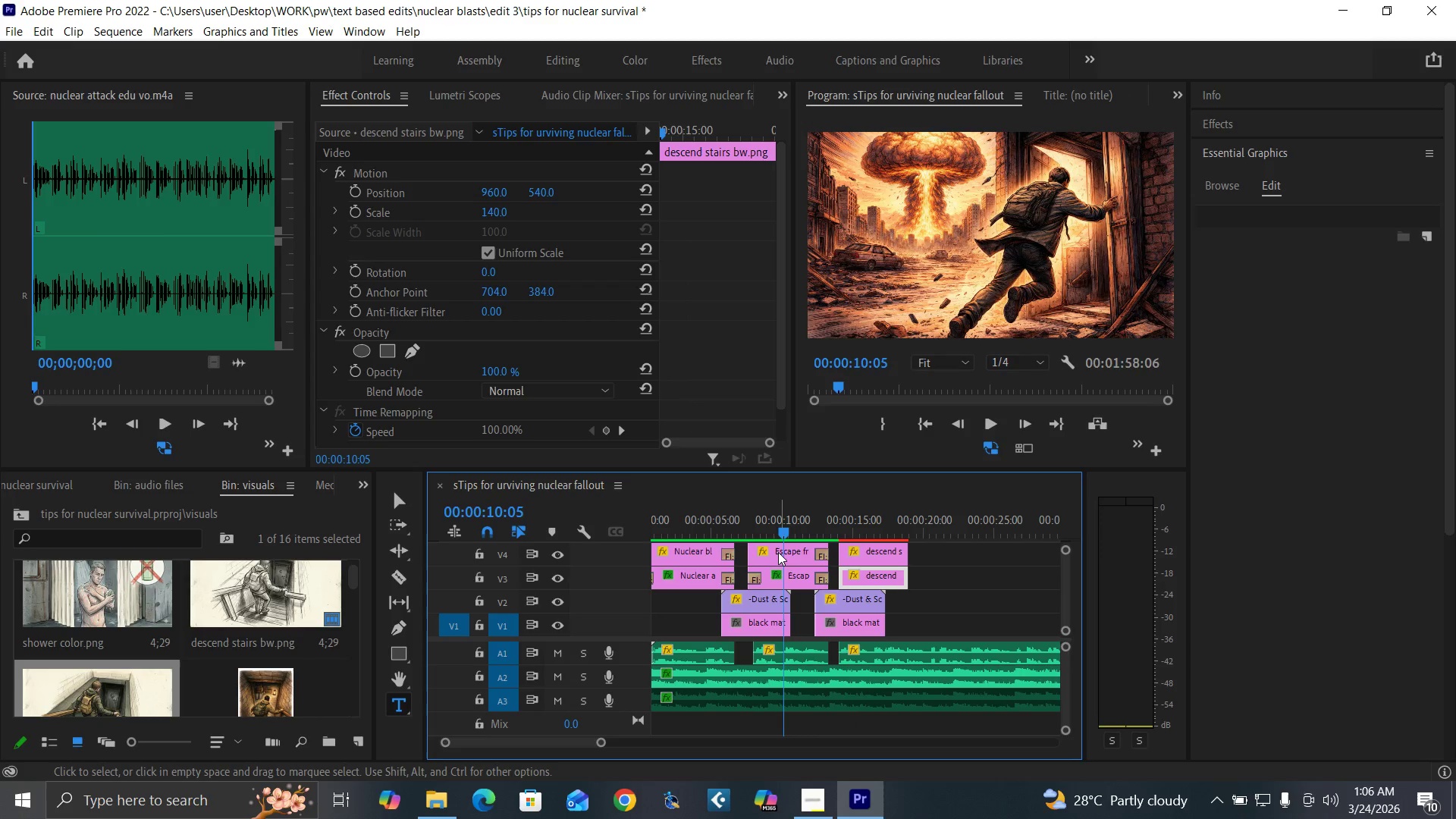 
left_click([778, 552])
 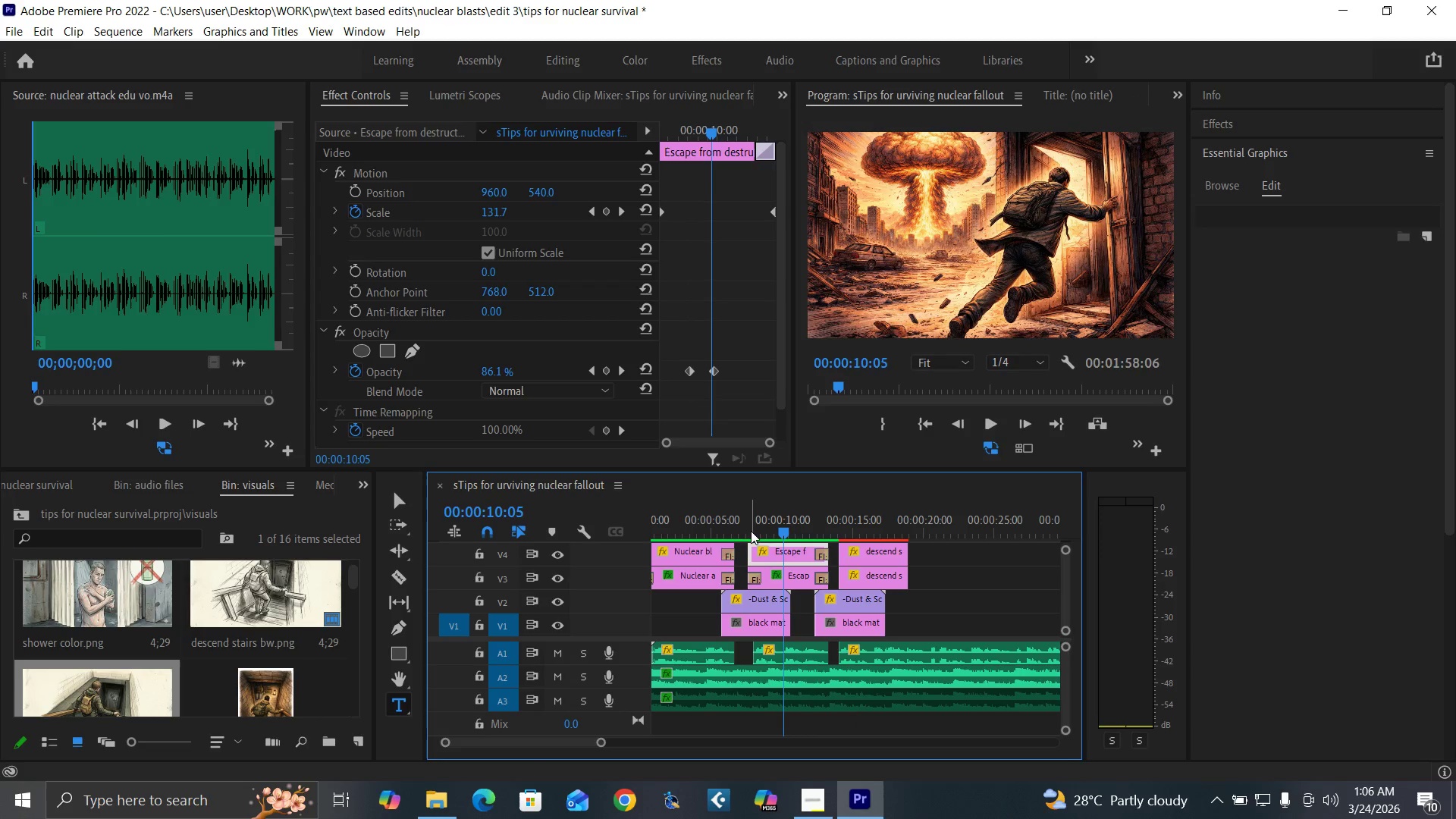 
left_click_drag(start_coordinate=[748, 529], to_coordinate=[831, 509])
 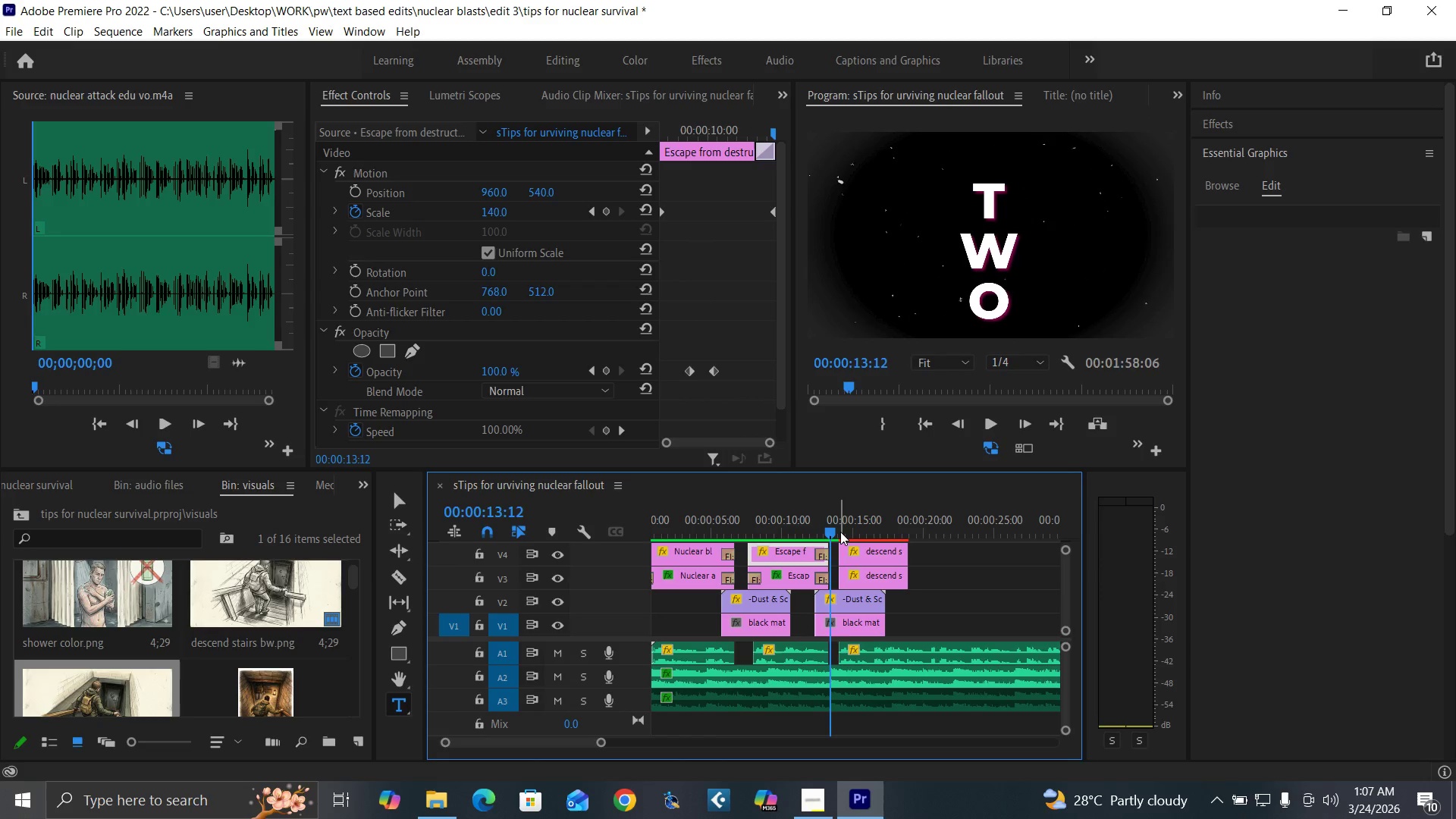 
left_click([840, 532])
 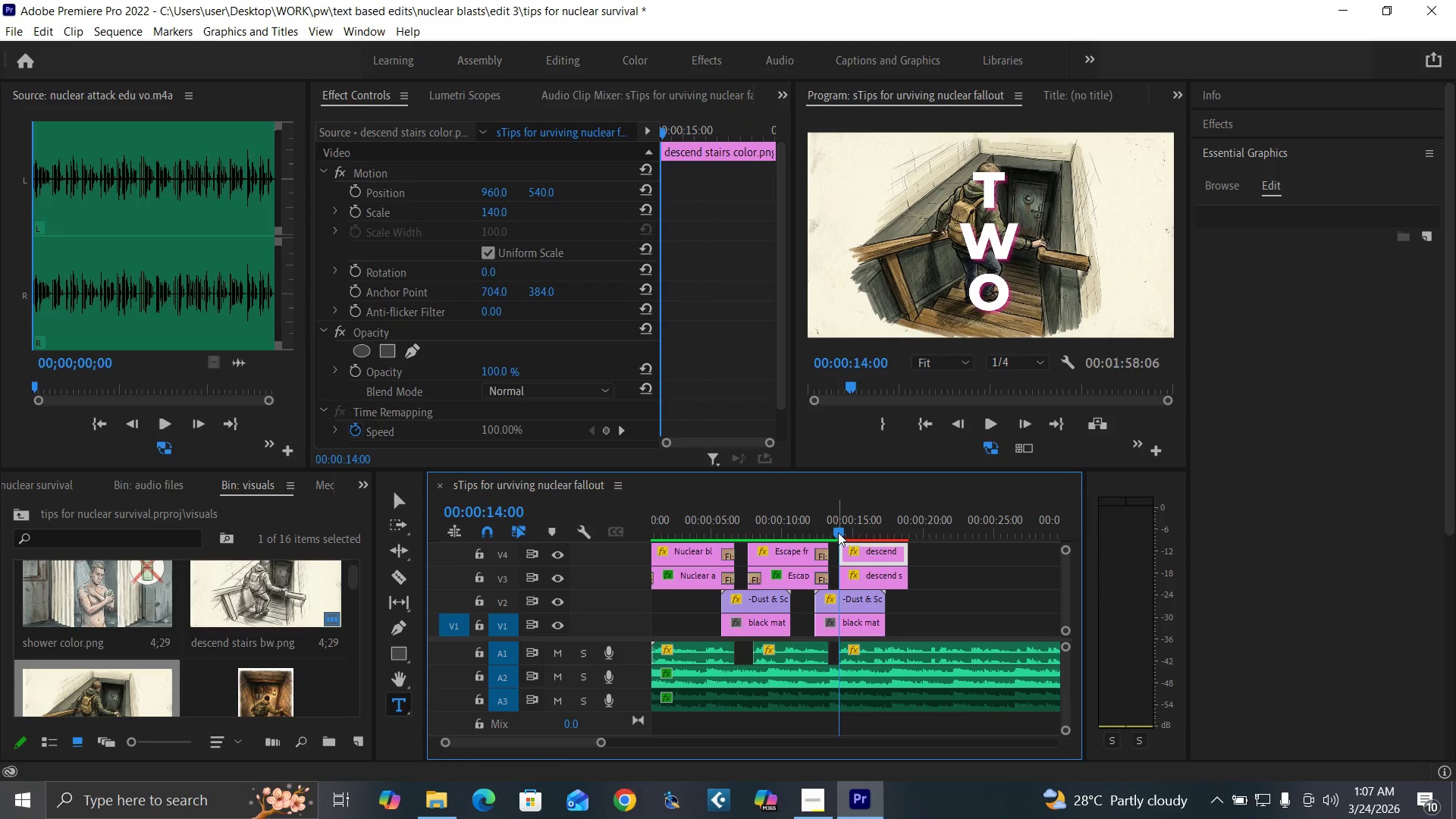 
left_click_drag(start_coordinate=[838, 532], to_coordinate=[824, 542])
 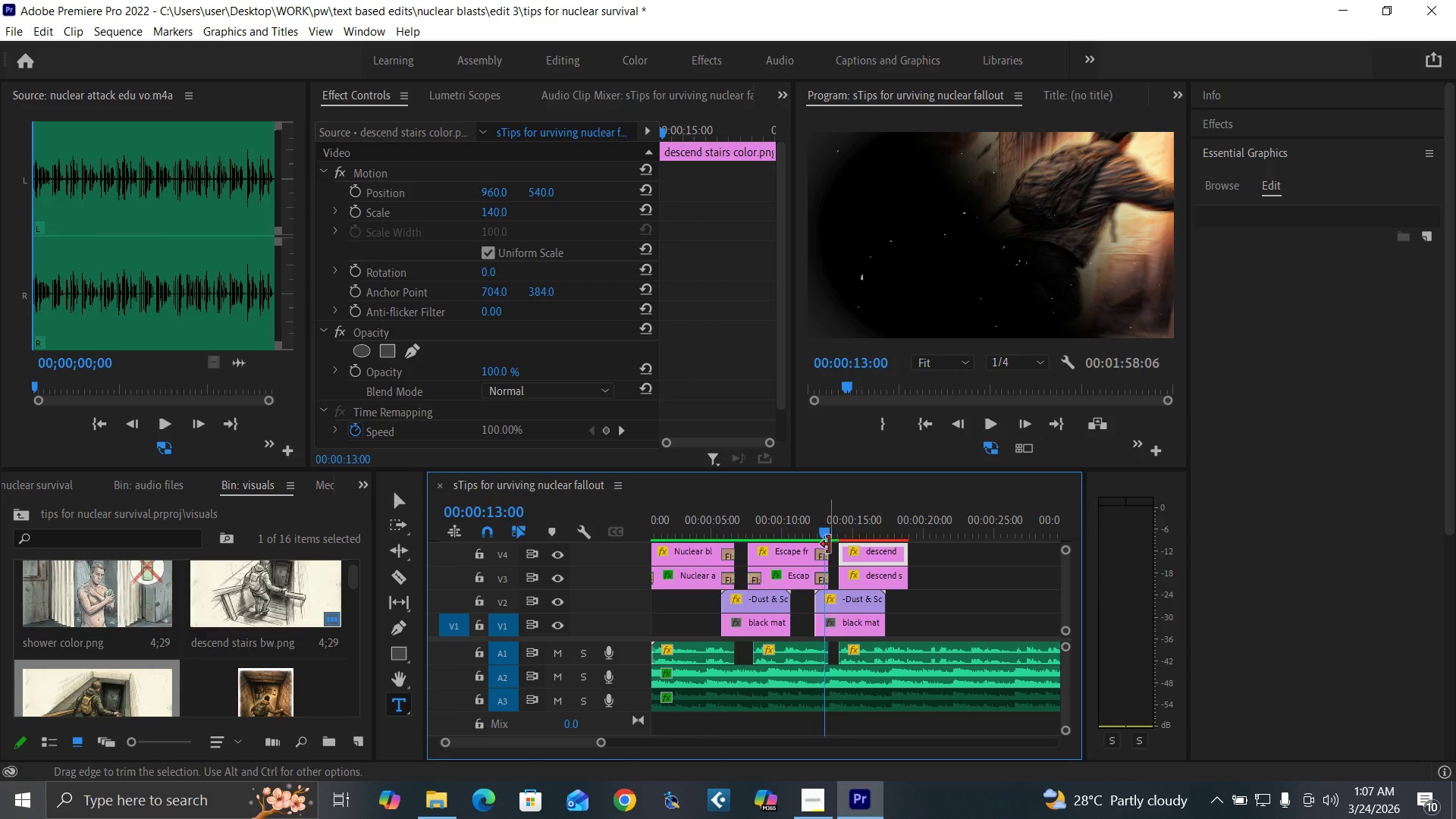 
key(Space)
 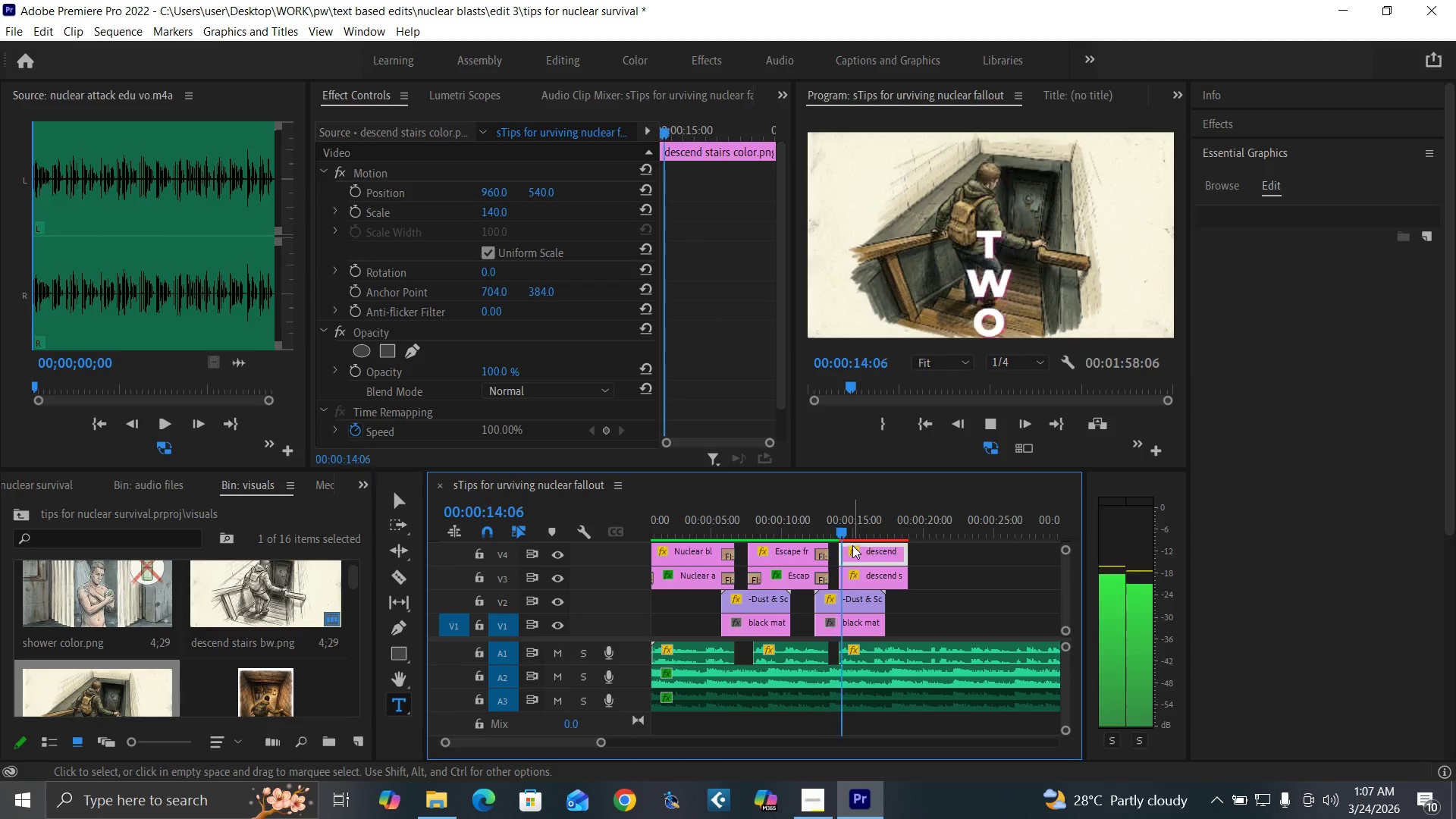 
key(Space)
 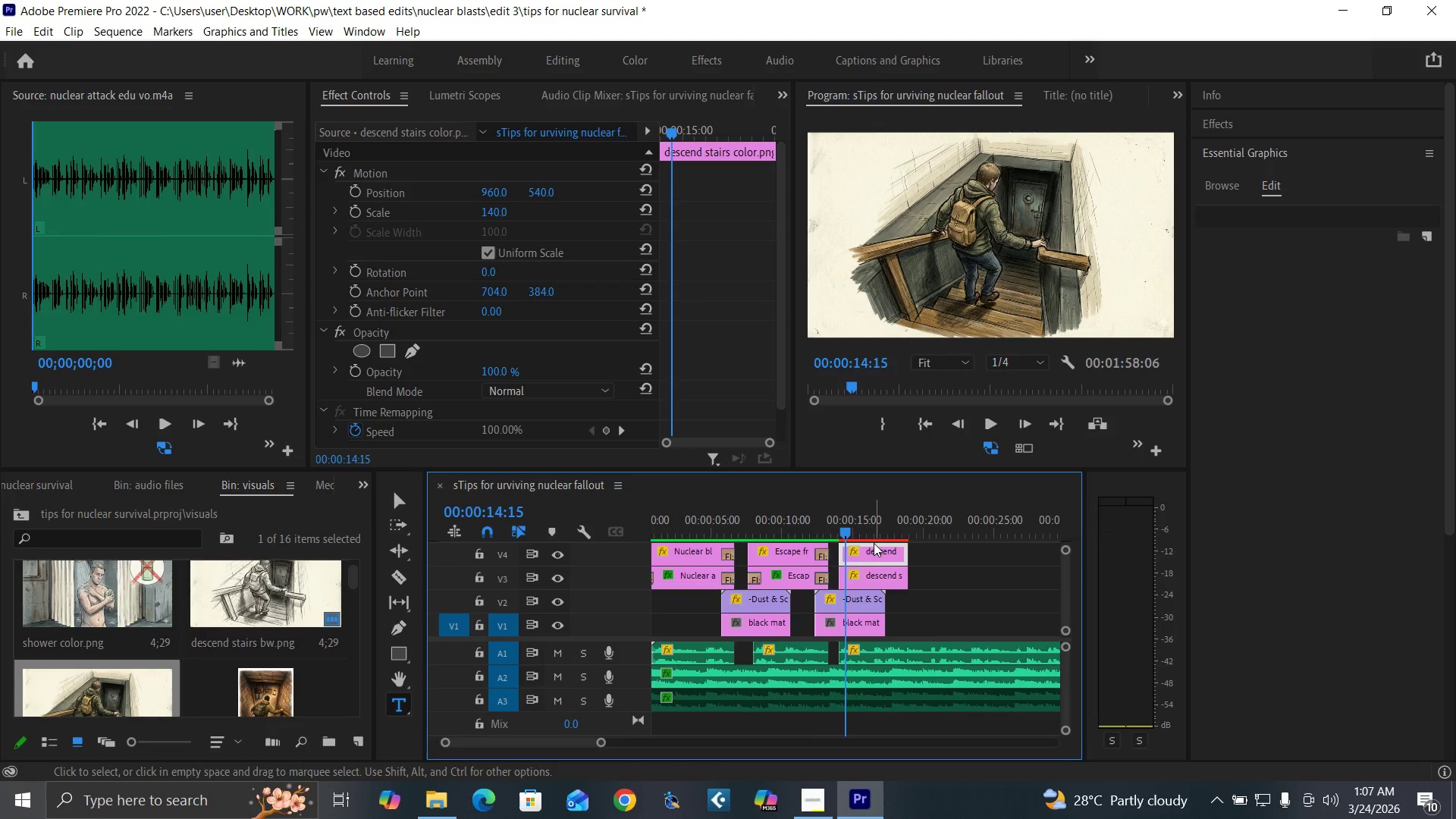 
key(Equal)
 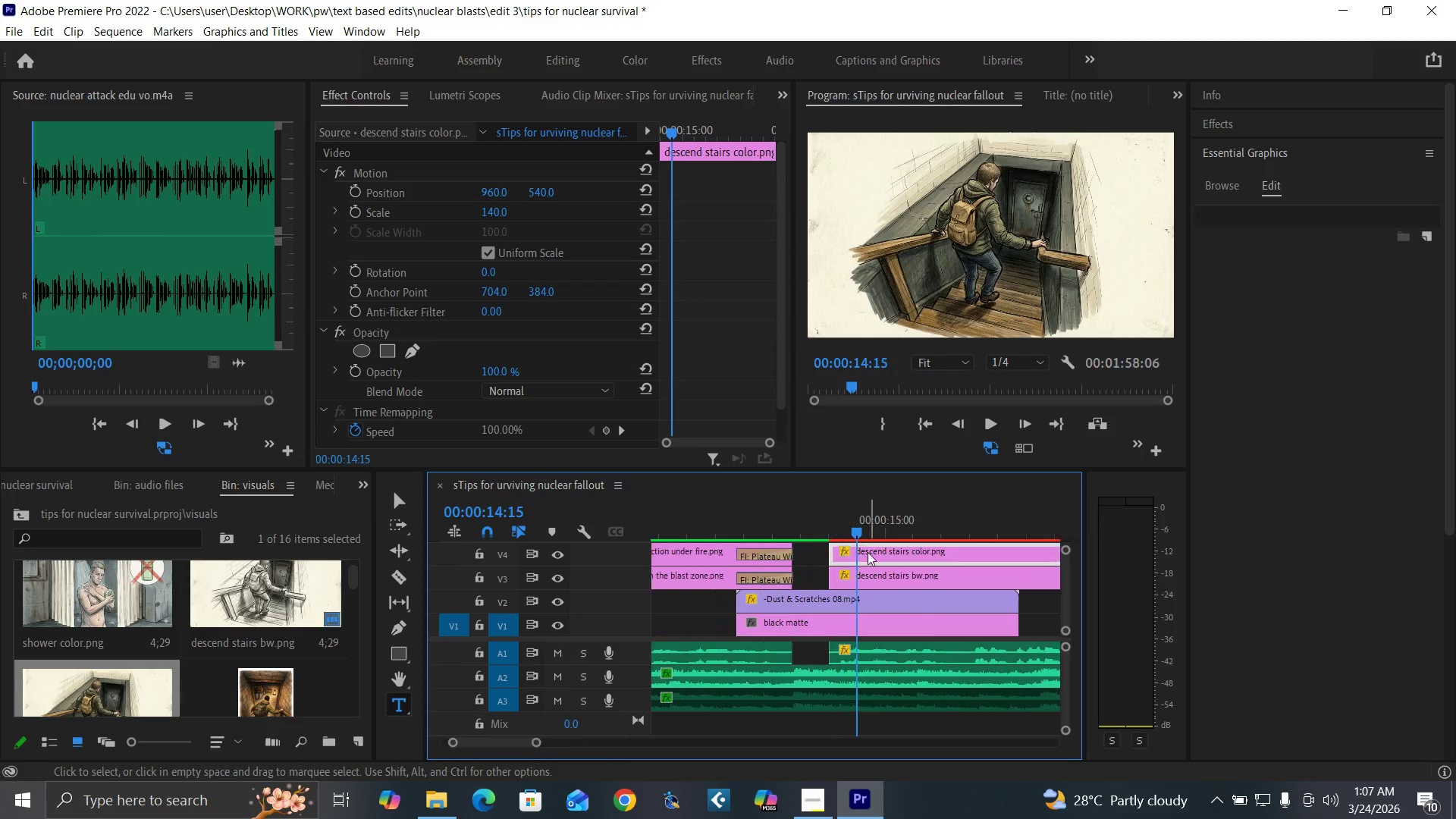 
key(Equal)
 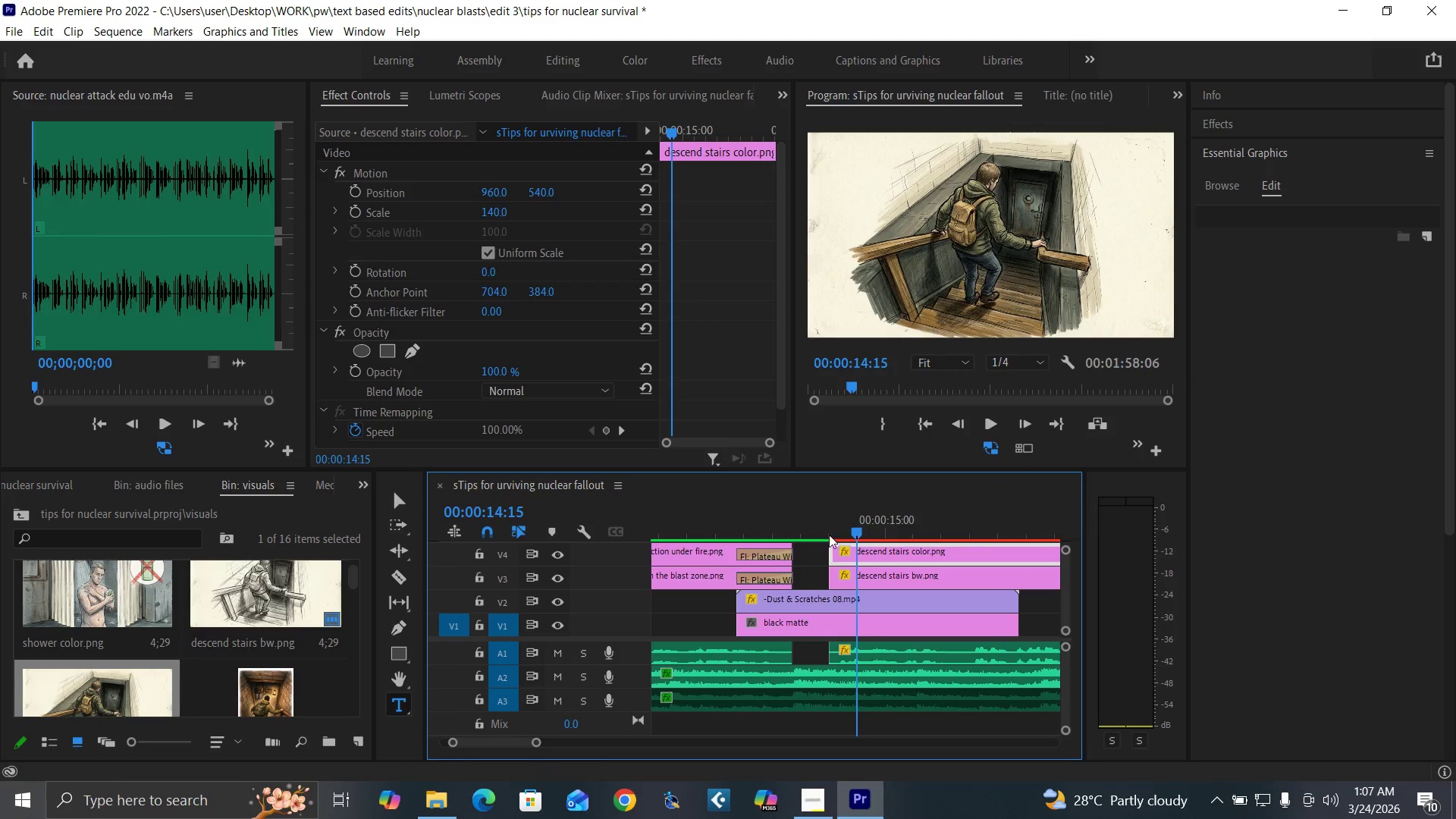 
left_click_drag(start_coordinate=[827, 533], to_coordinate=[831, 533])
 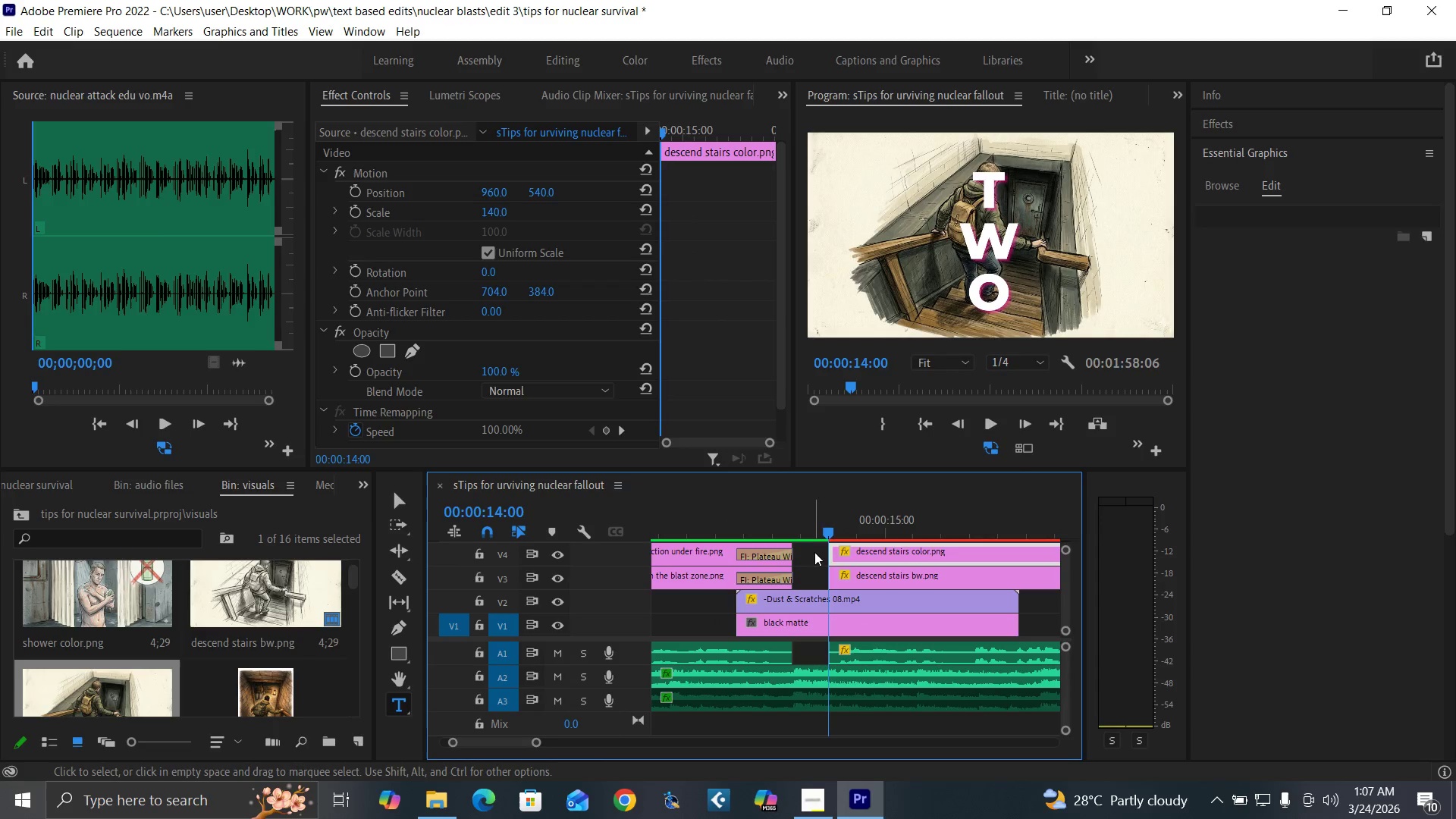 
left_click_drag(start_coordinate=[818, 548], to_coordinate=[846, 572])
 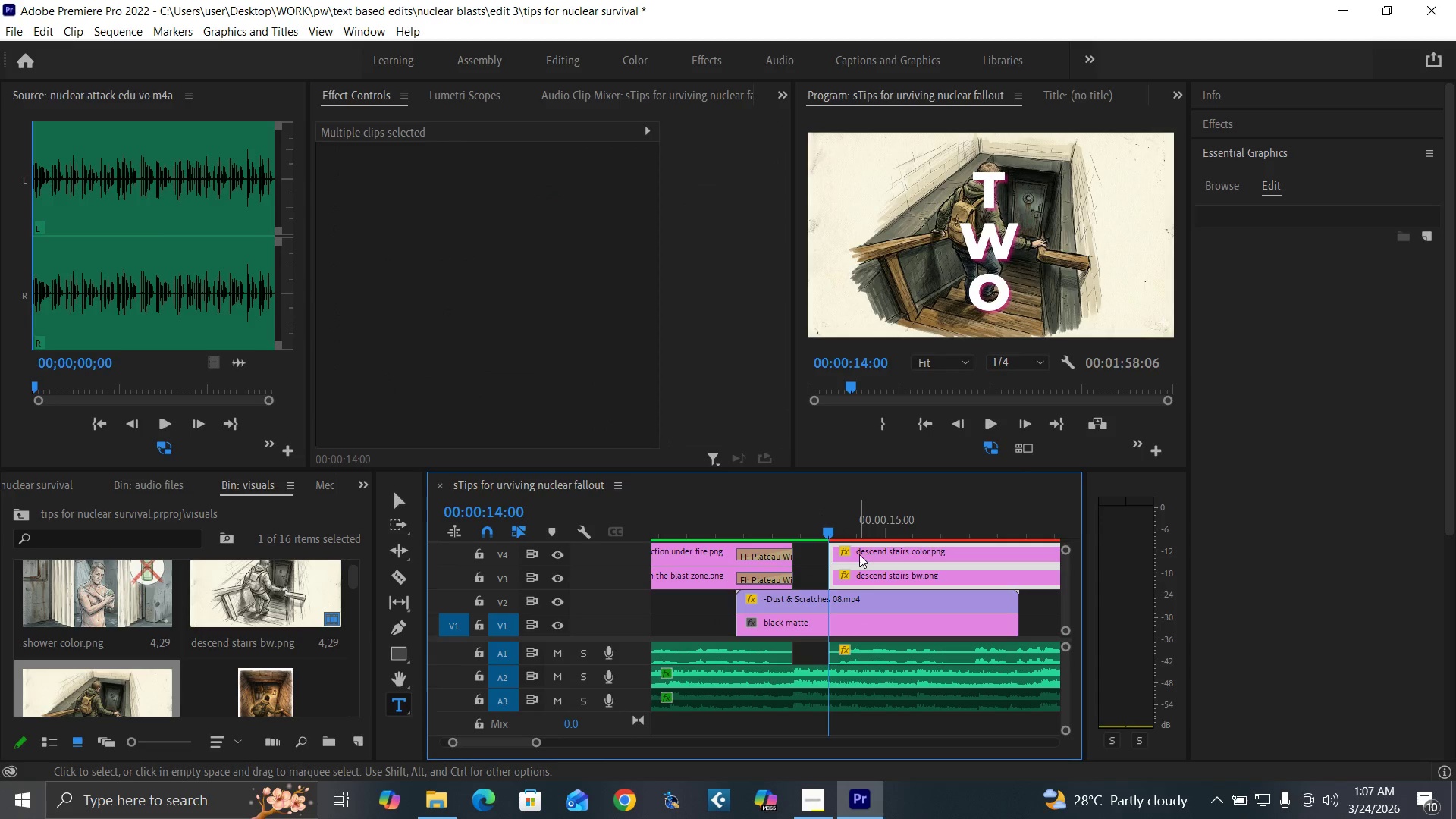 
left_click_drag(start_coordinate=[858, 554], to_coordinate=[883, 558])
 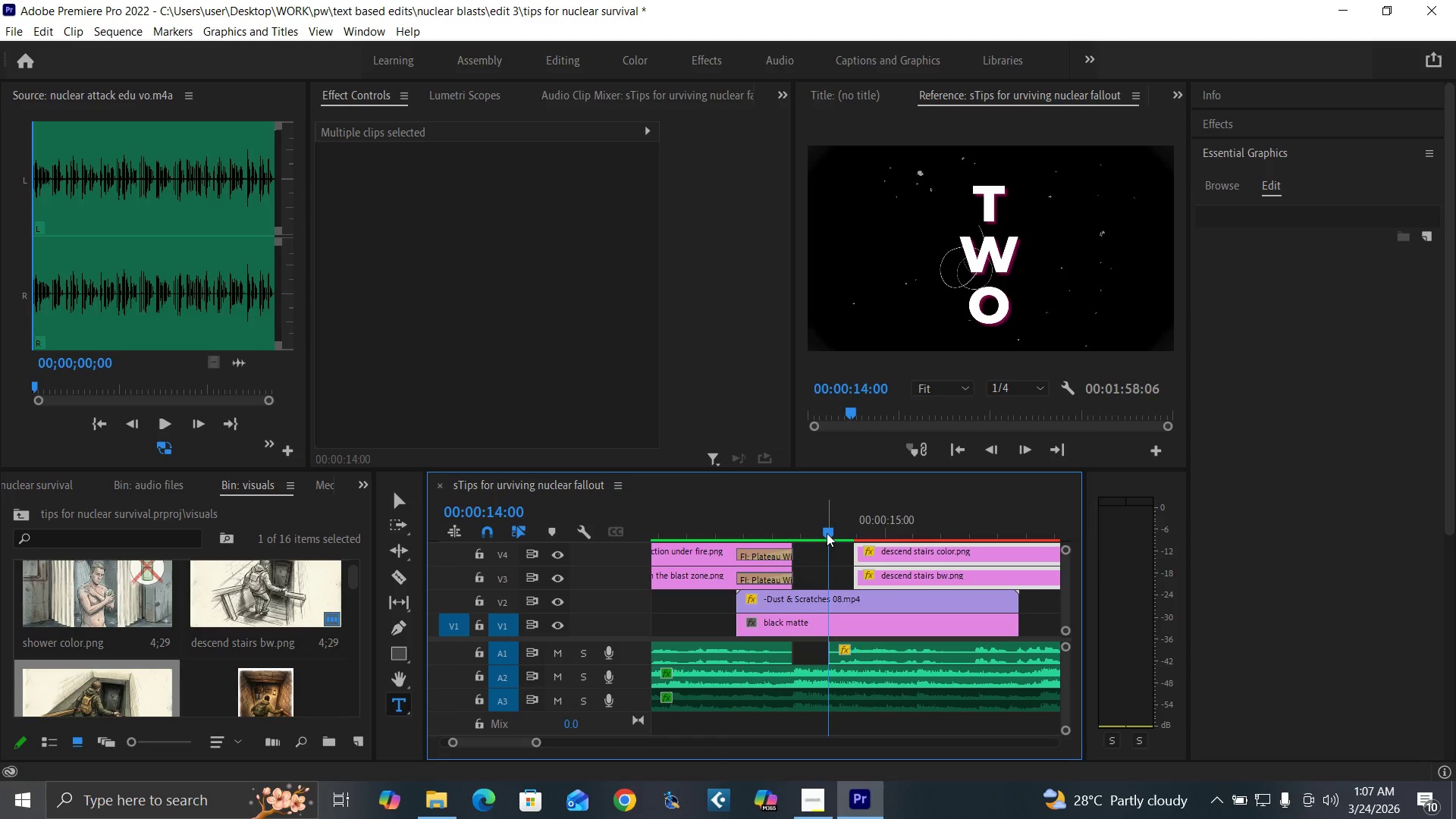 
left_click_drag(start_coordinate=[826, 532], to_coordinate=[844, 541])
 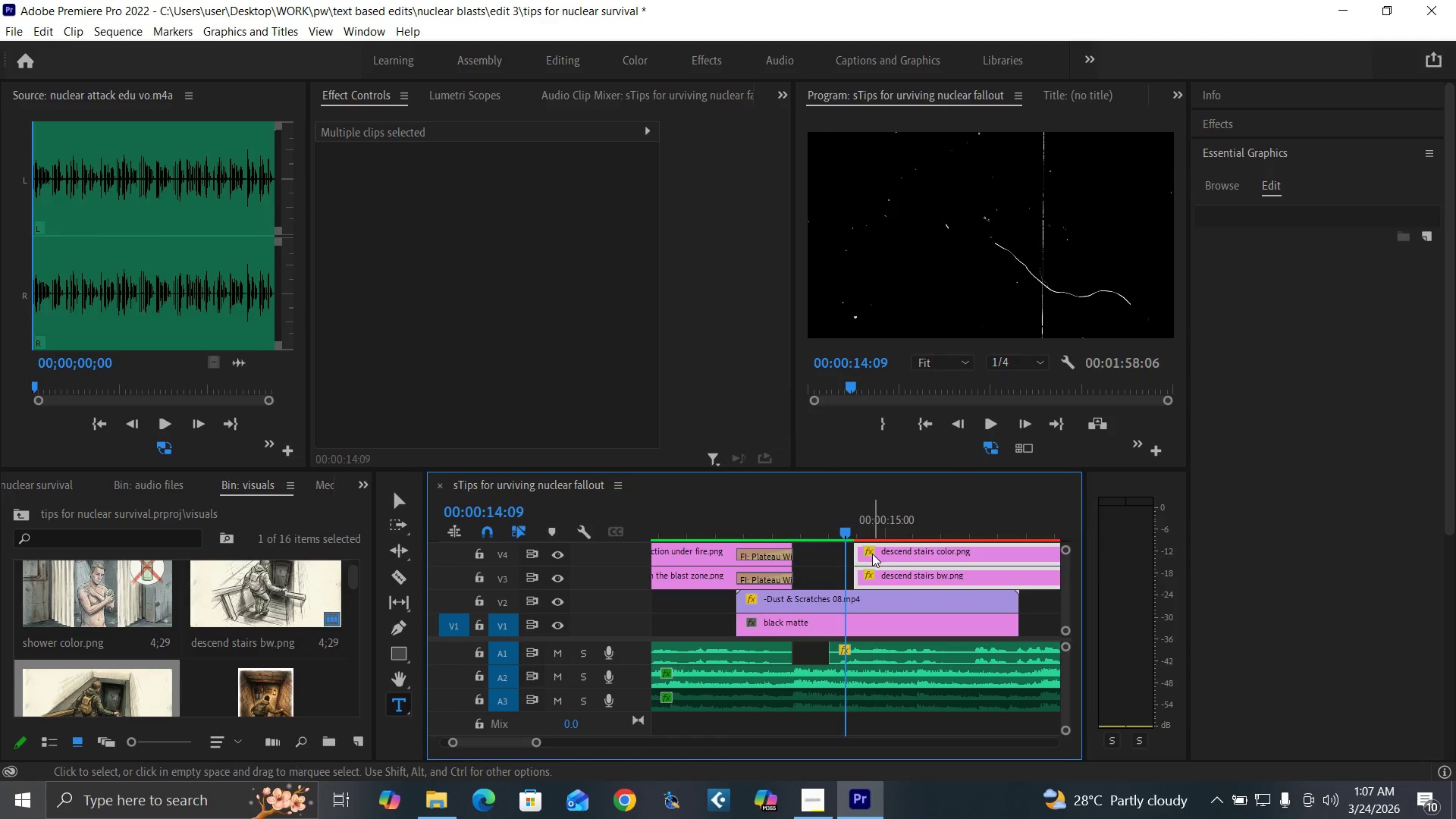 
left_click_drag(start_coordinate=[872, 554], to_coordinate=[858, 554])
 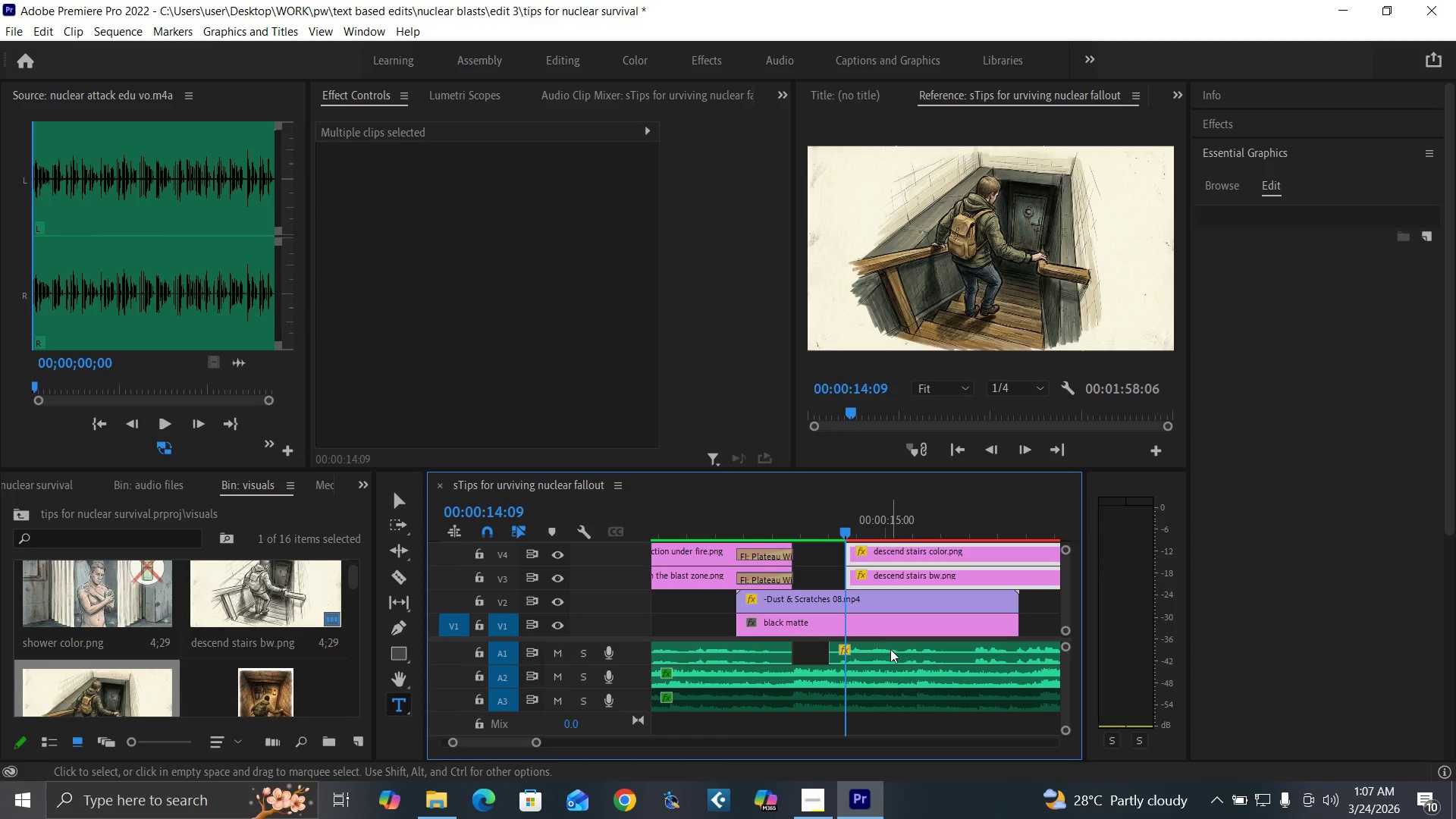 
left_click_drag(start_coordinate=[890, 651], to_coordinate=[927, 657])
 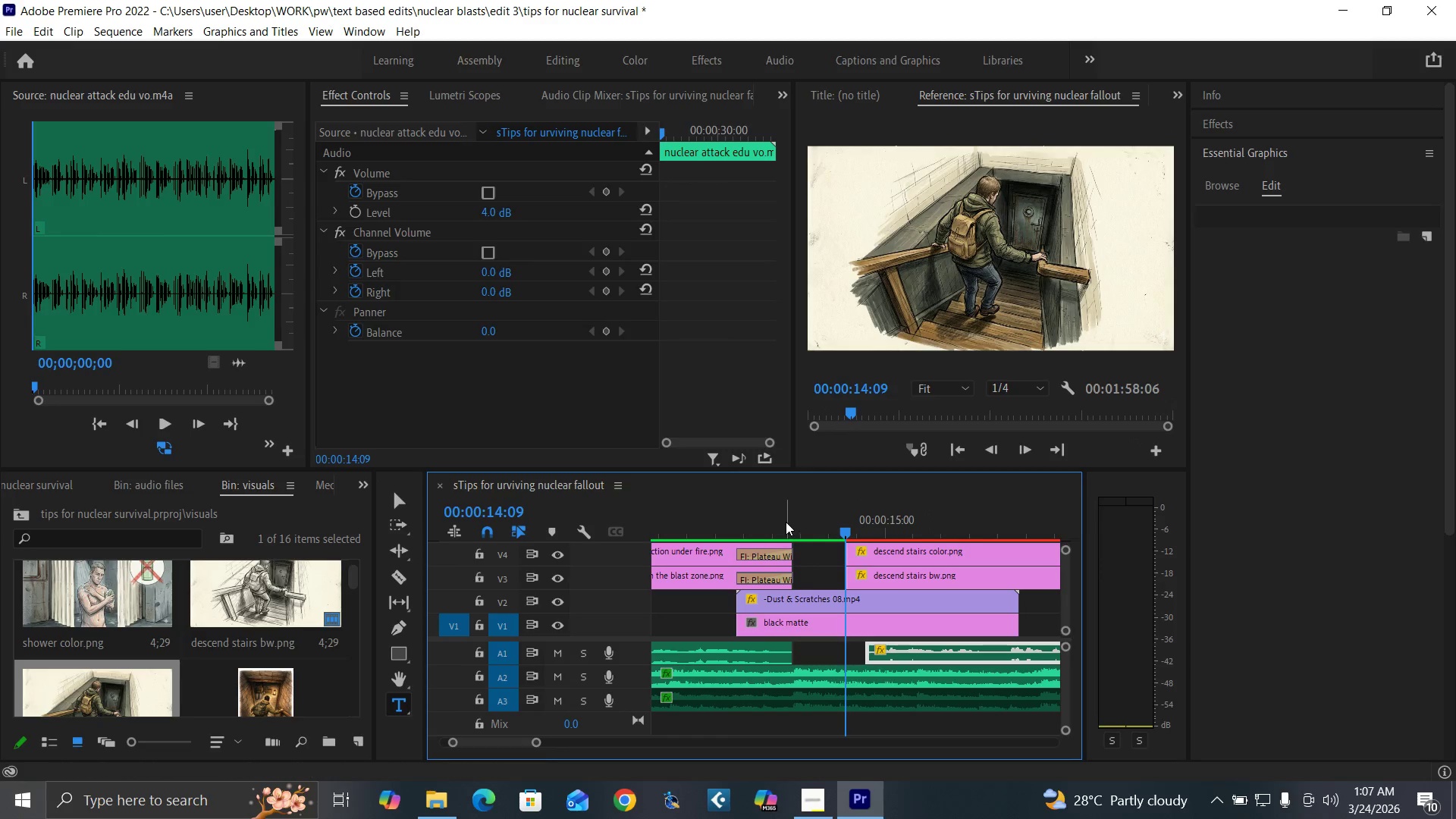 
left_click([786, 522])
 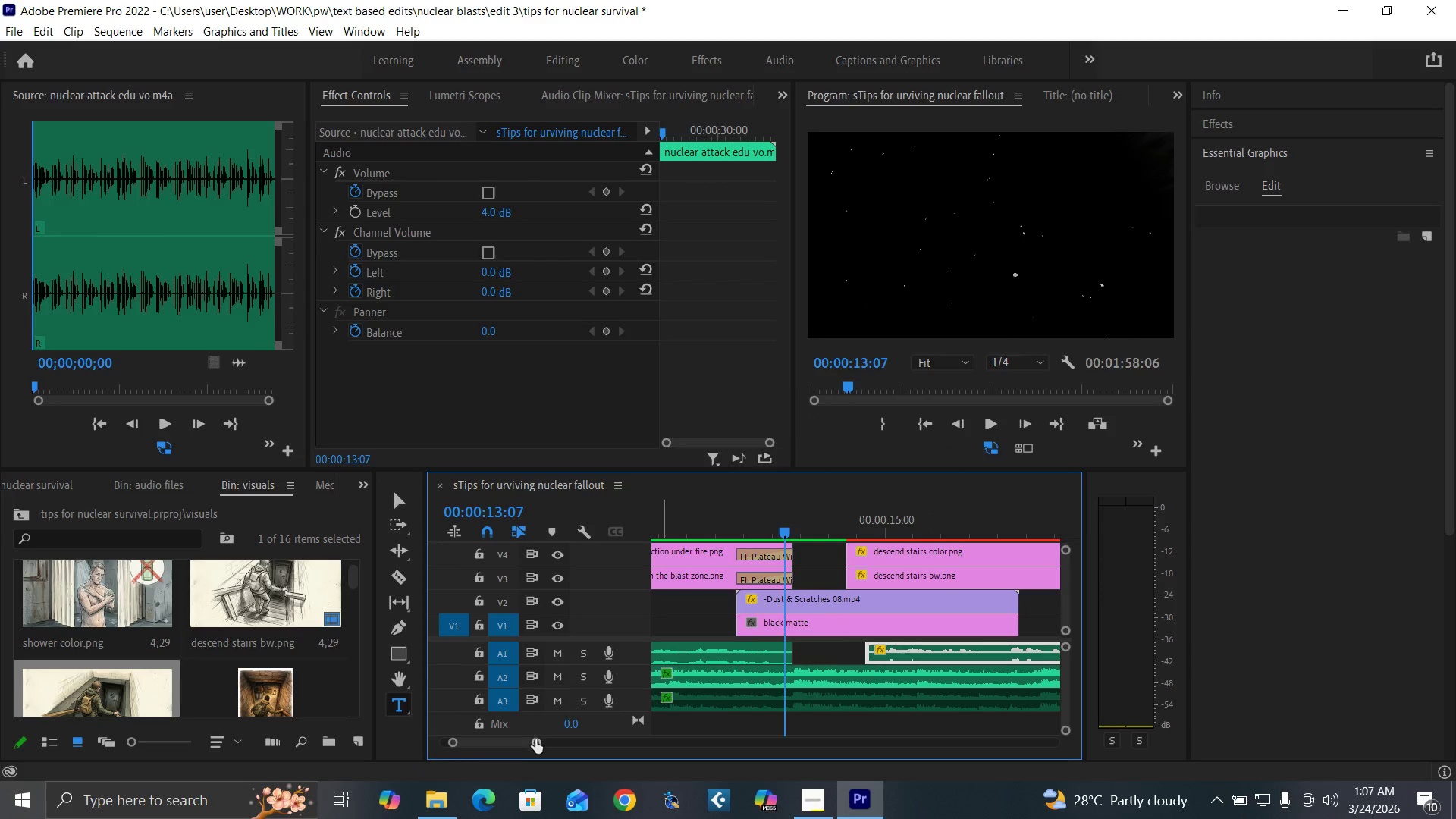 
left_click_drag(start_coordinate=[535, 742], to_coordinate=[557, 748])
 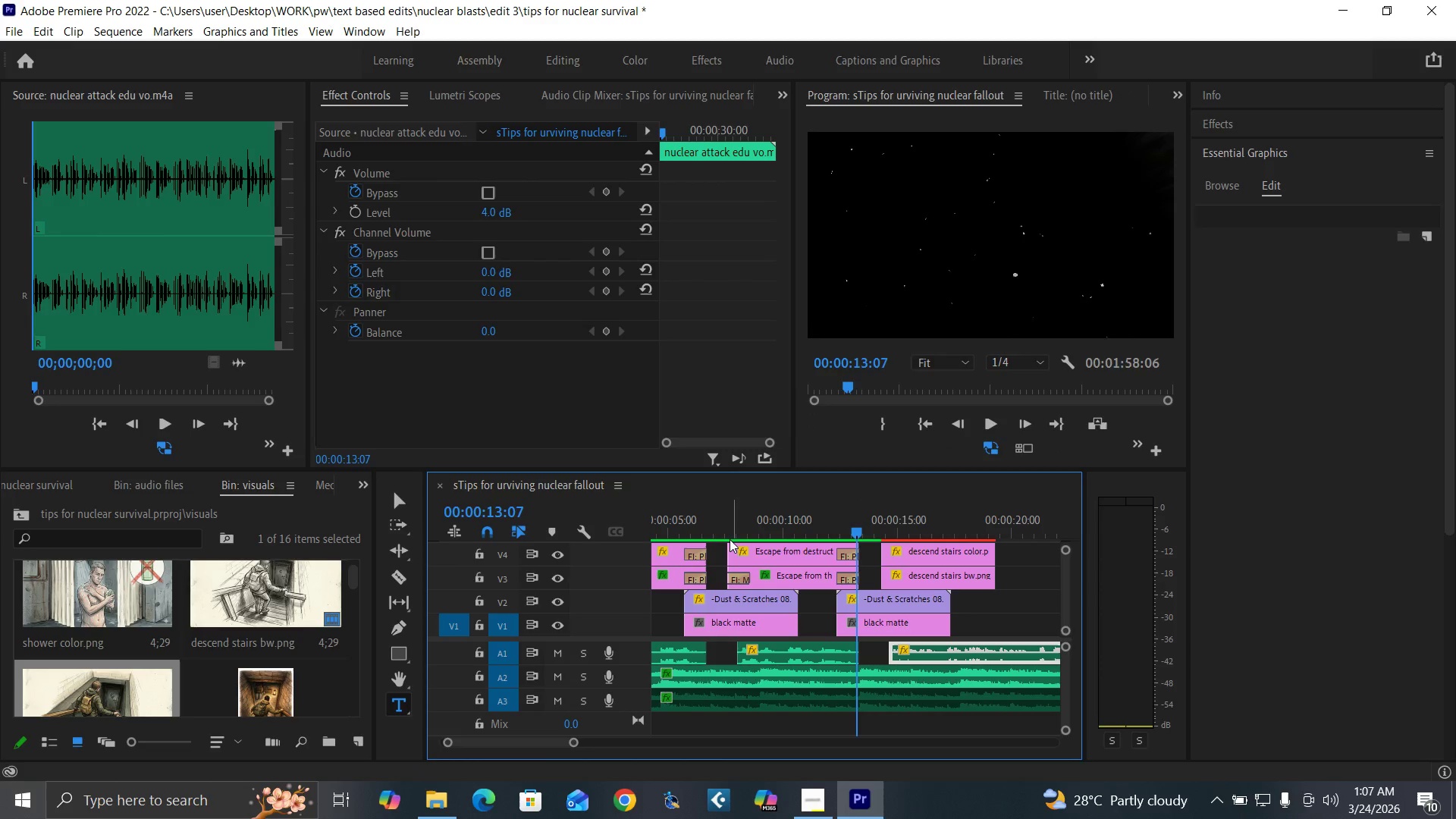 
left_click([727, 532])
 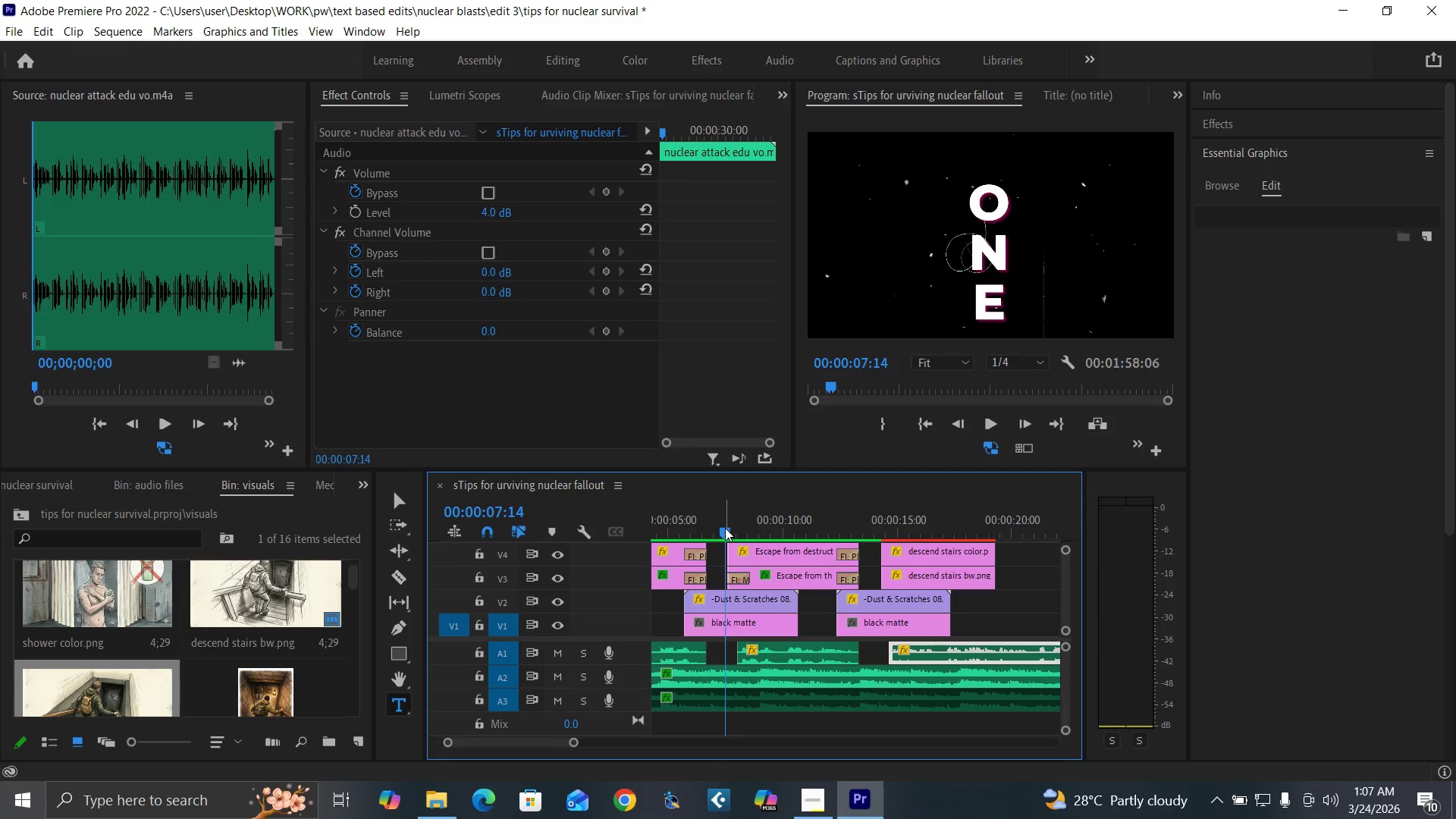 
key(Equal)
 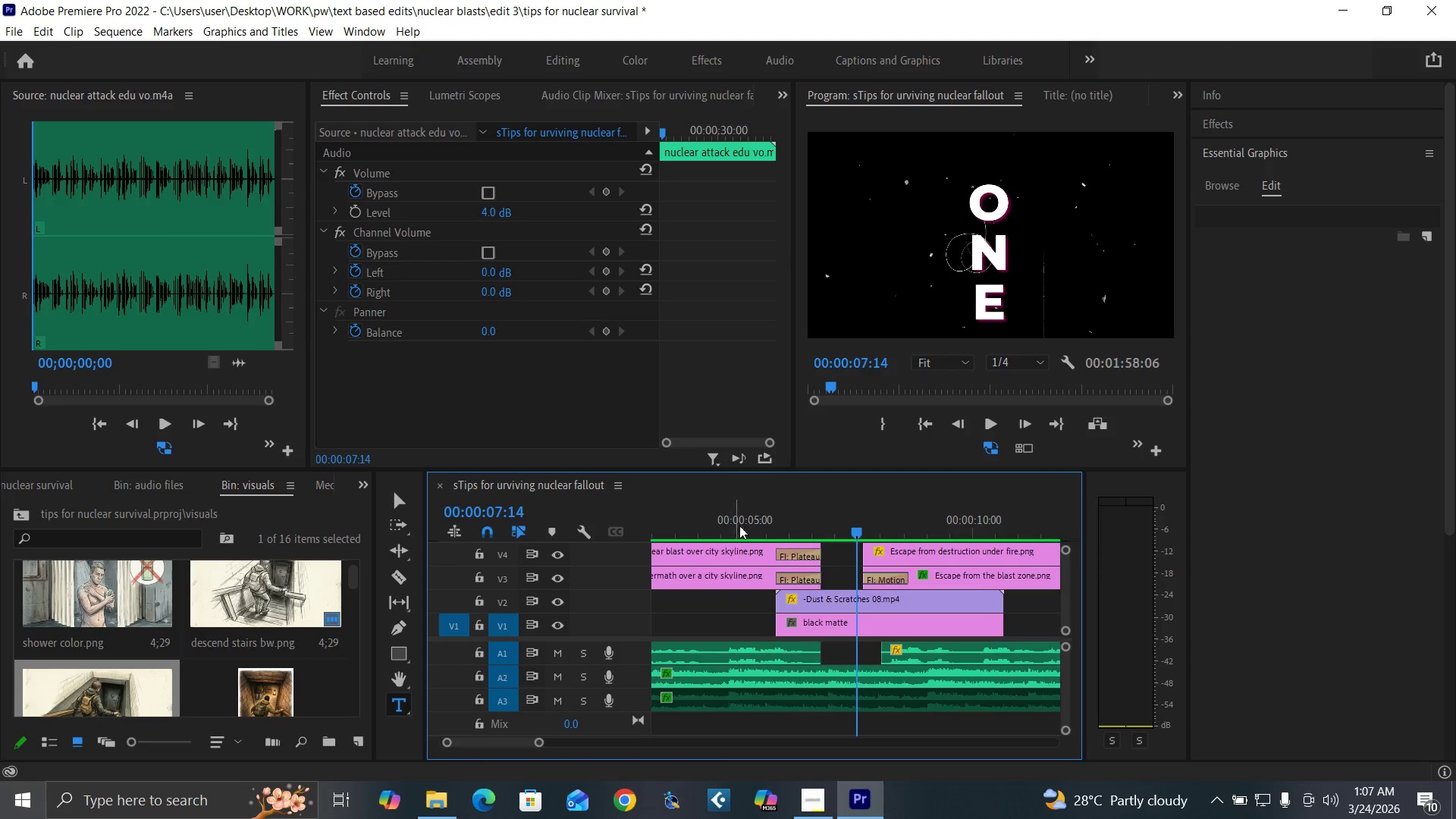 
key(Equal)
 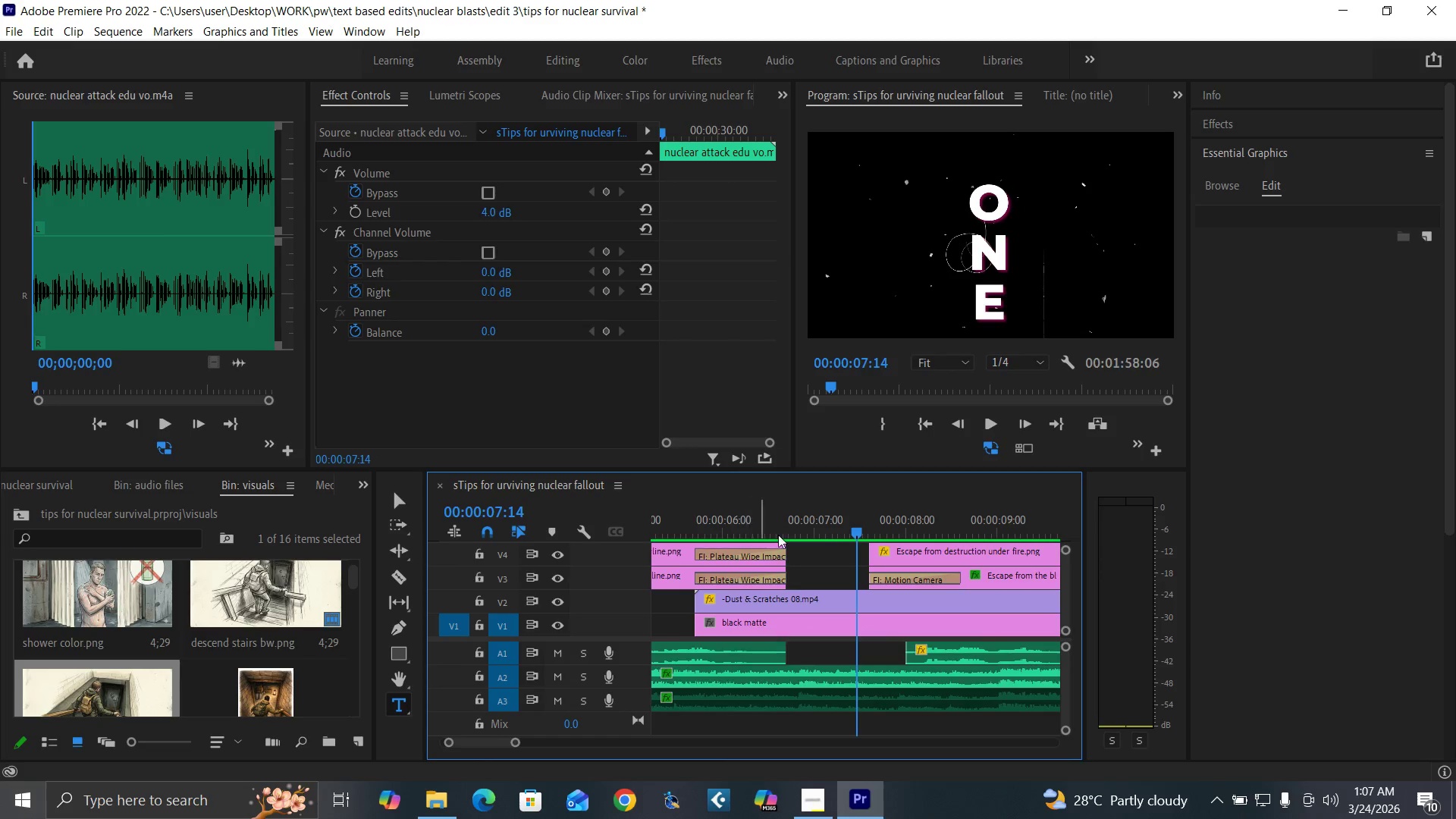 
key(Equal)
 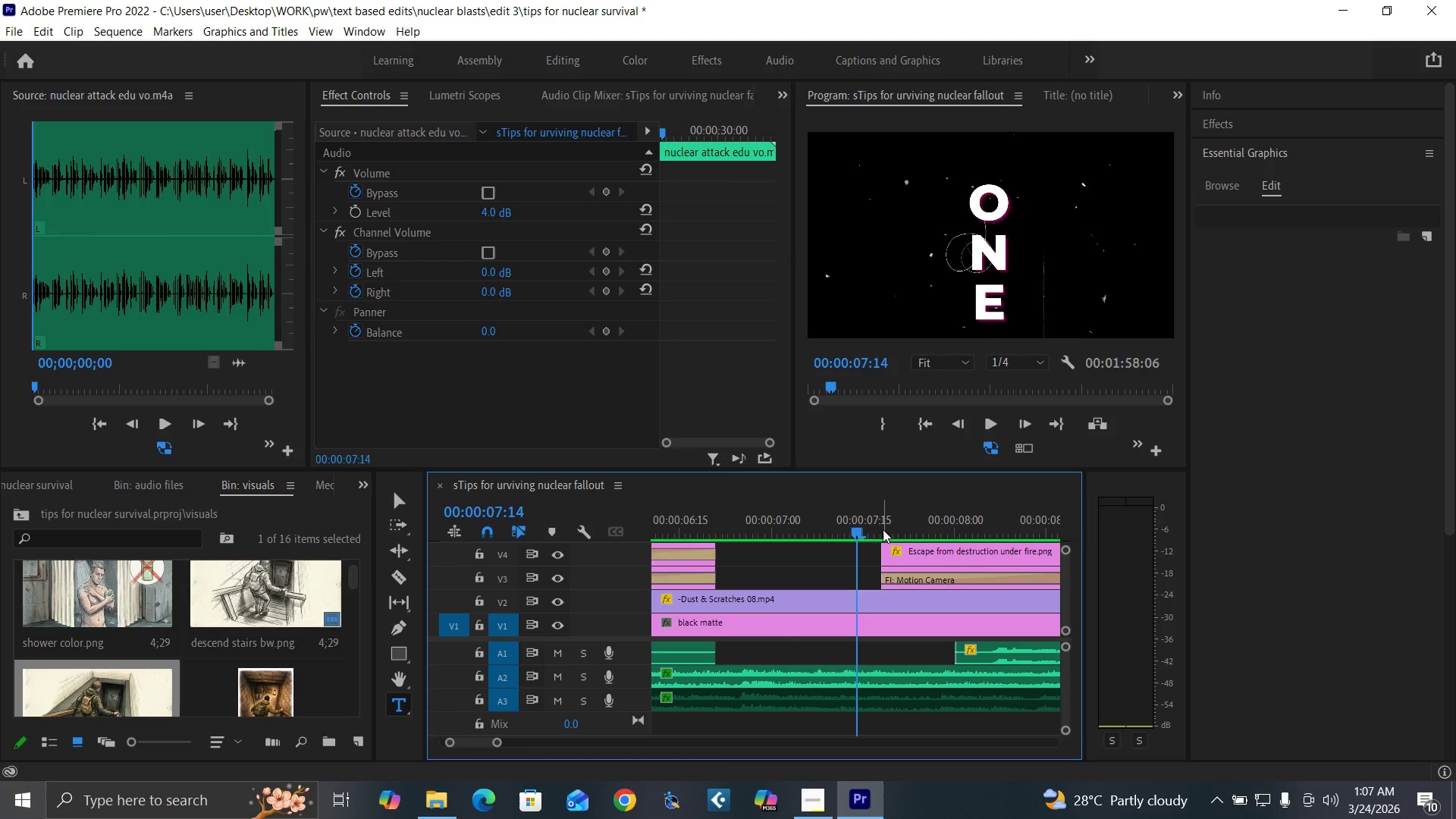 
left_click([883, 529])
 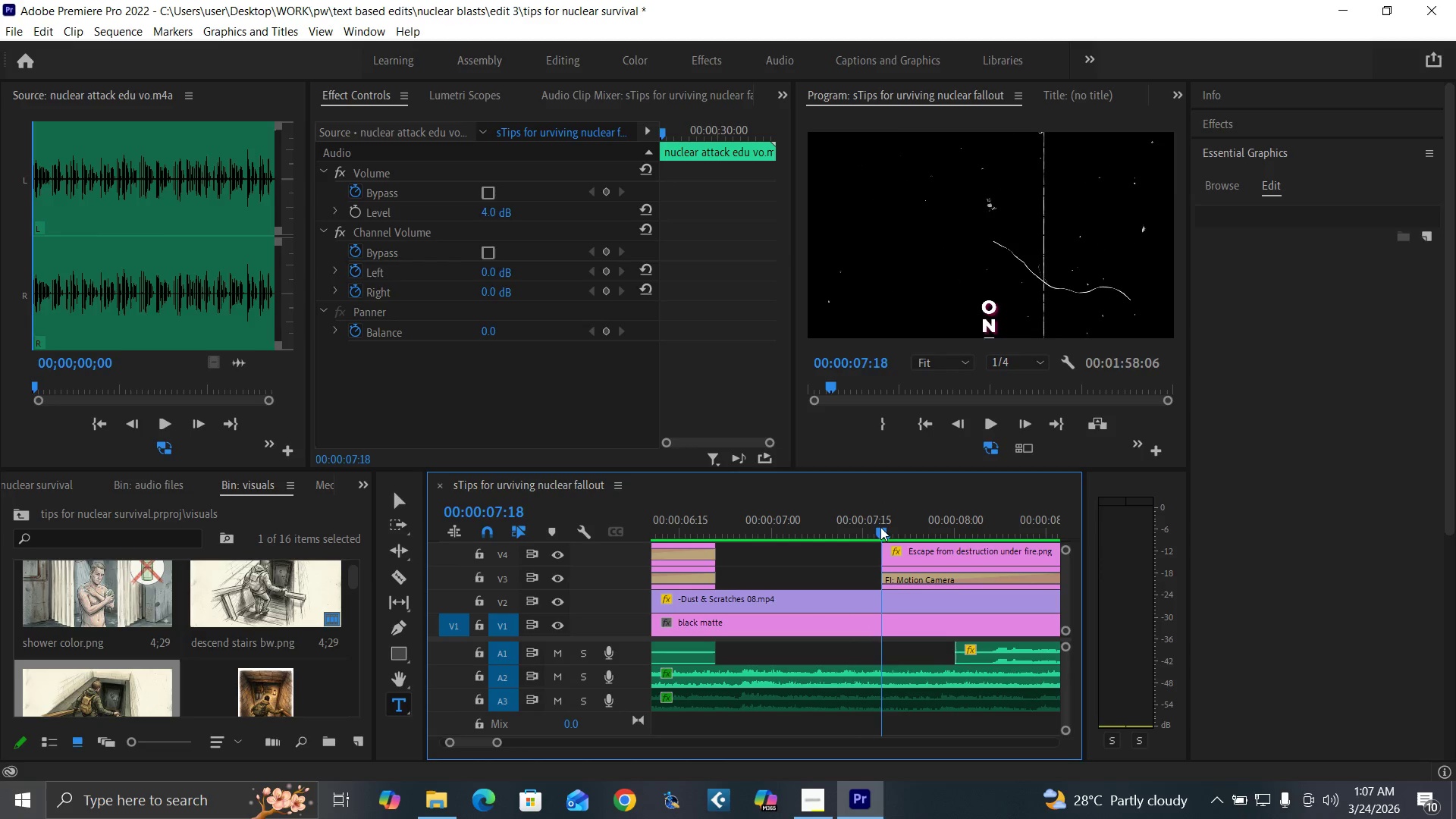 
key(ArrowRight)
 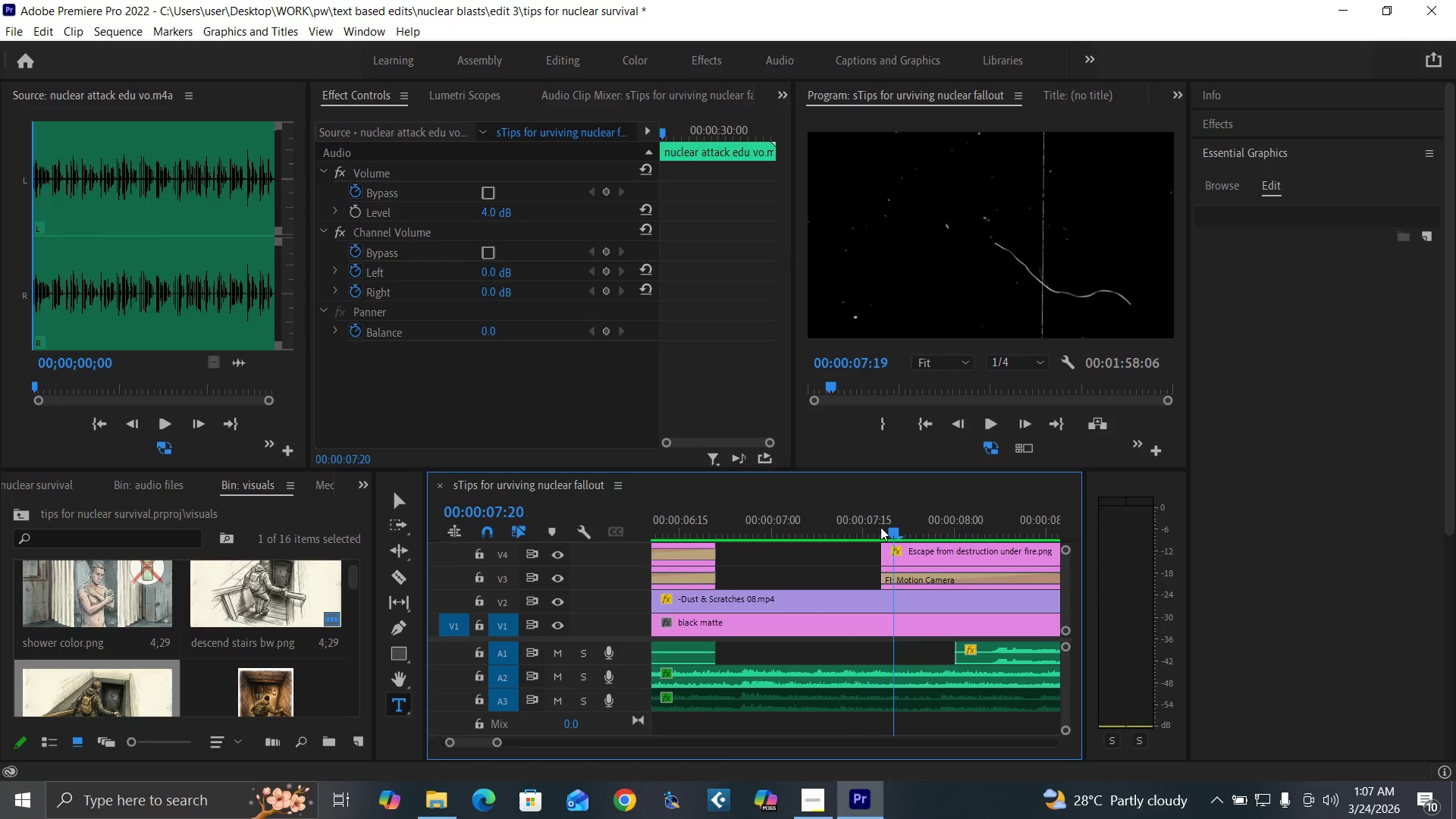 
key(ArrowRight)
 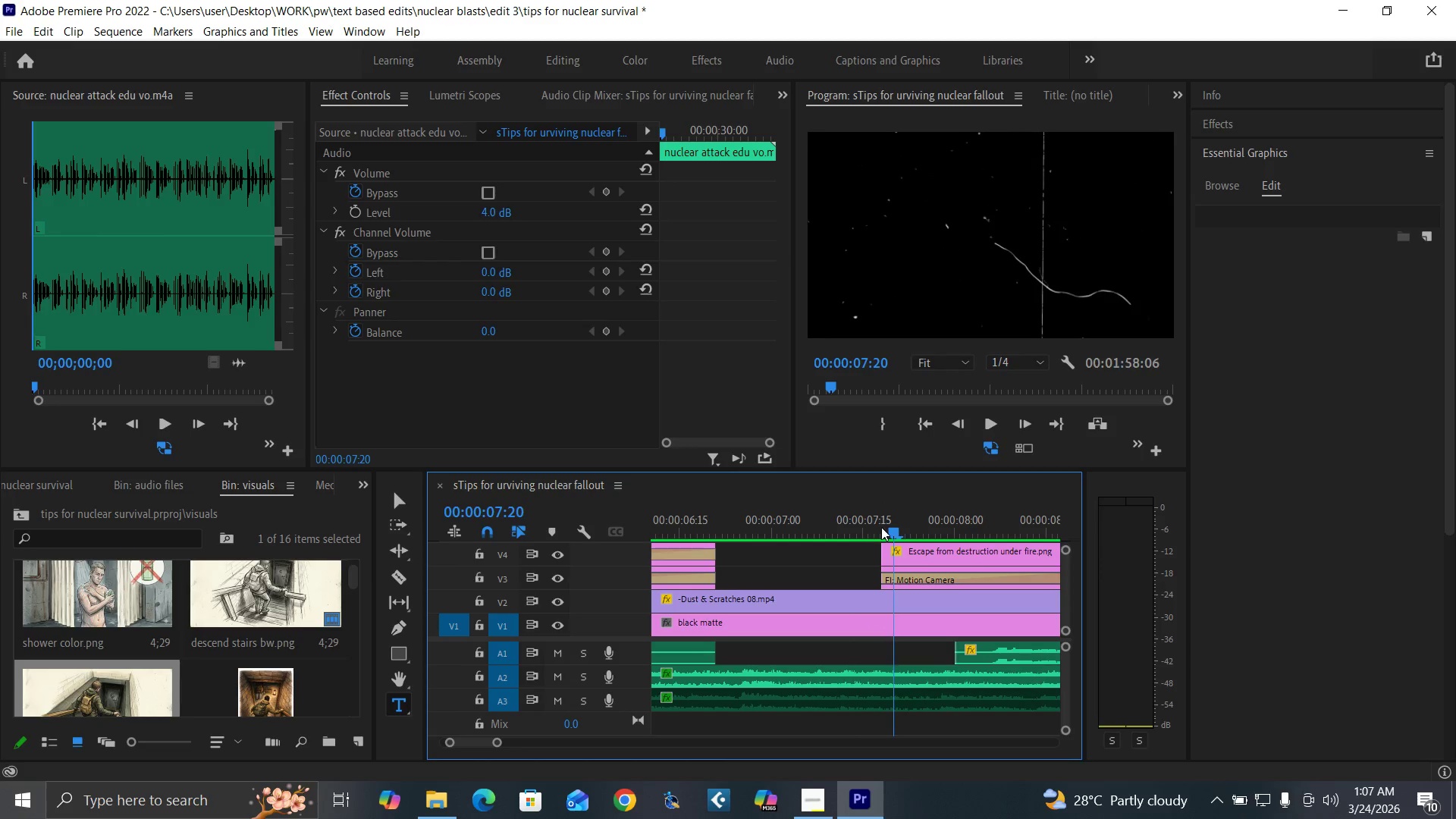 
key(ArrowRight)
 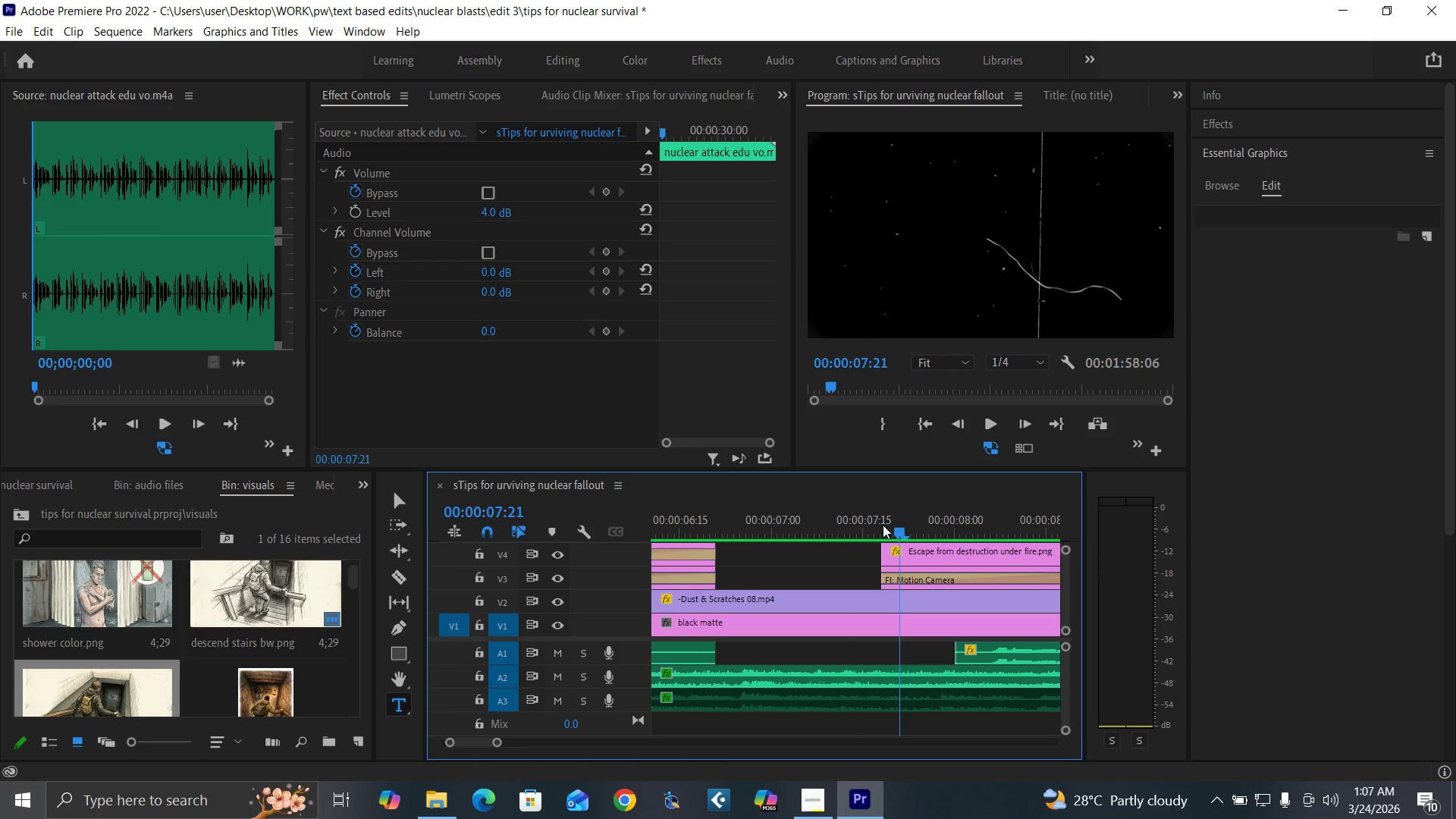 
key(ArrowRight)
 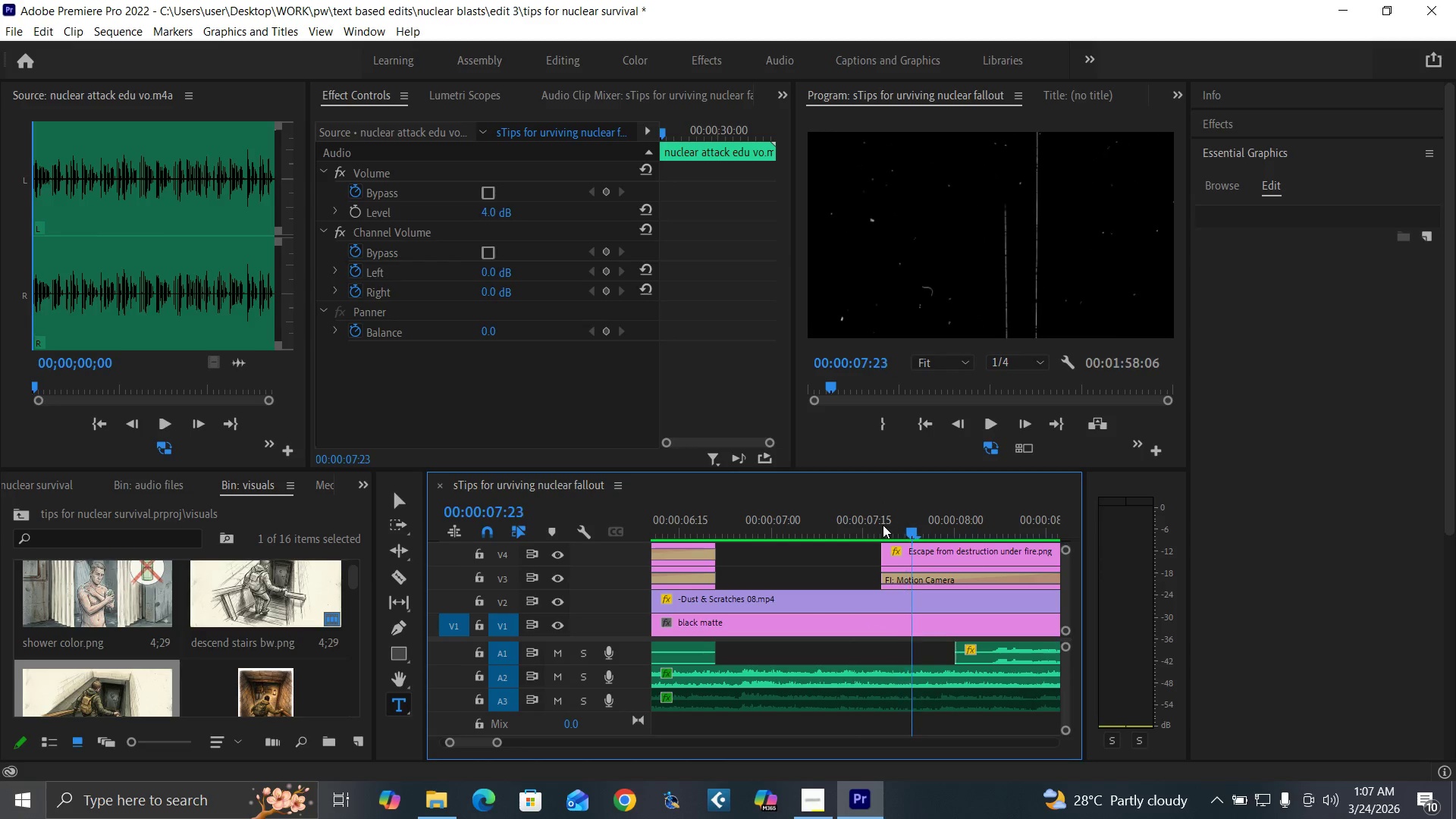 
key(ArrowRight)
 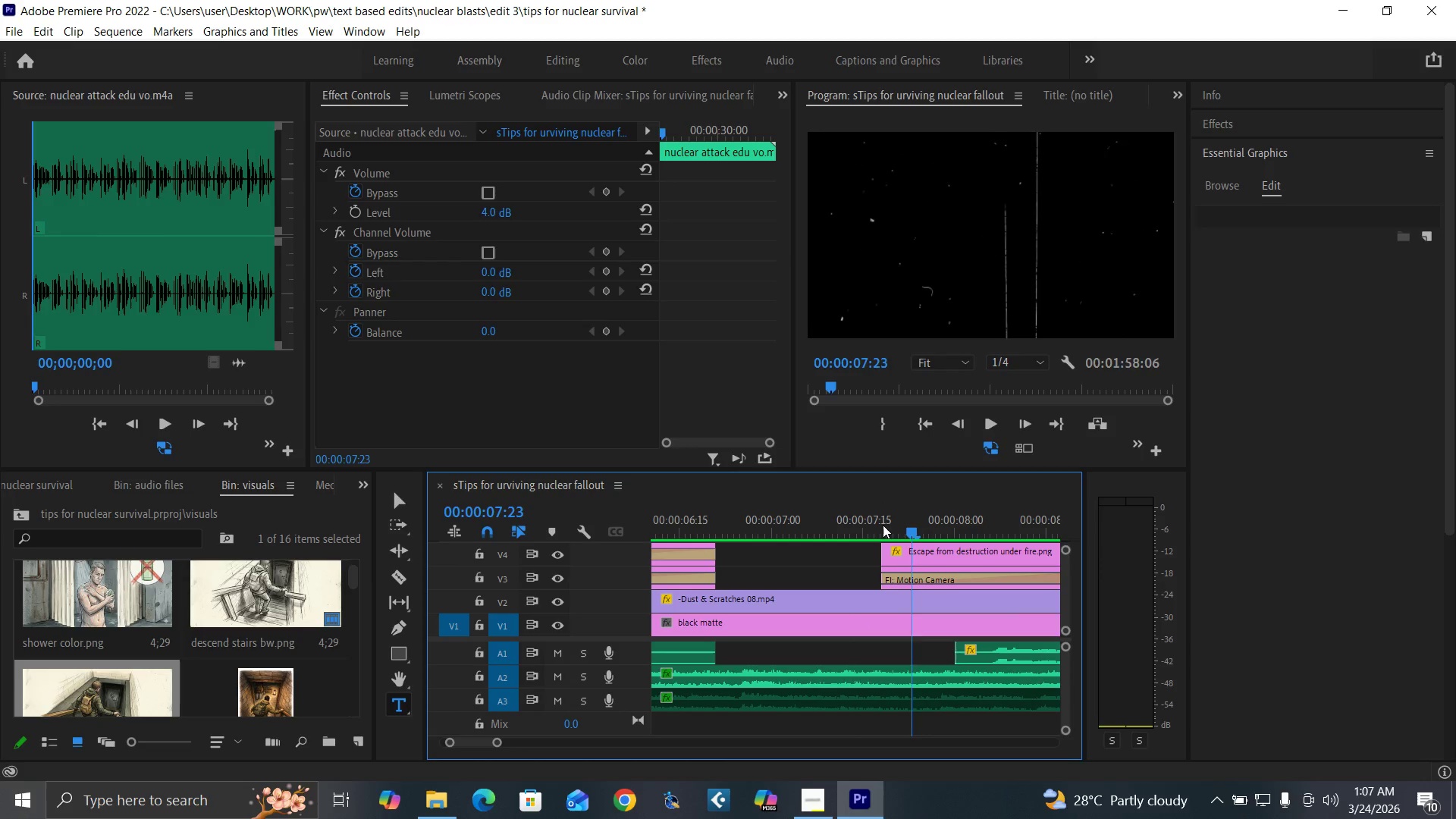 
key(ArrowRight)
 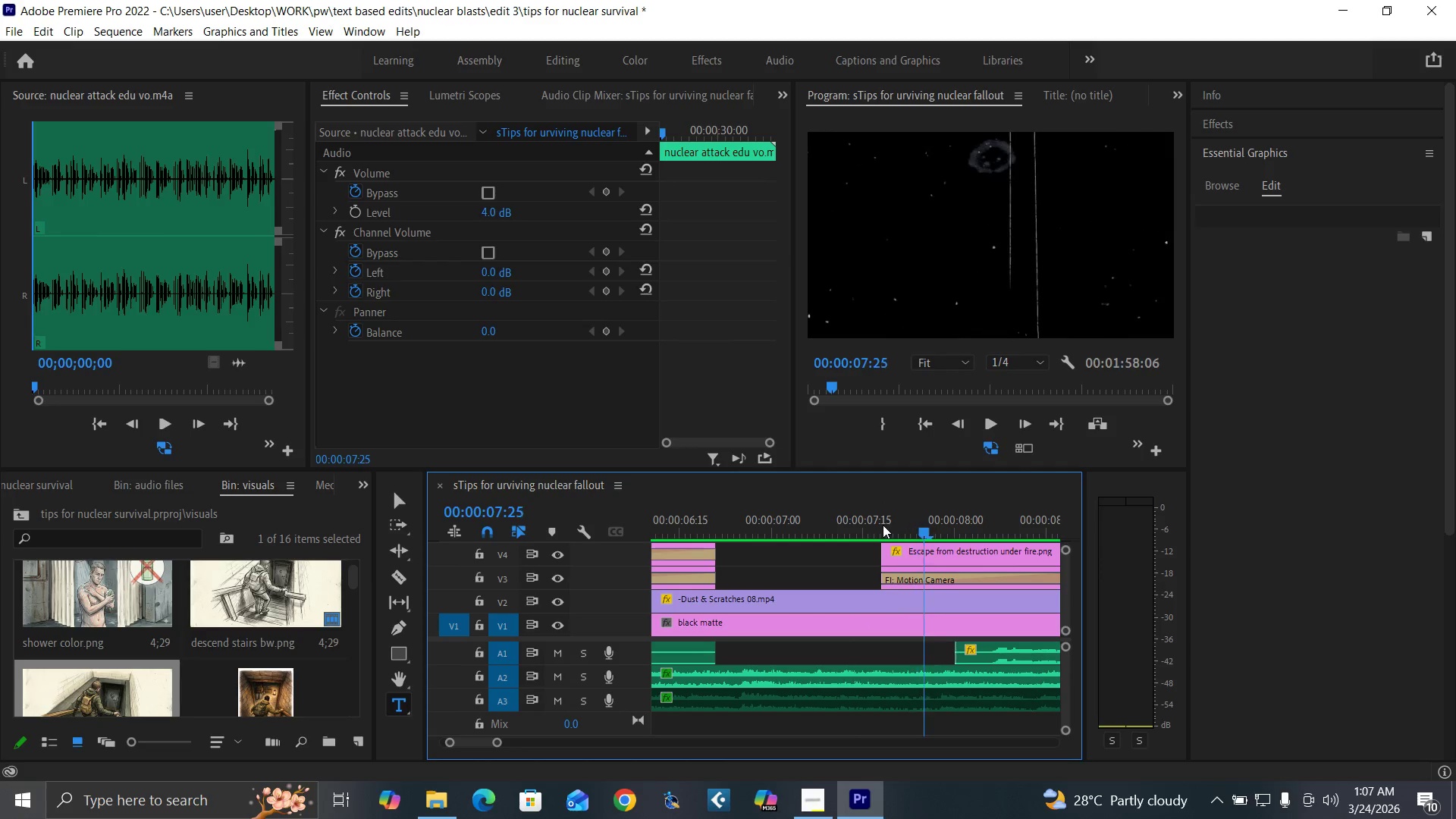 
key(ArrowRight)
 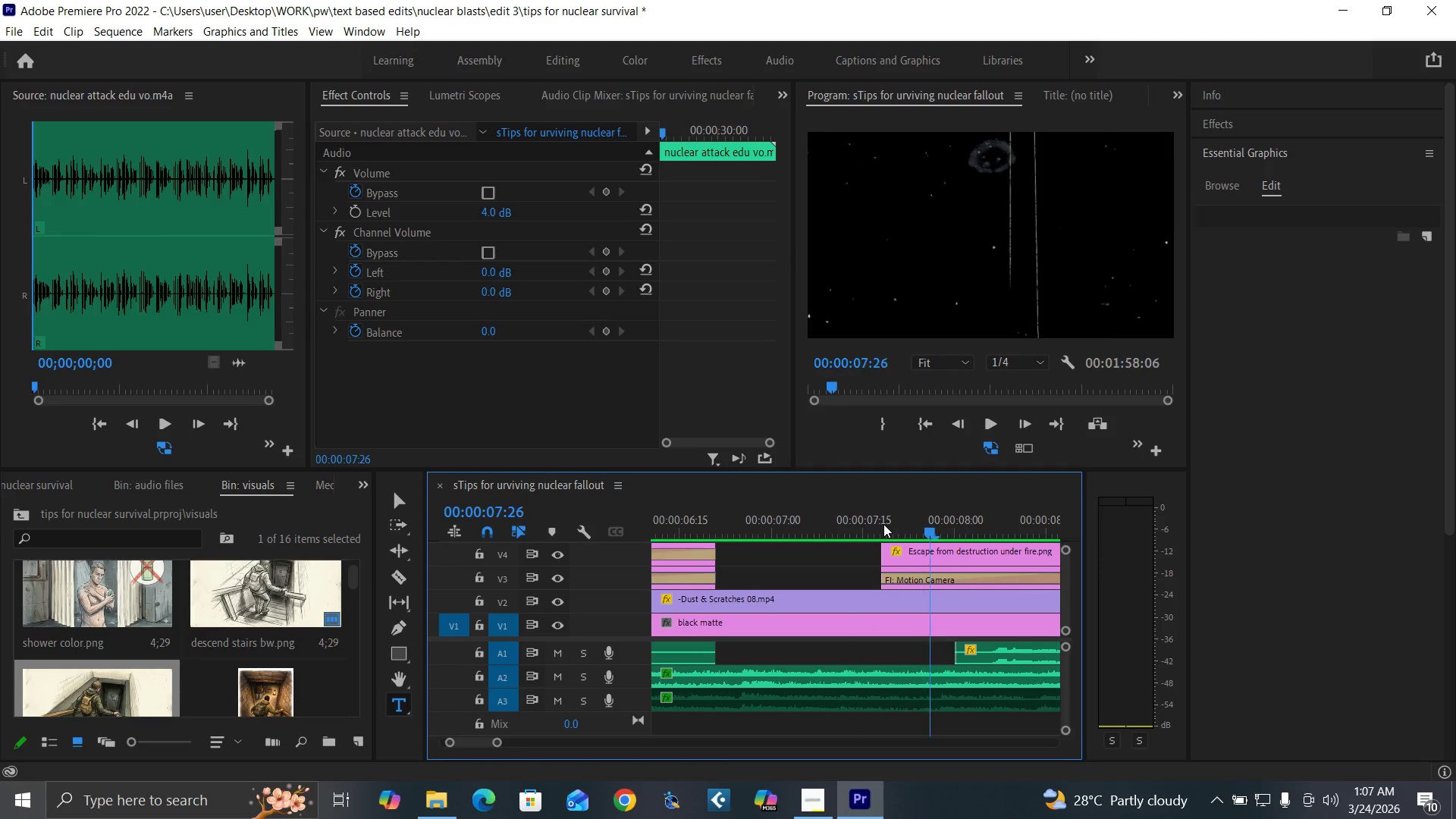 
key(ArrowRight)
 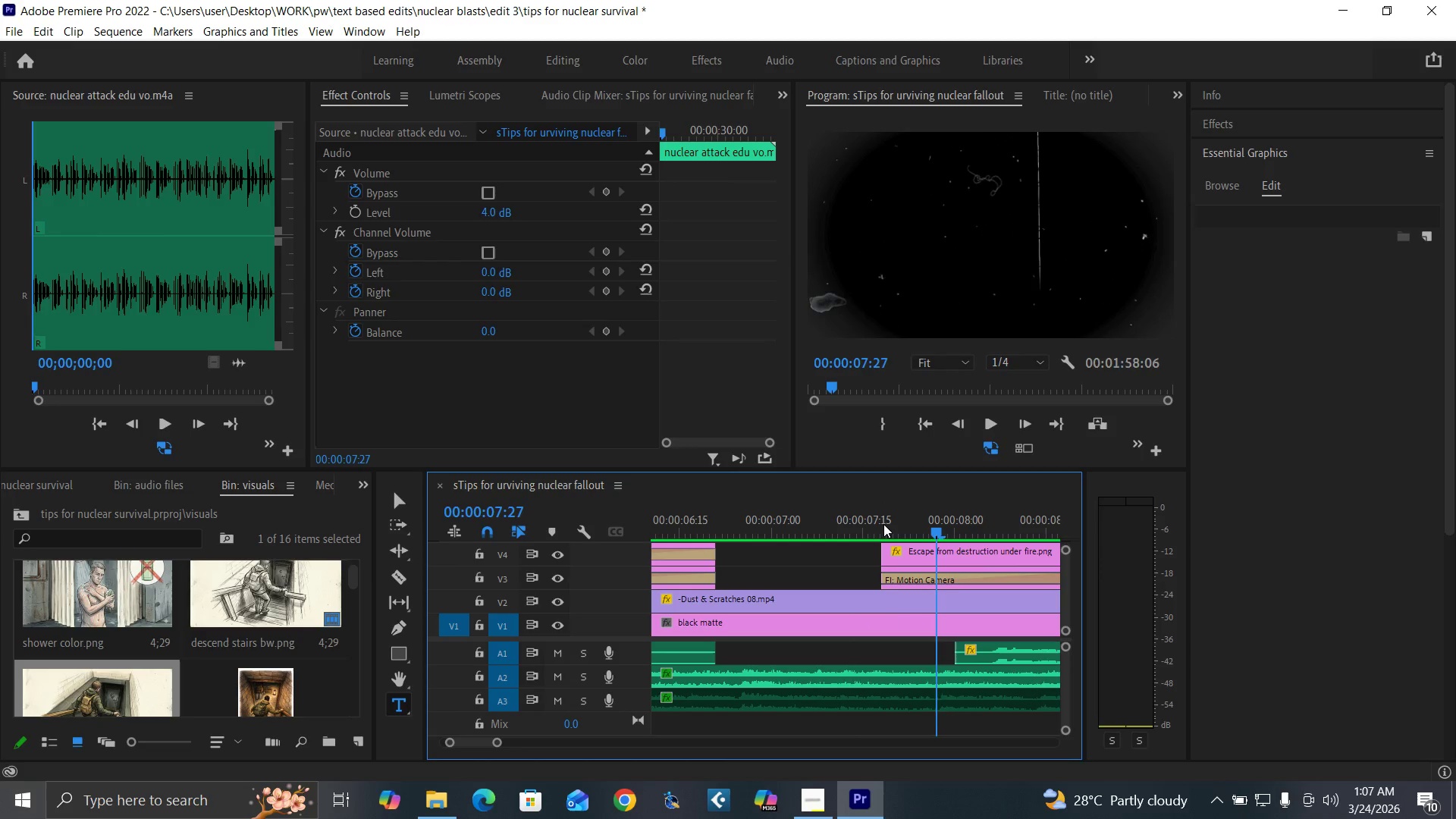 
key(ArrowRight)
 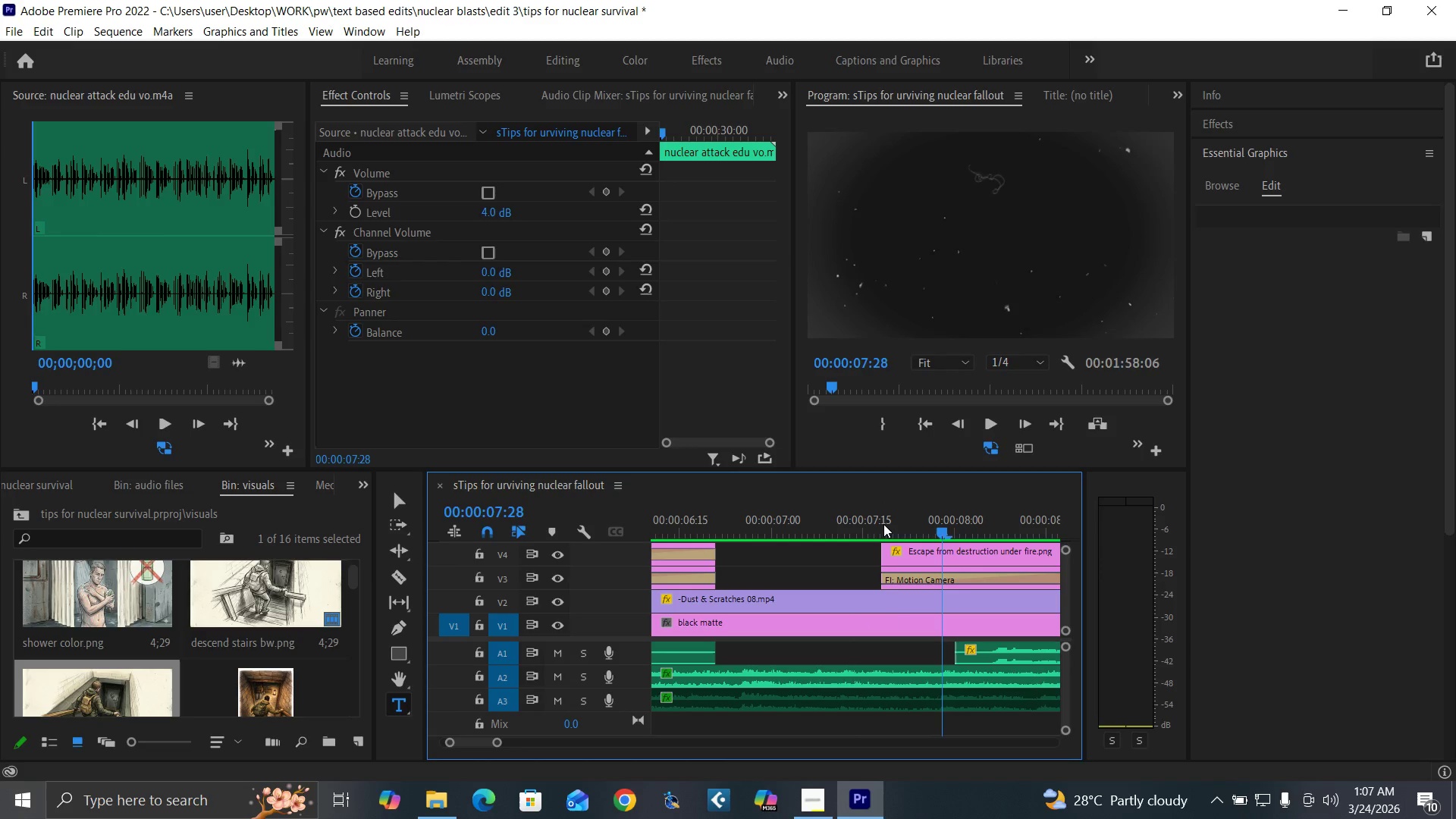 
key(ArrowRight)
 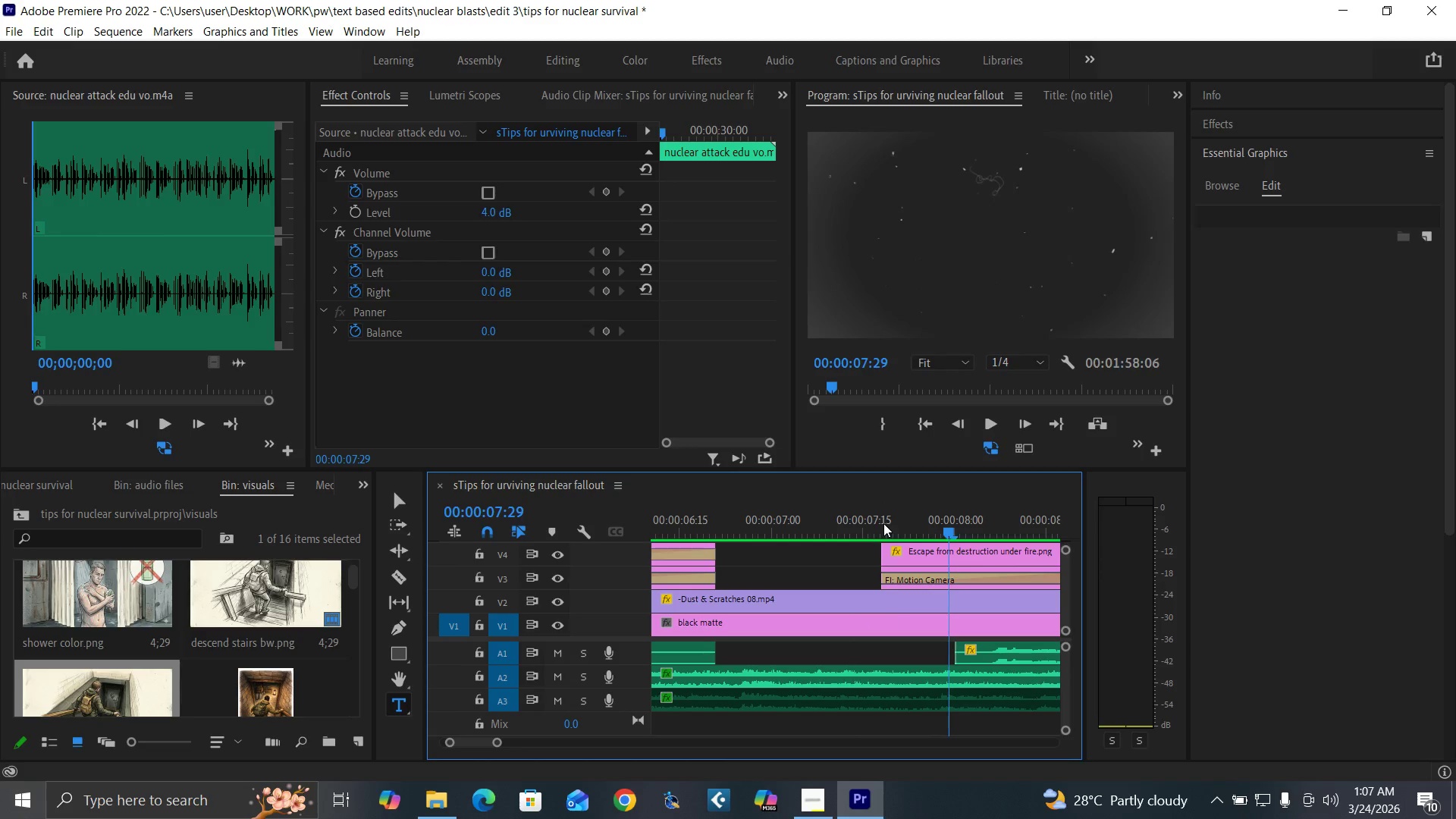 
key(ArrowRight)
 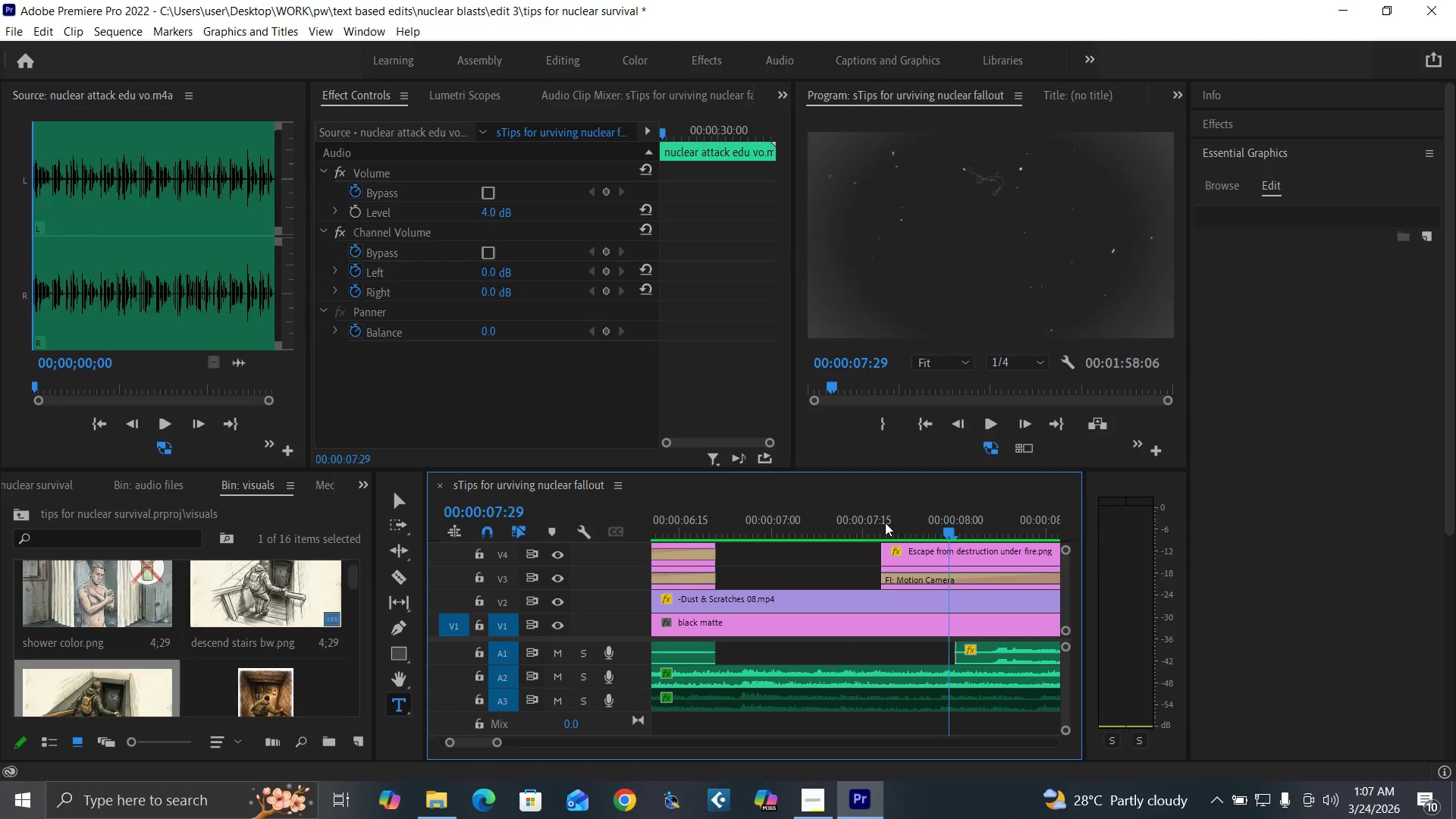 
key(ArrowRight)
 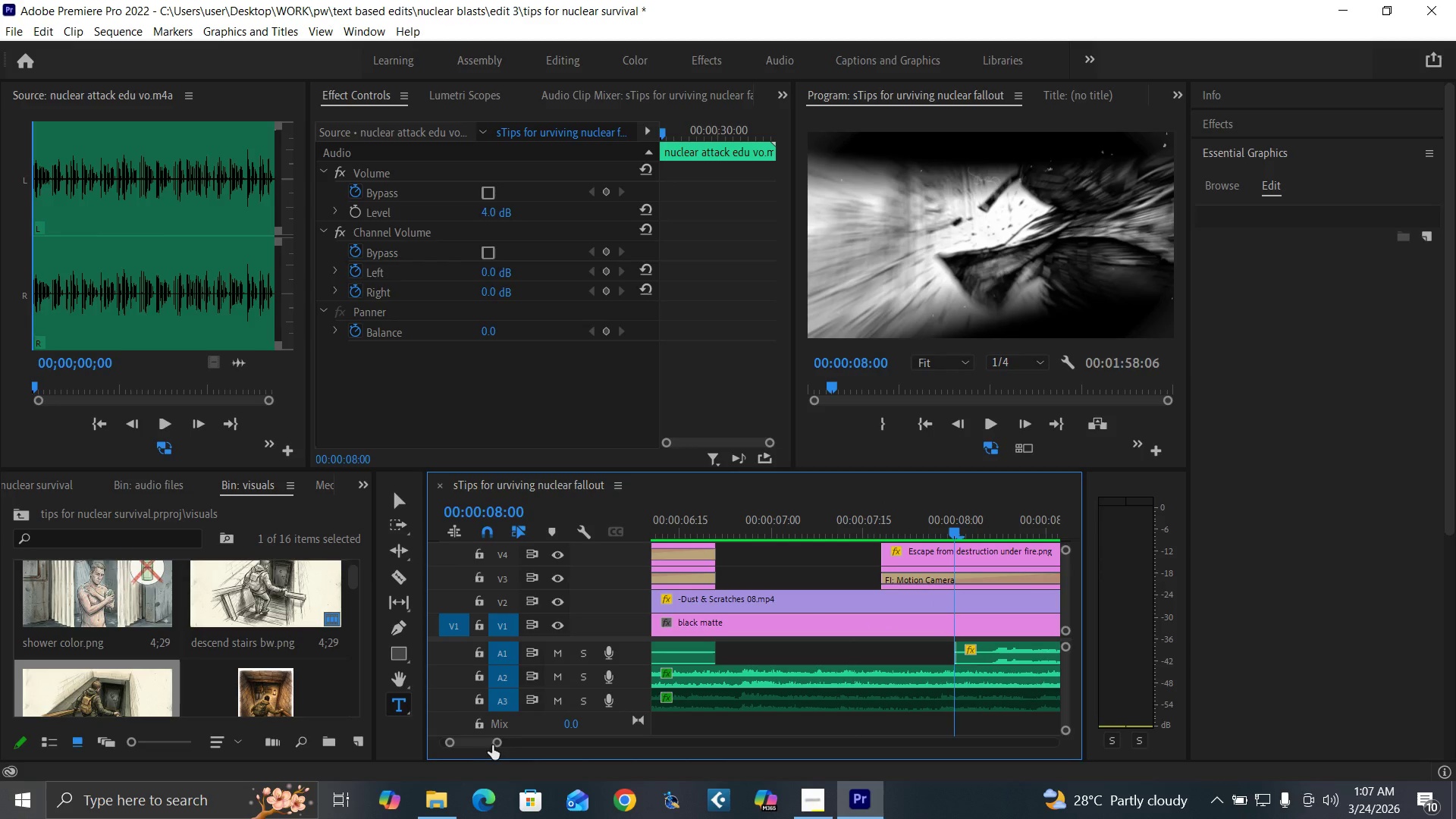 
left_click_drag(start_coordinate=[494, 744], to_coordinate=[577, 744])
 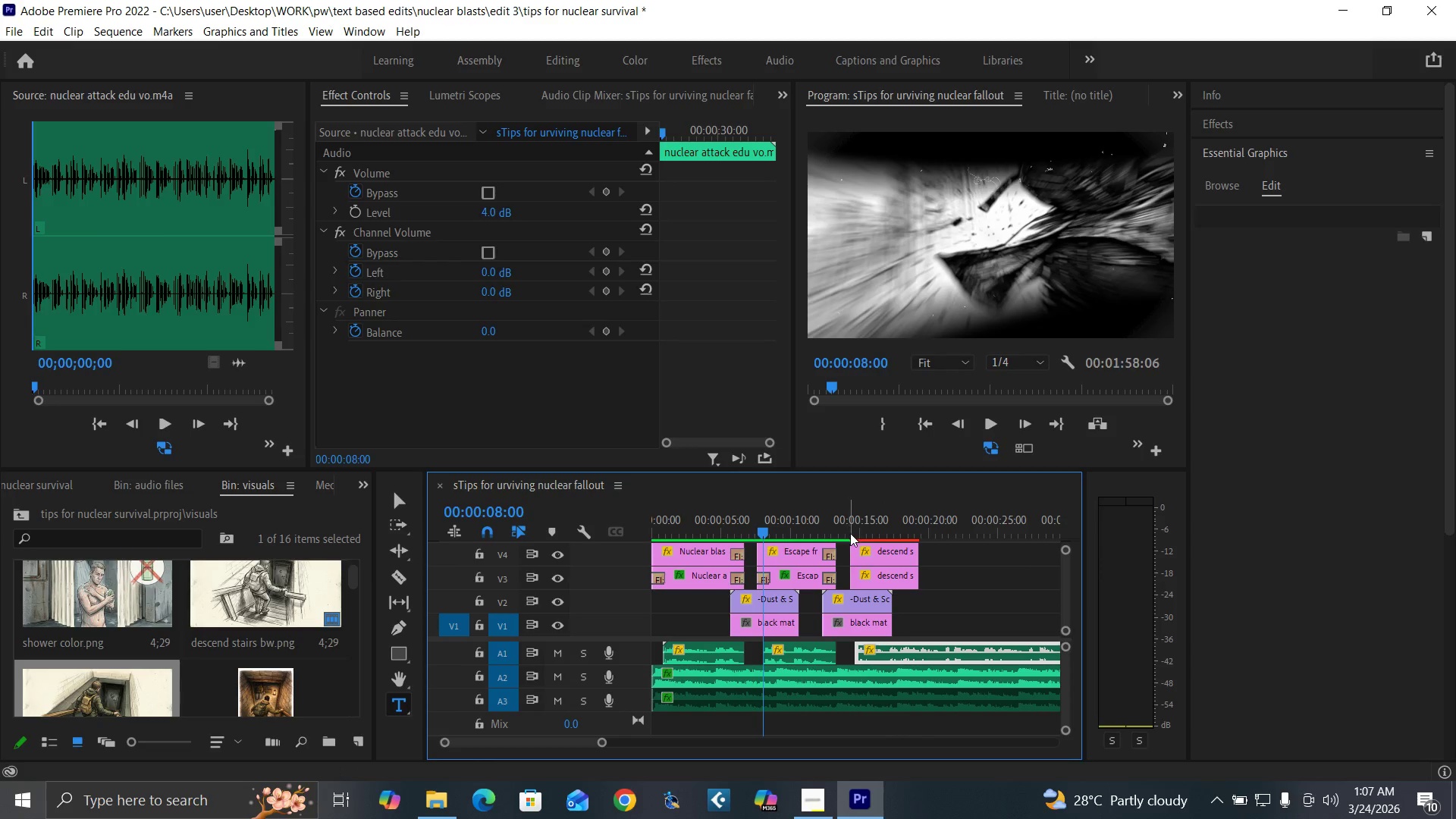 
left_click([850, 534])
 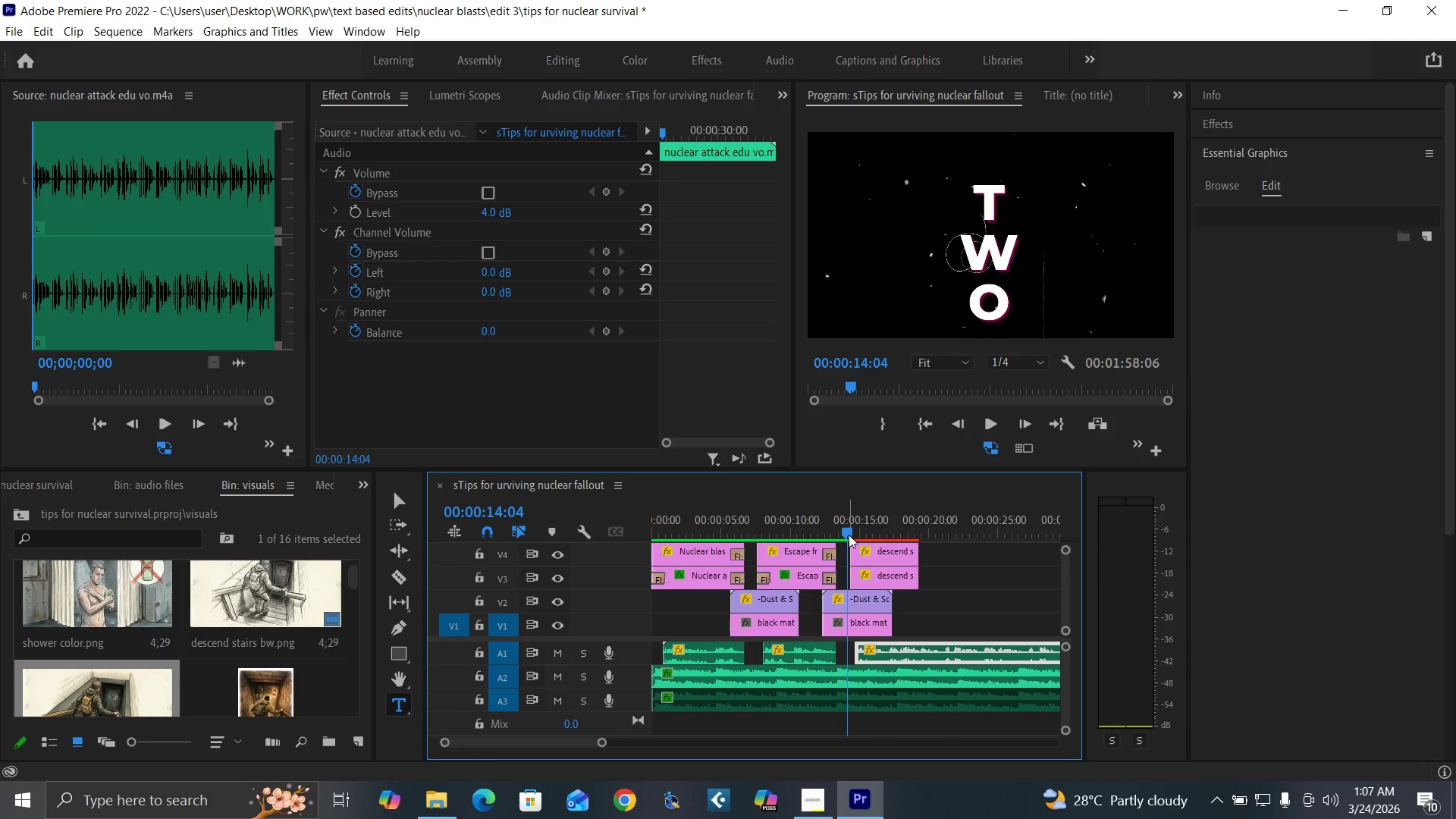 
key(Equal)
 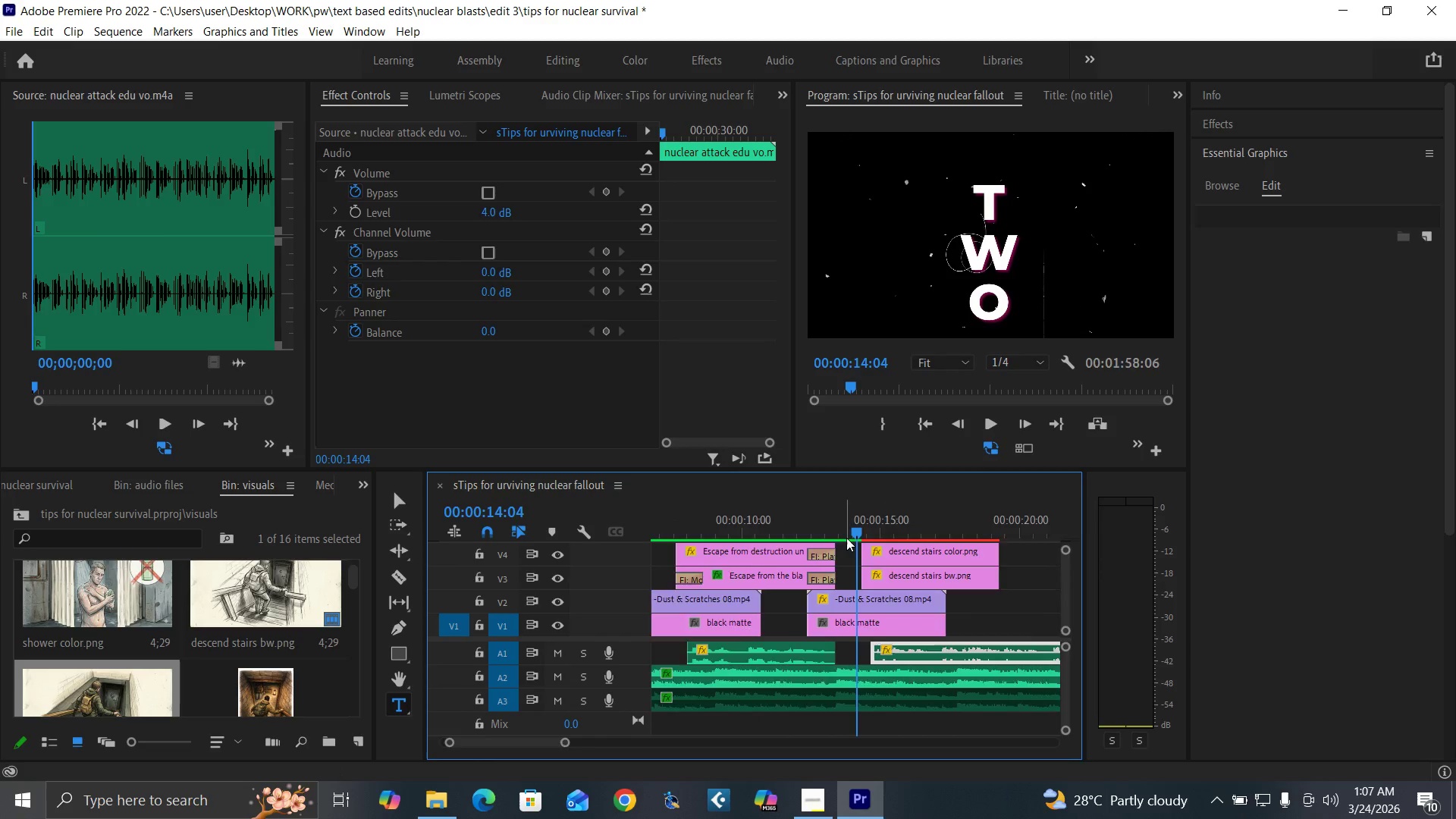 
key(Equal)
 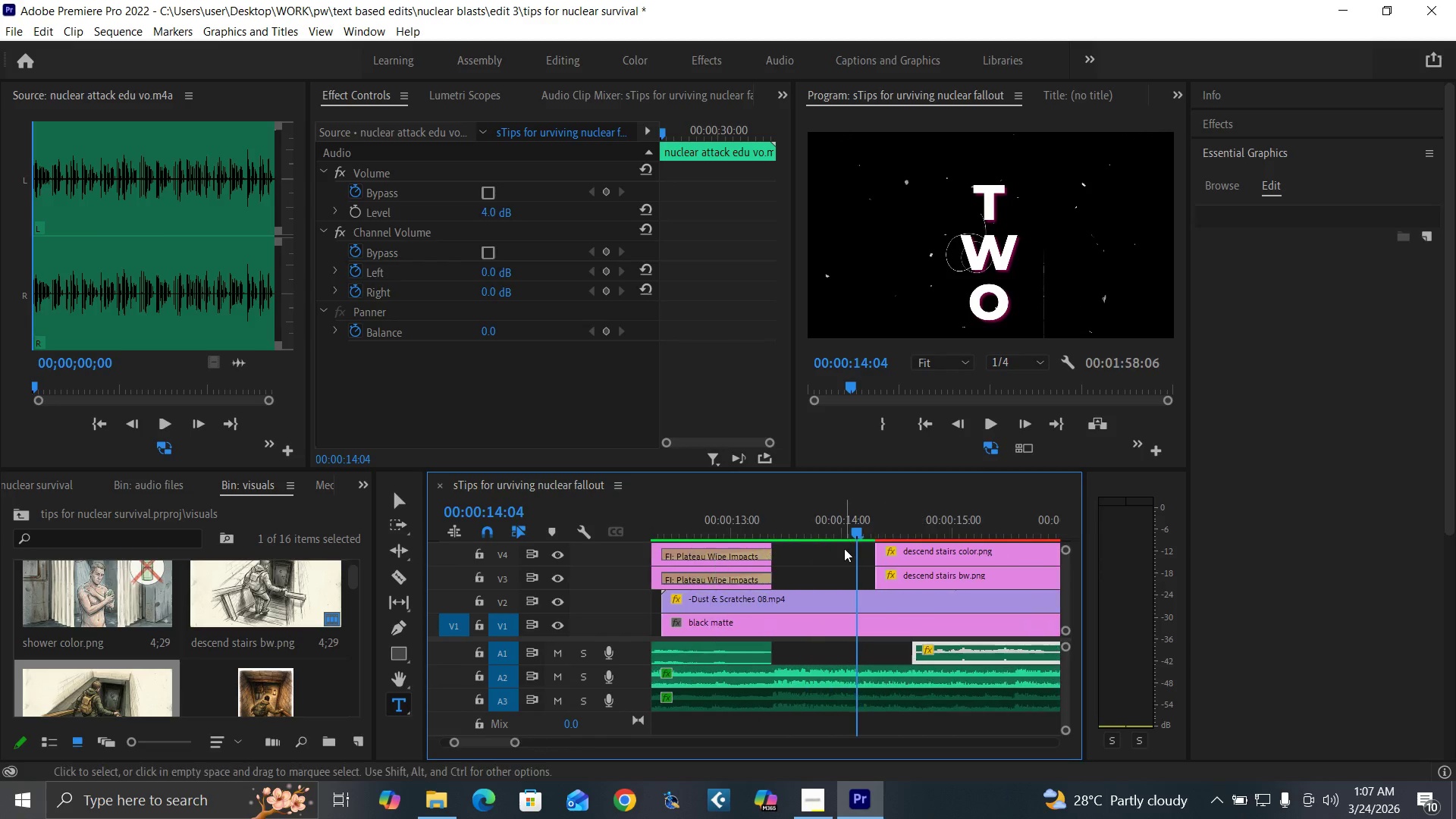 
key(Equal)
 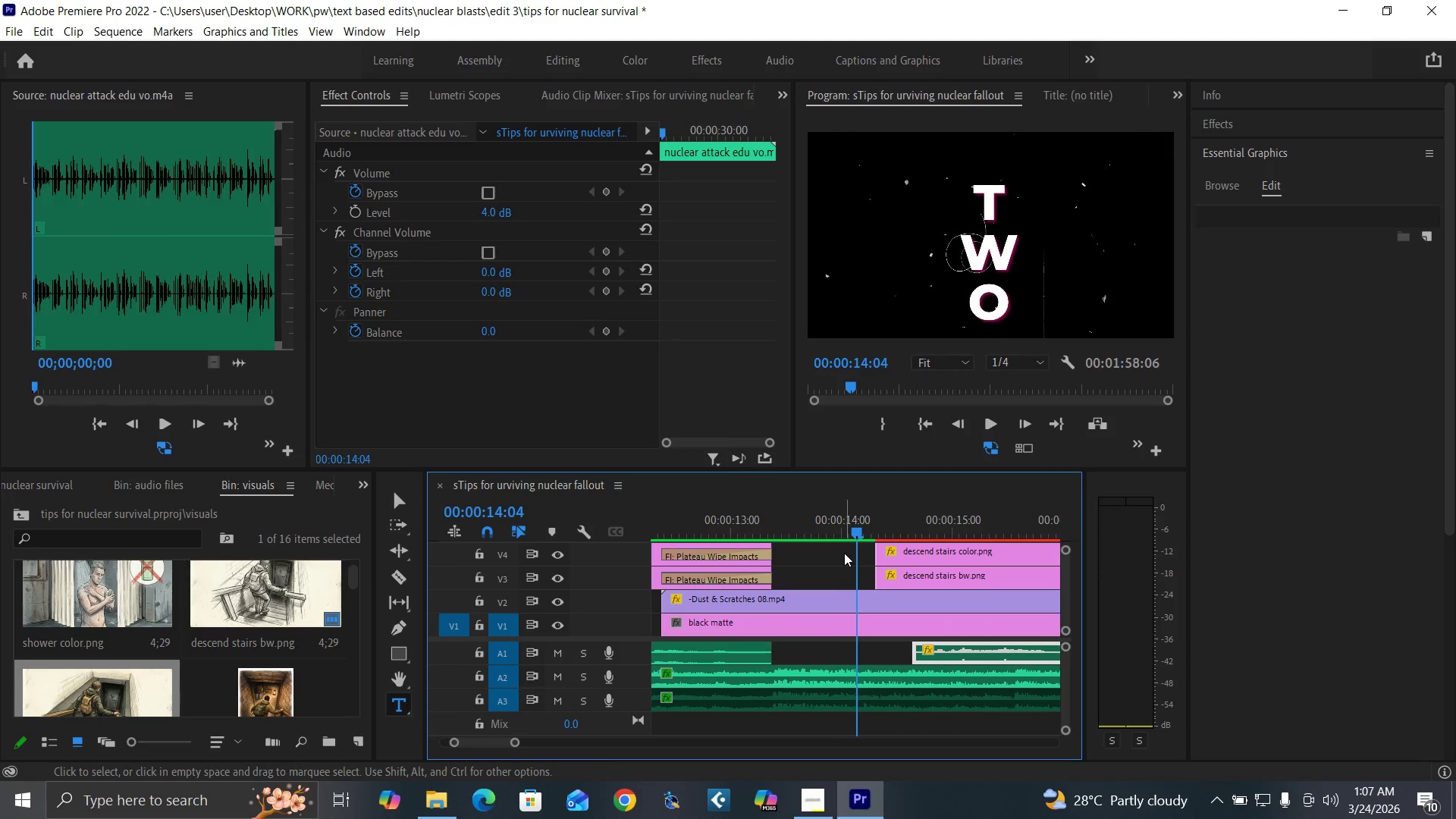 
key(ArrowRight)
 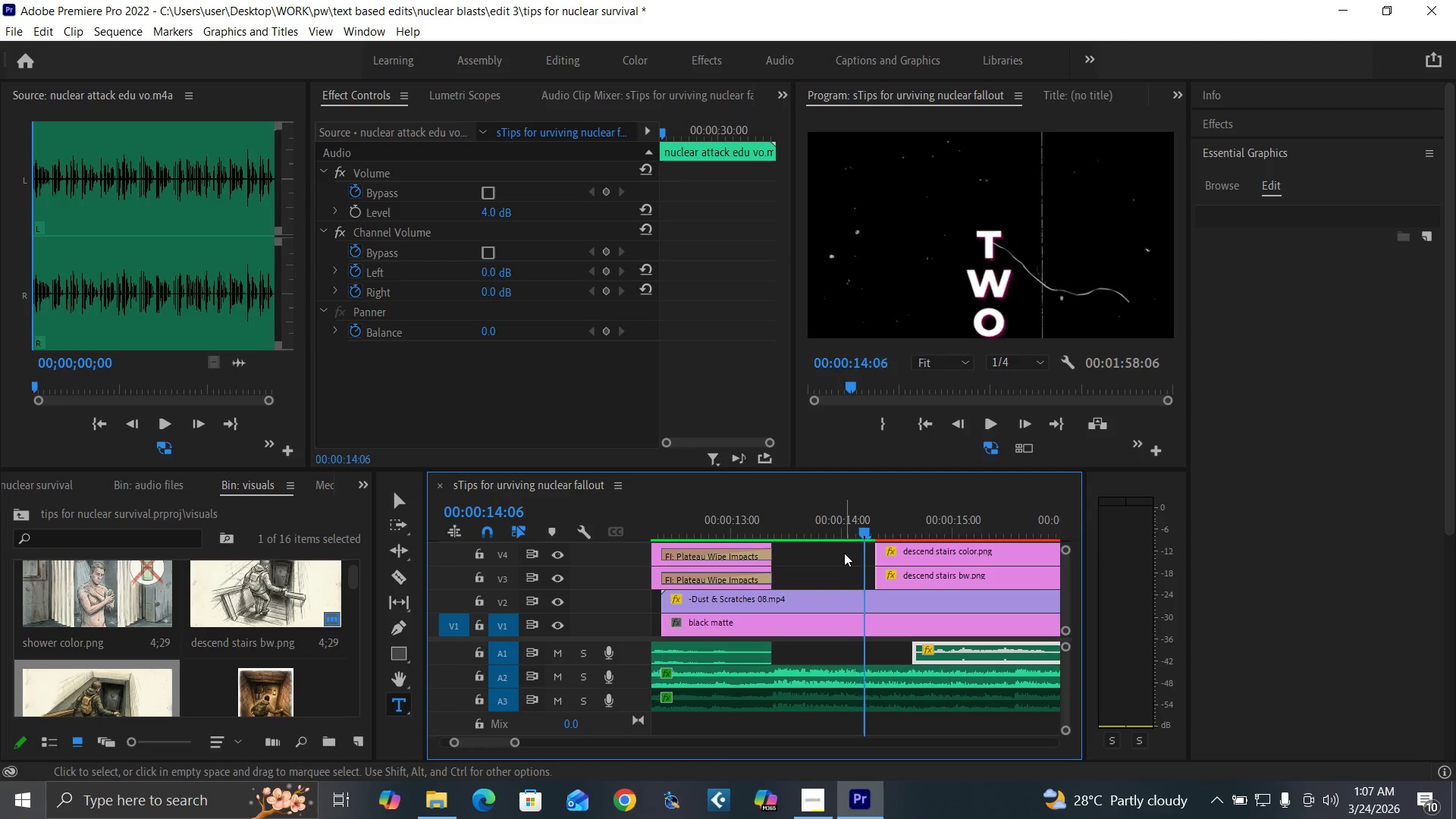 
key(ArrowRight)
 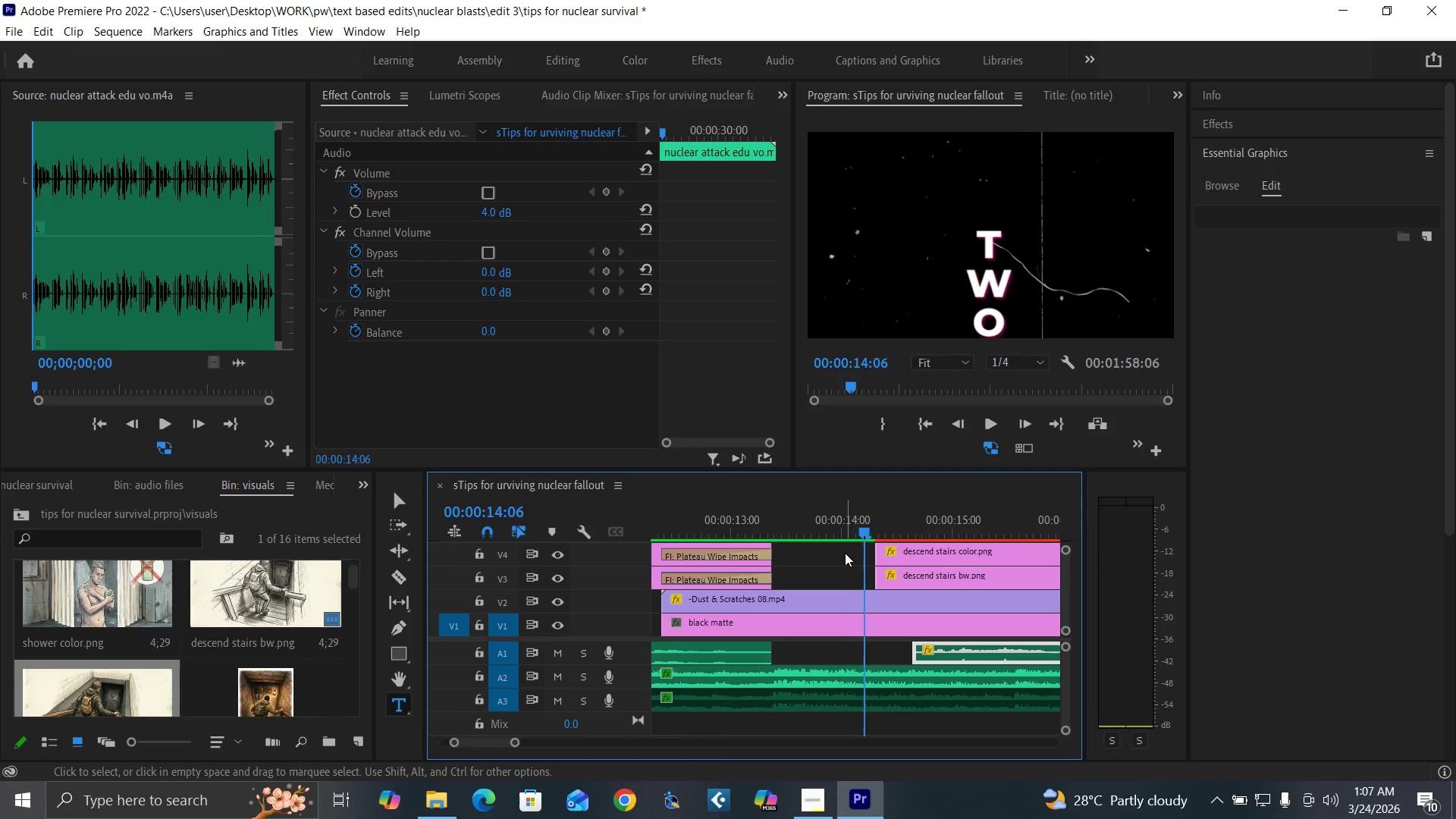 
key(ArrowRight)
 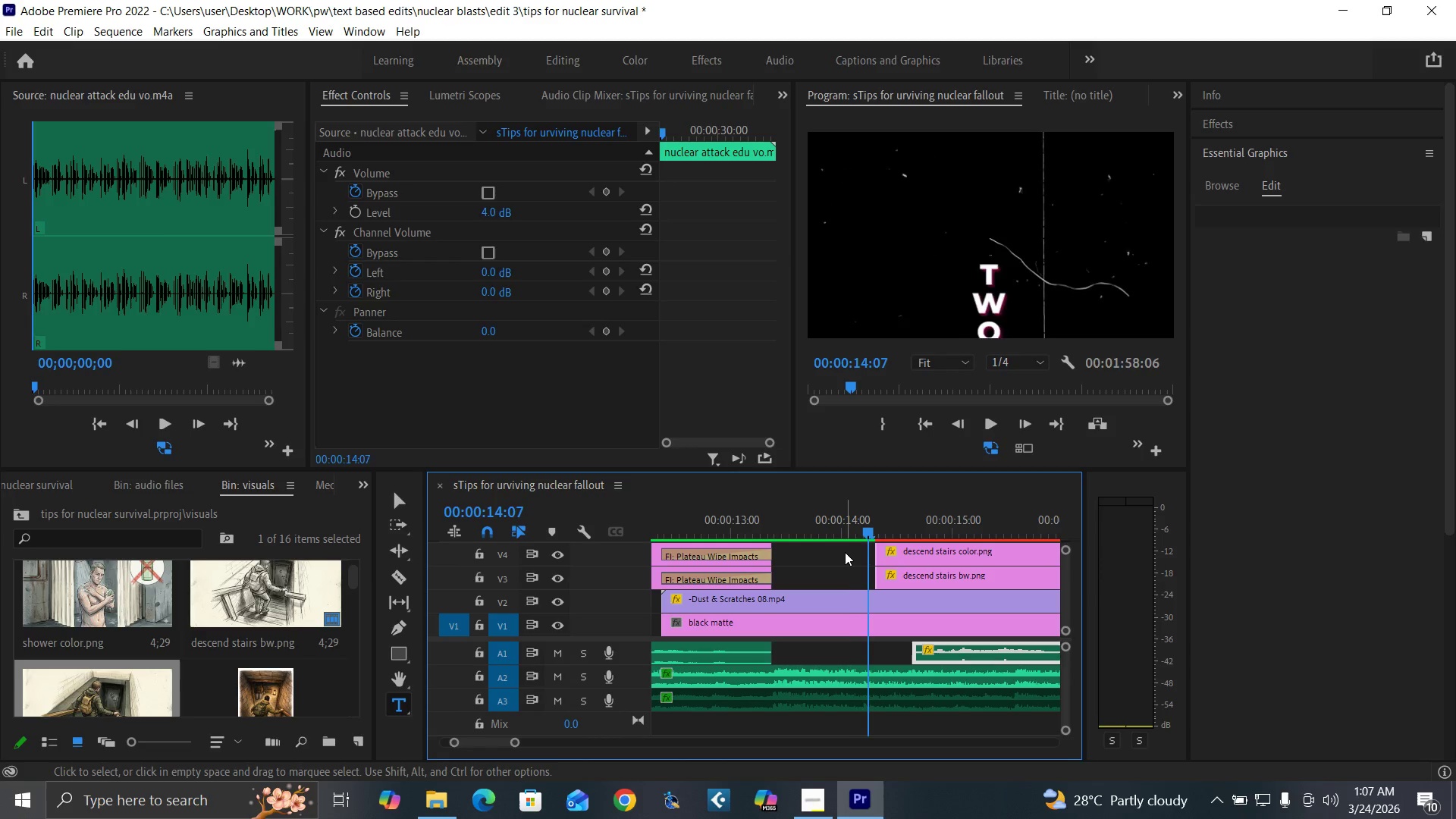 
key(ArrowRight)
 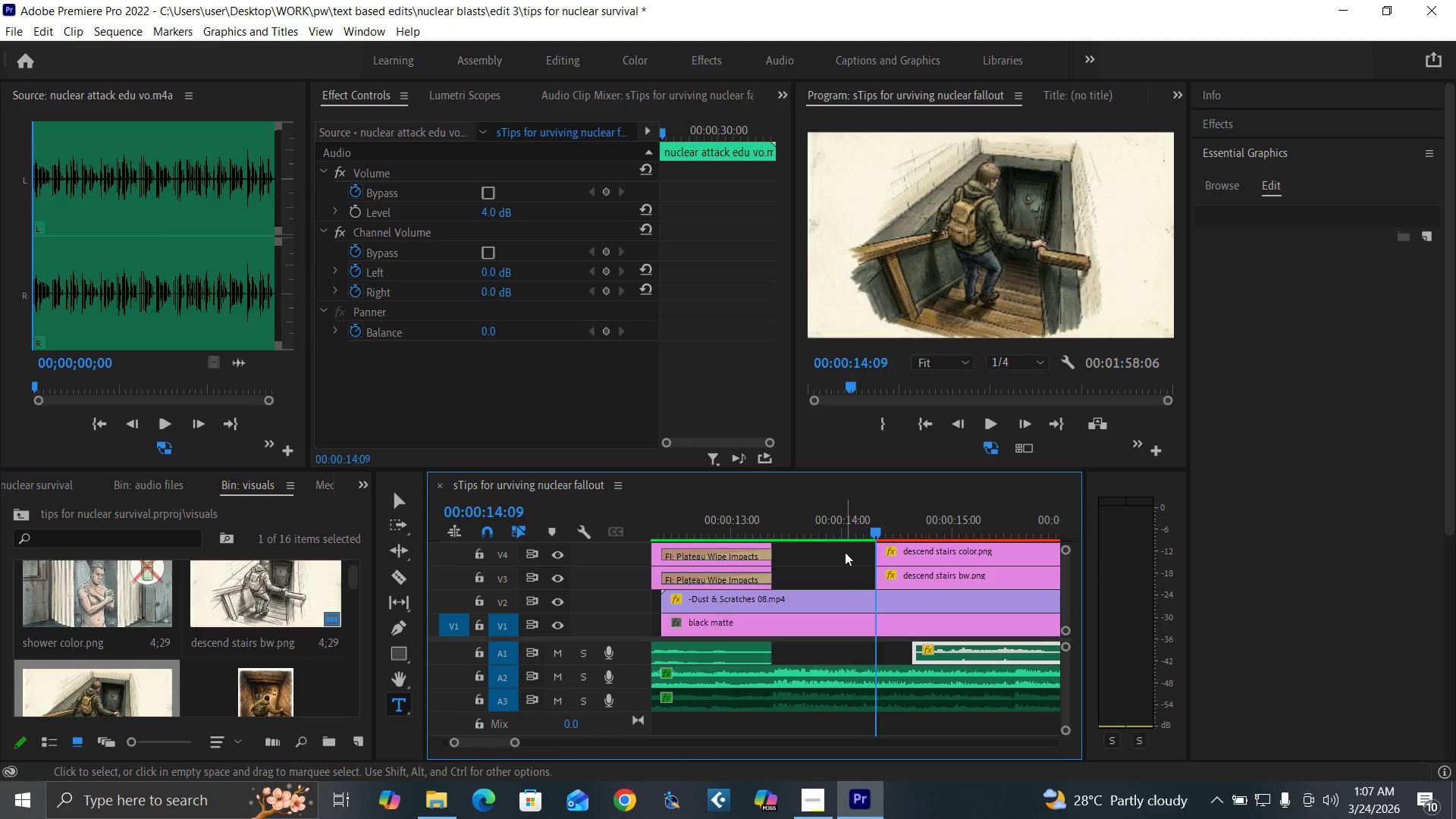 
key(ArrowRight)
 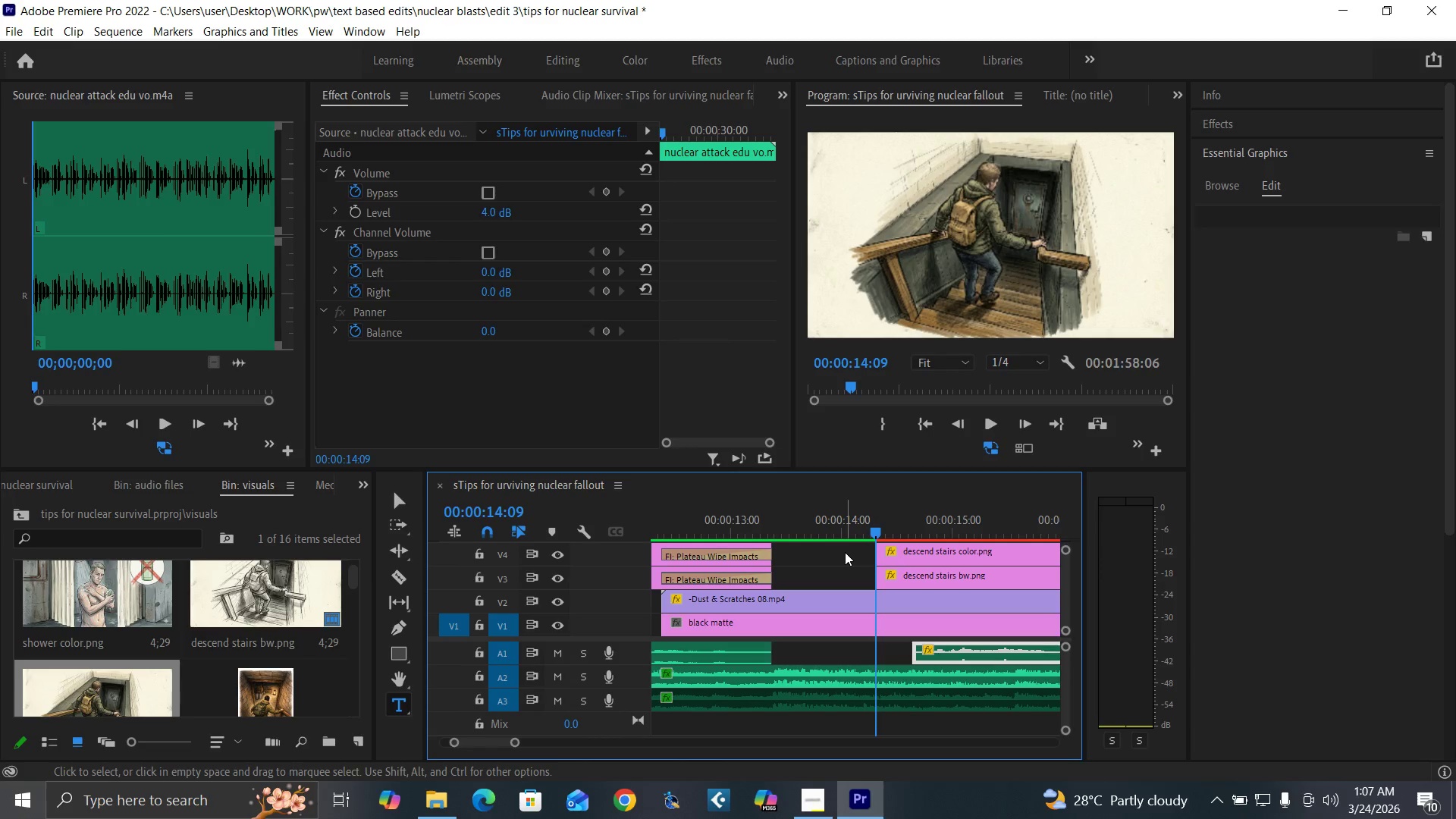 
key(ArrowRight)
 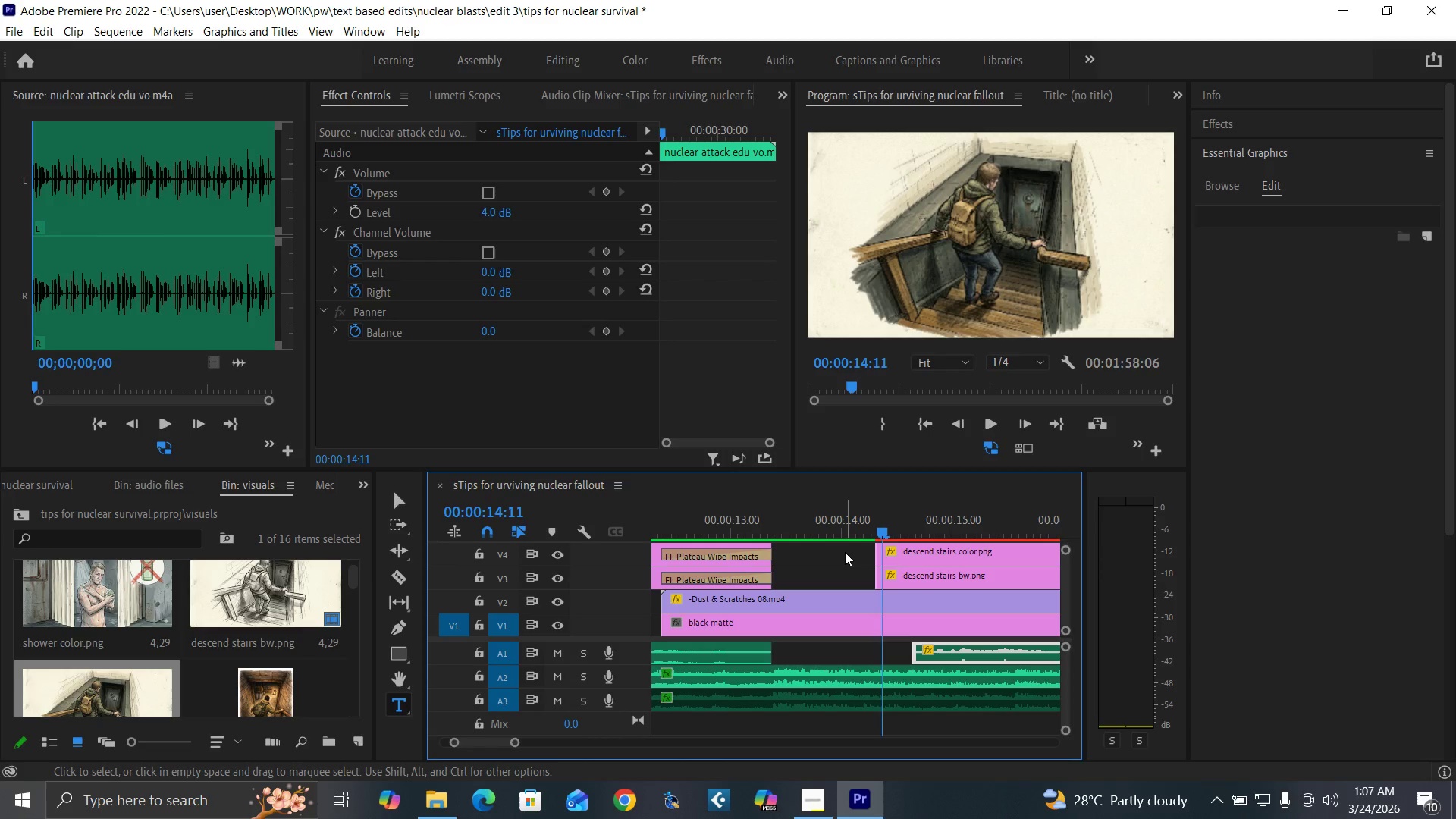 
key(ArrowRight)
 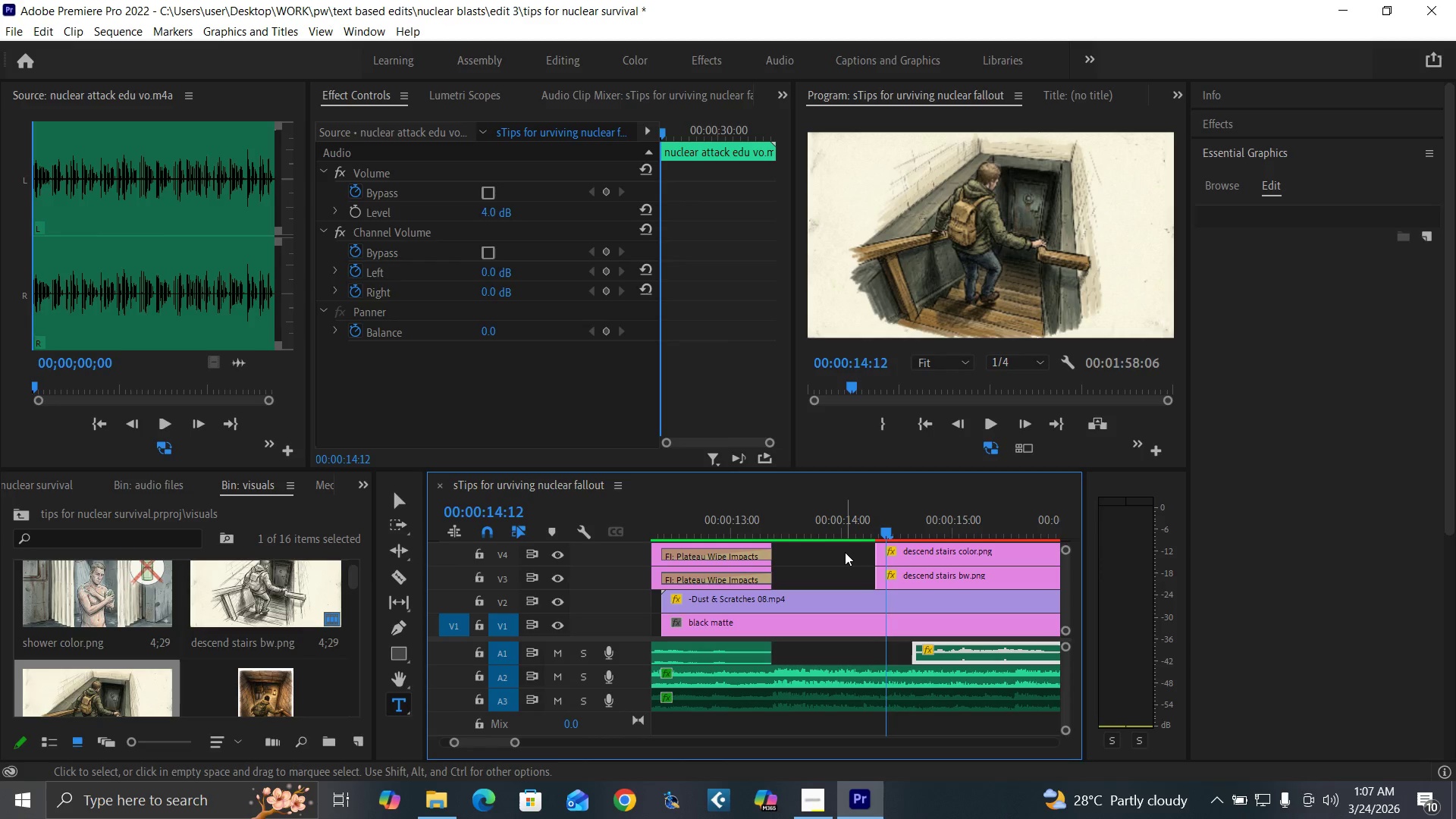 
key(ArrowRight)
 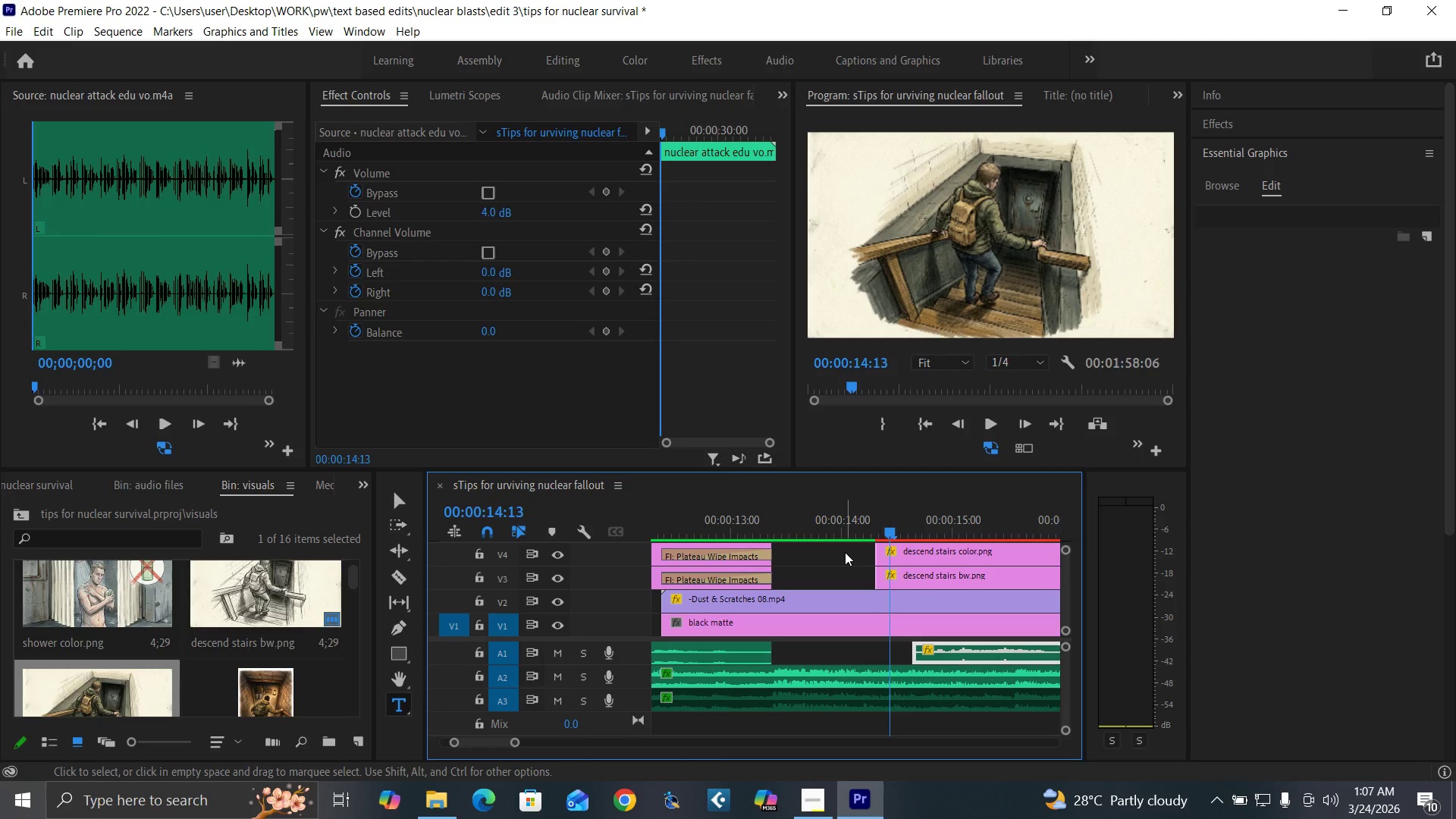 
key(ArrowRight)
 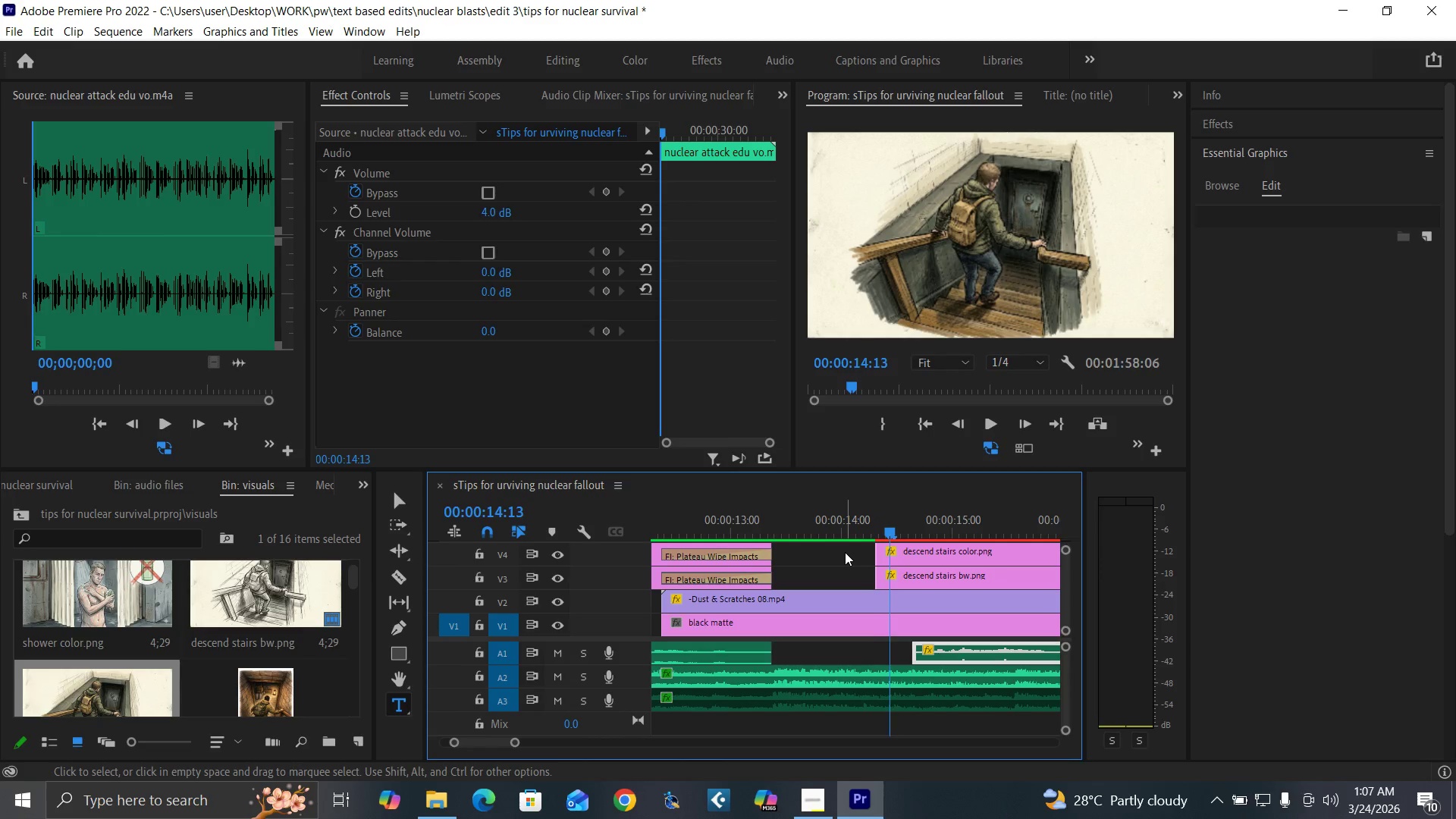 
key(ArrowRight)
 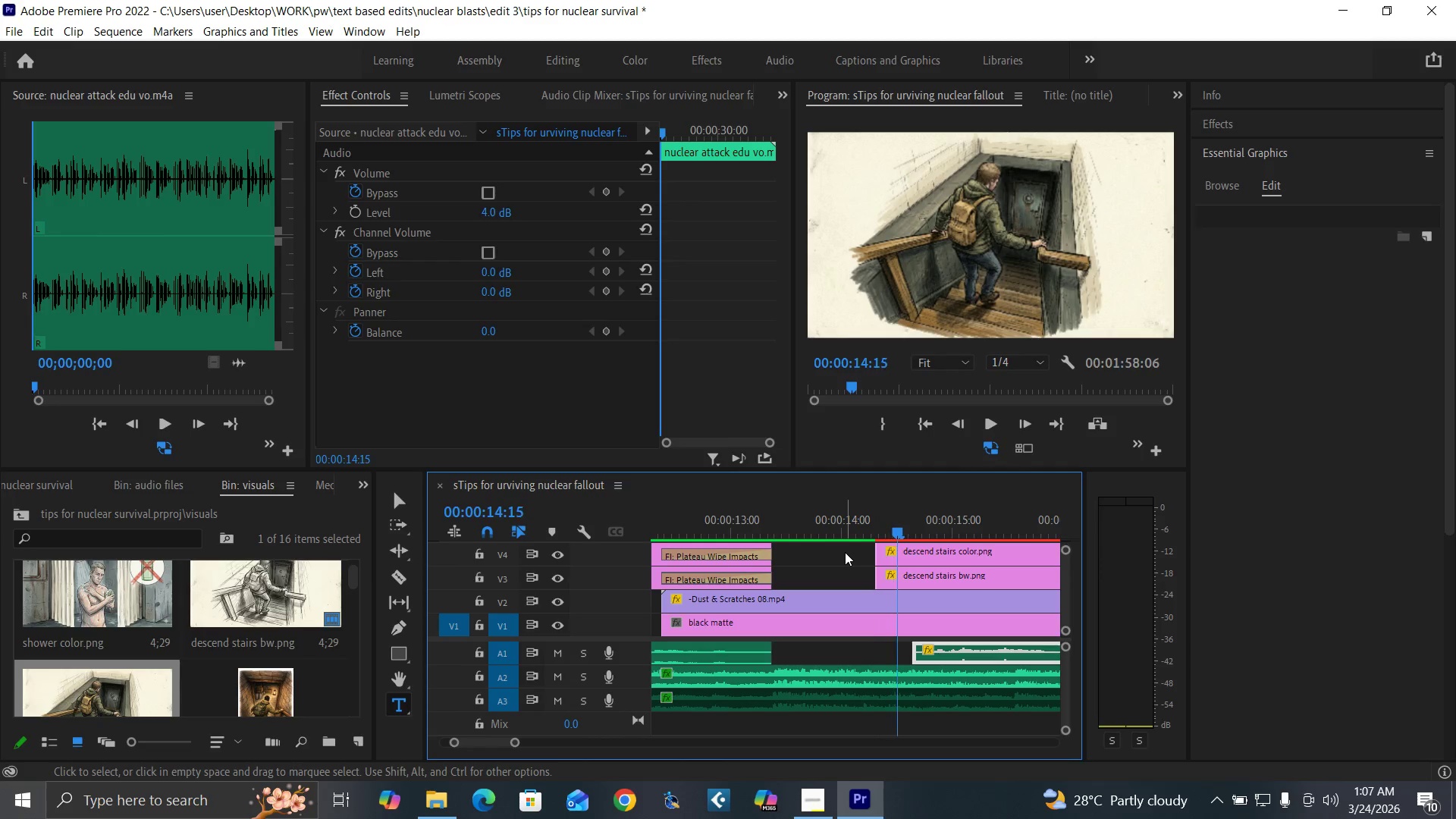 
key(ArrowRight)
 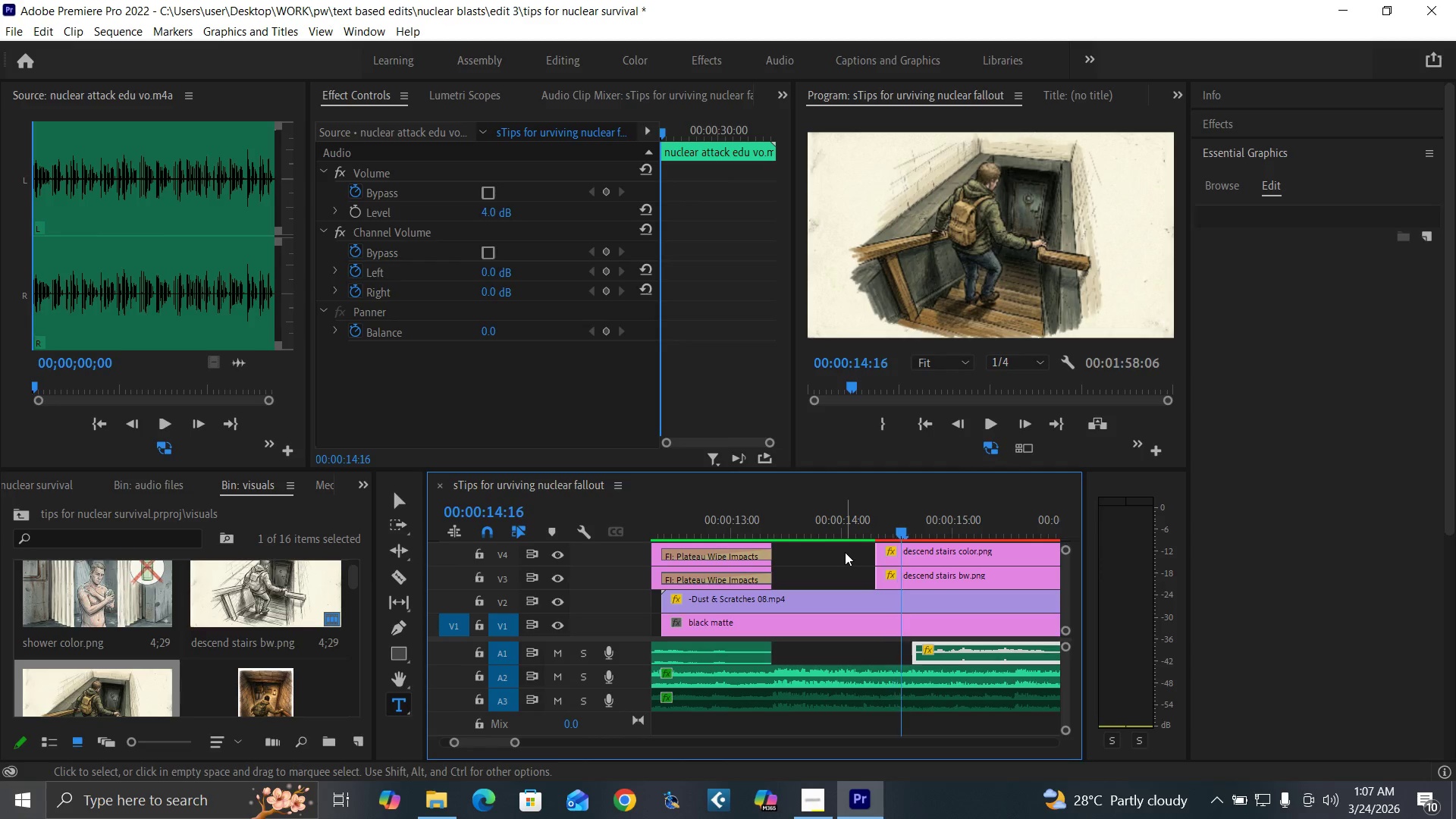 
key(ArrowRight)
 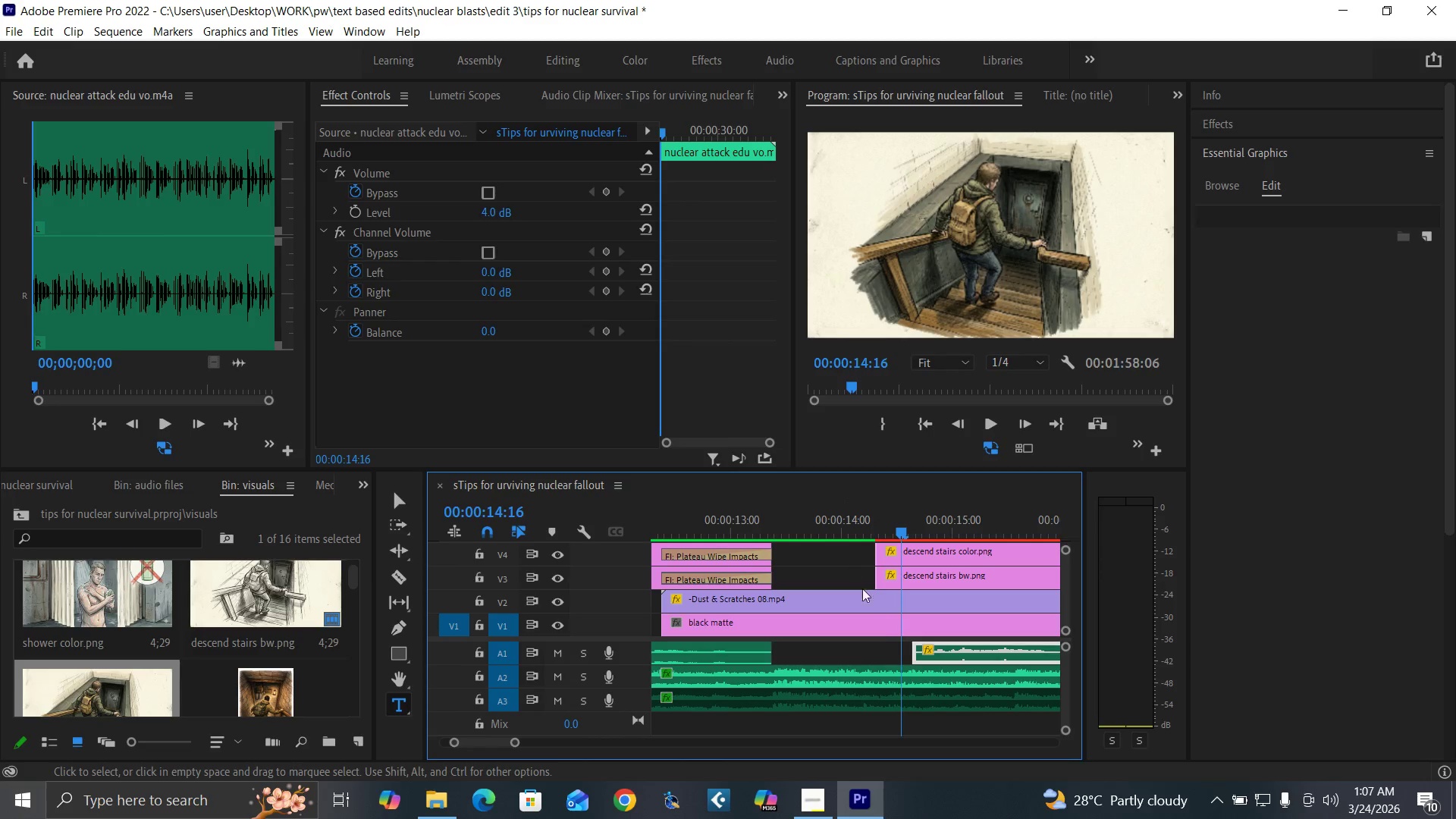 
key(ArrowRight)
 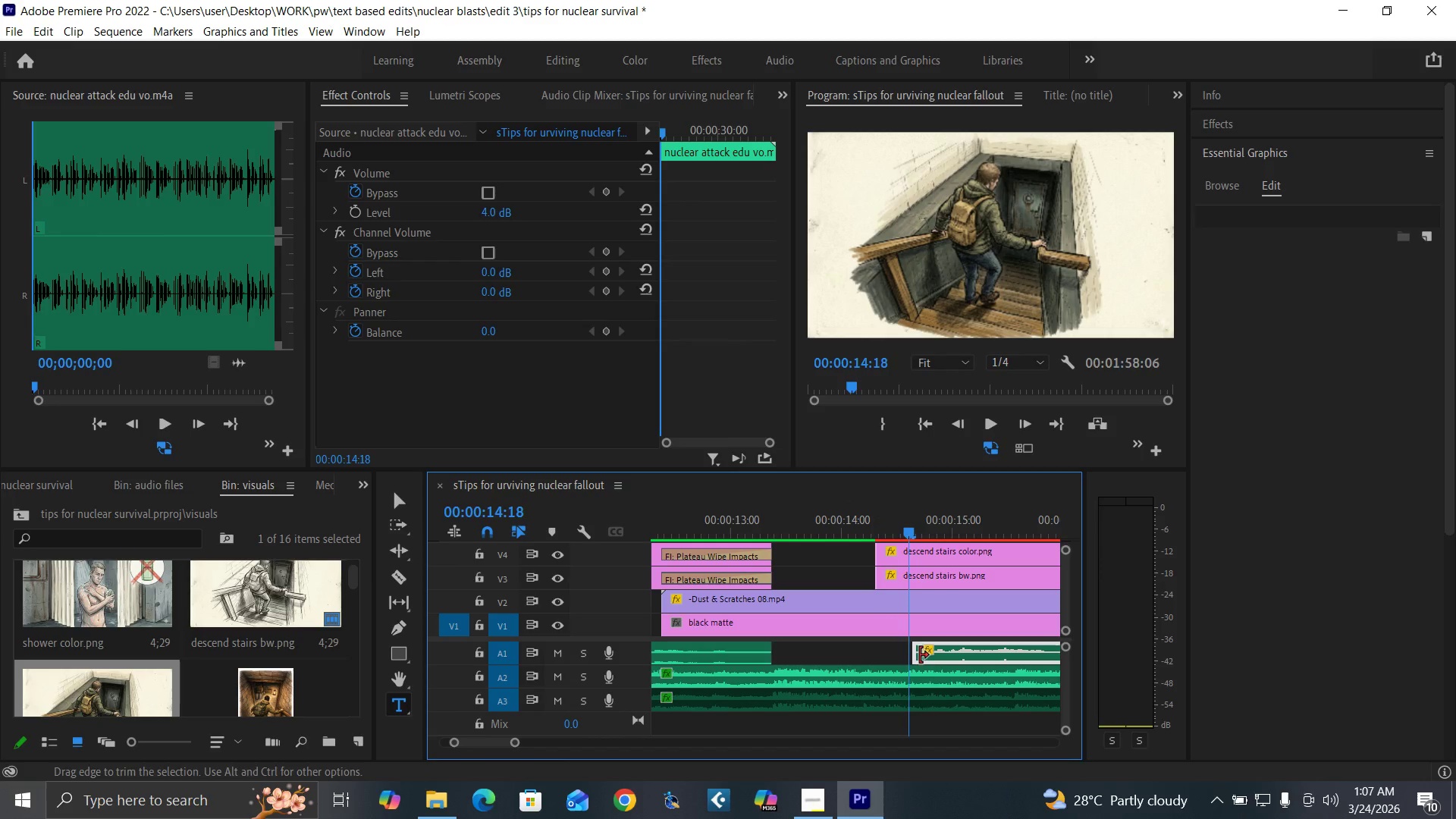 
key(ArrowRight)
 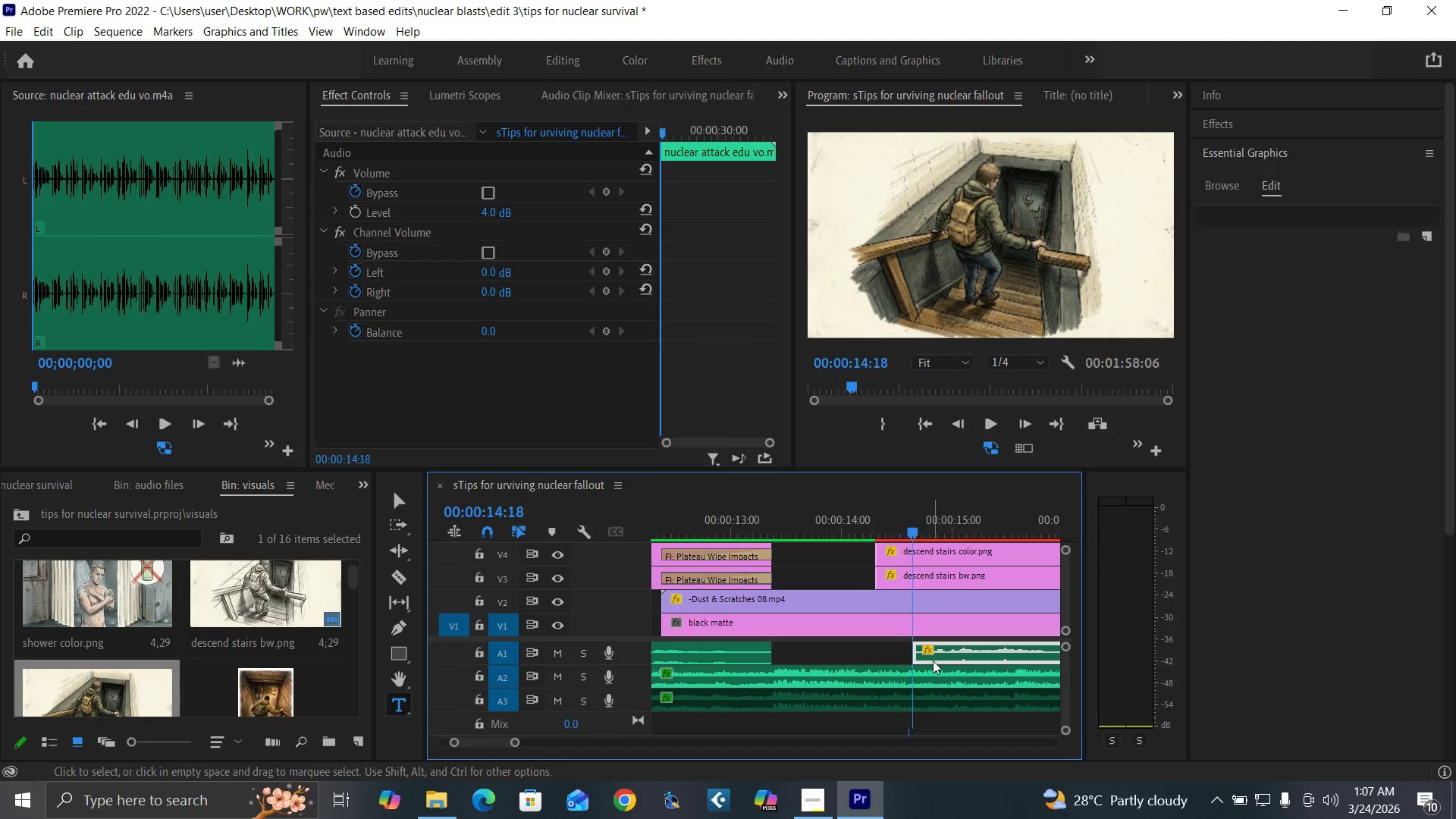 
key(ArrowRight)
 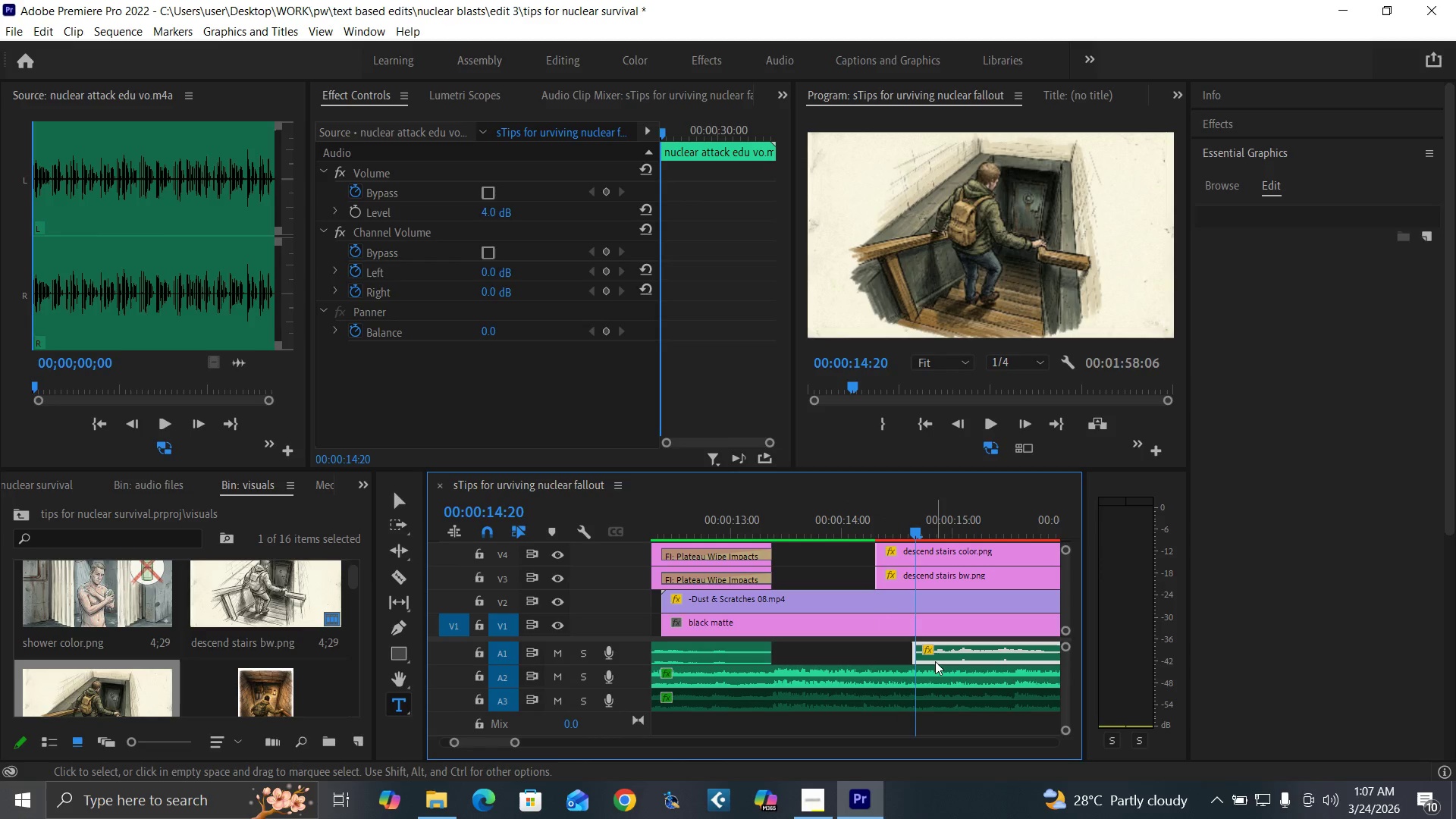 
key(ArrowRight)
 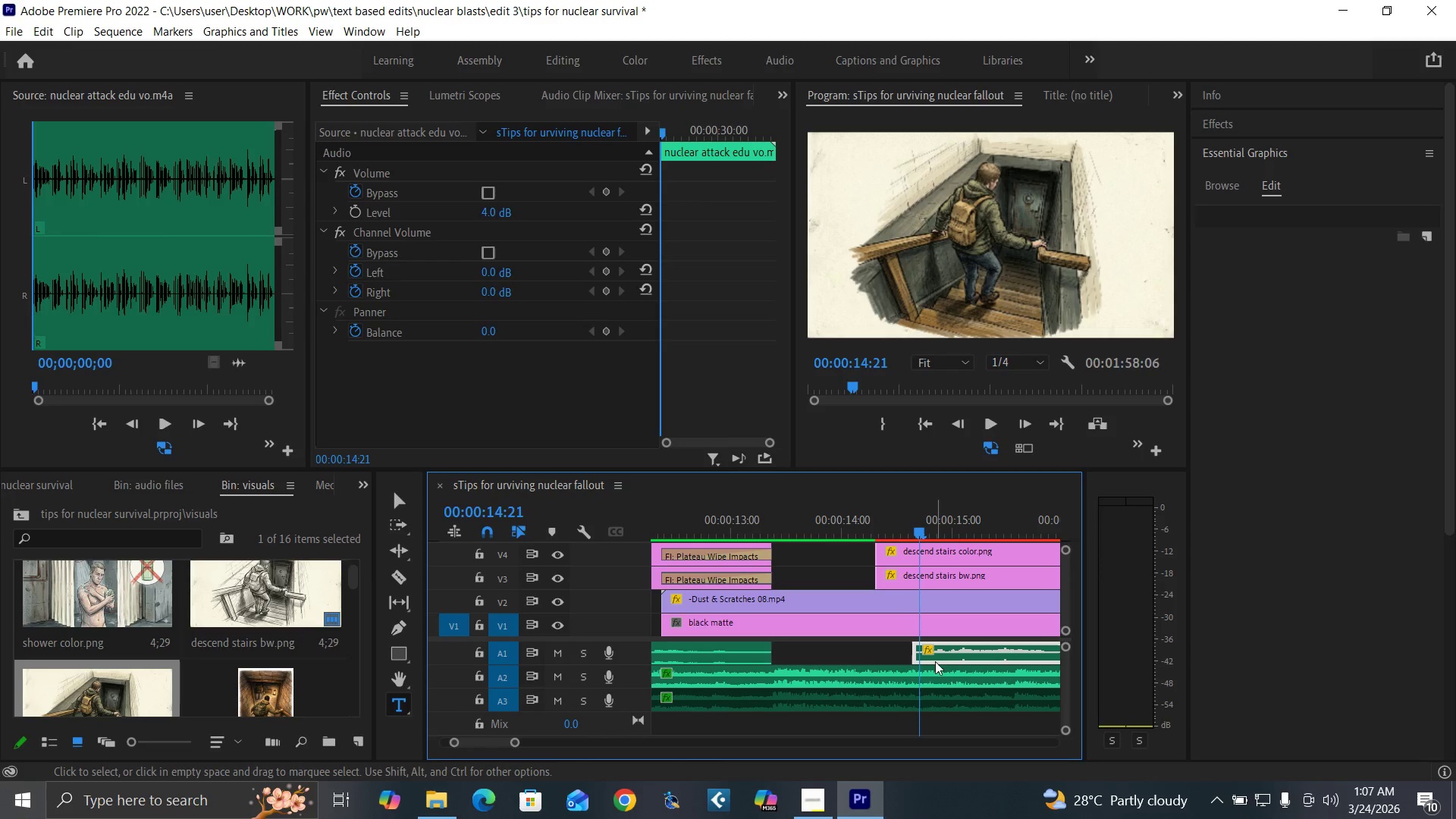 
key(ArrowRight)
 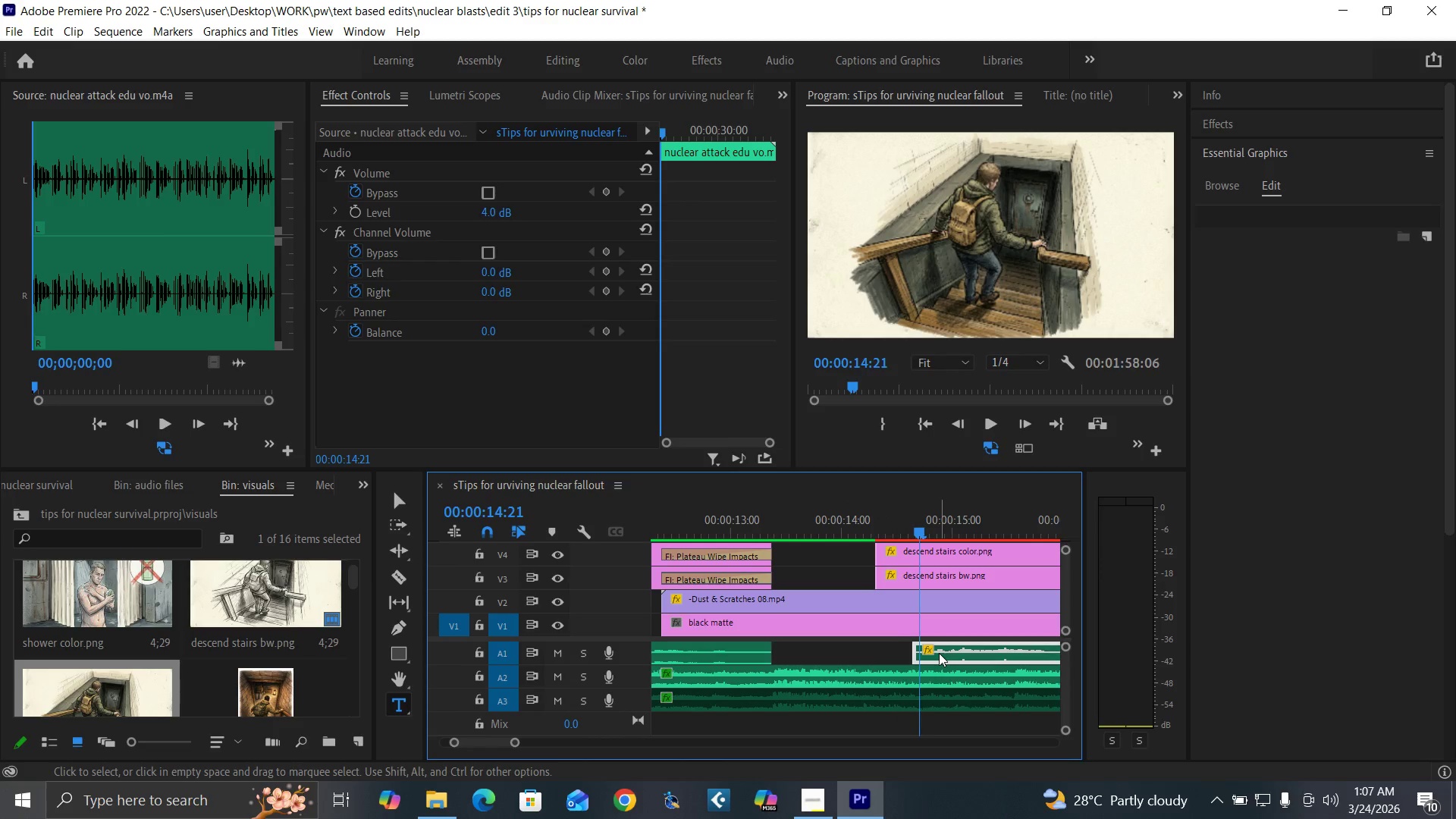 
left_click_drag(start_coordinate=[939, 652], to_coordinate=[948, 653])
 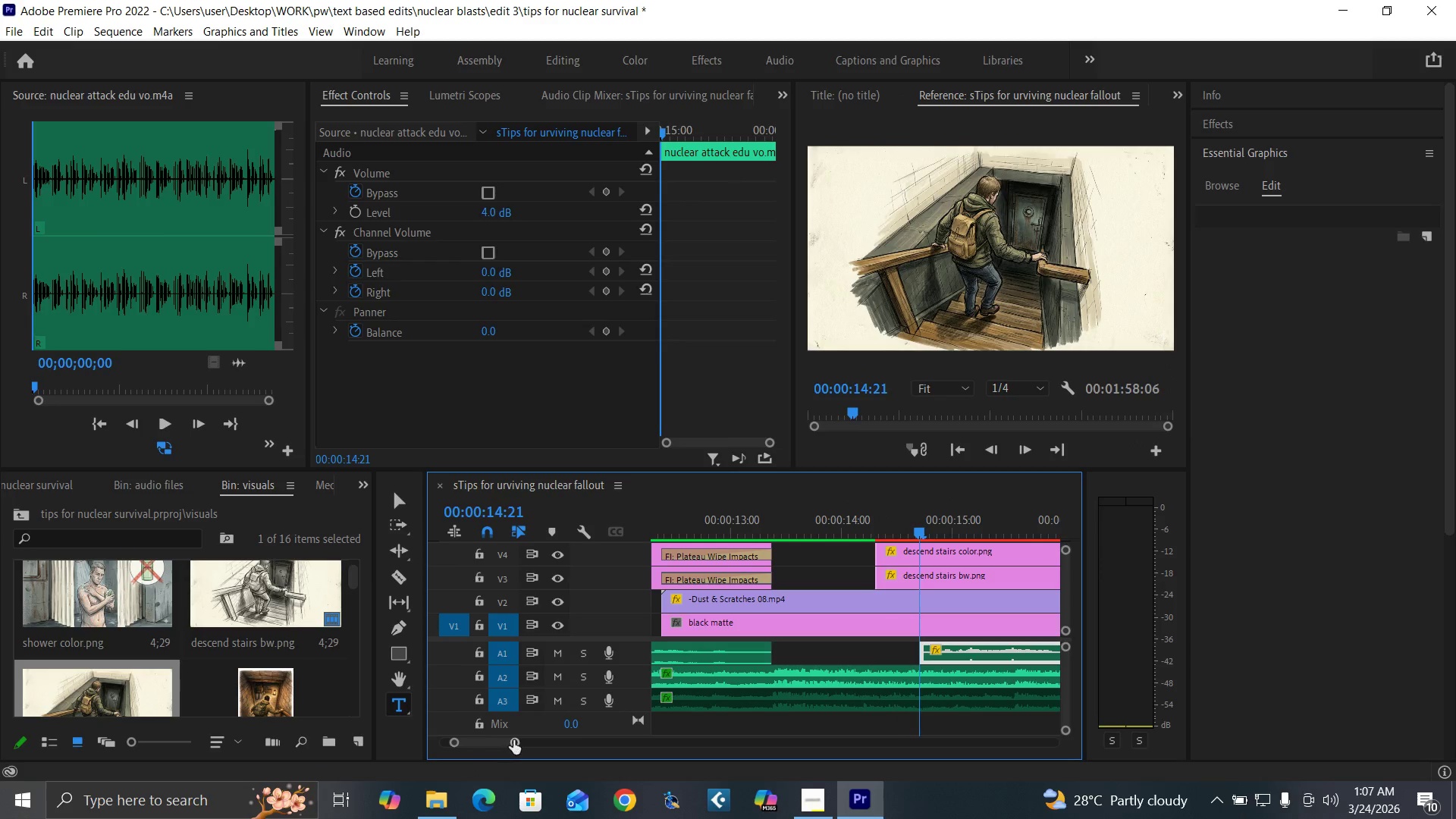 
left_click_drag(start_coordinate=[514, 740], to_coordinate=[553, 746])
 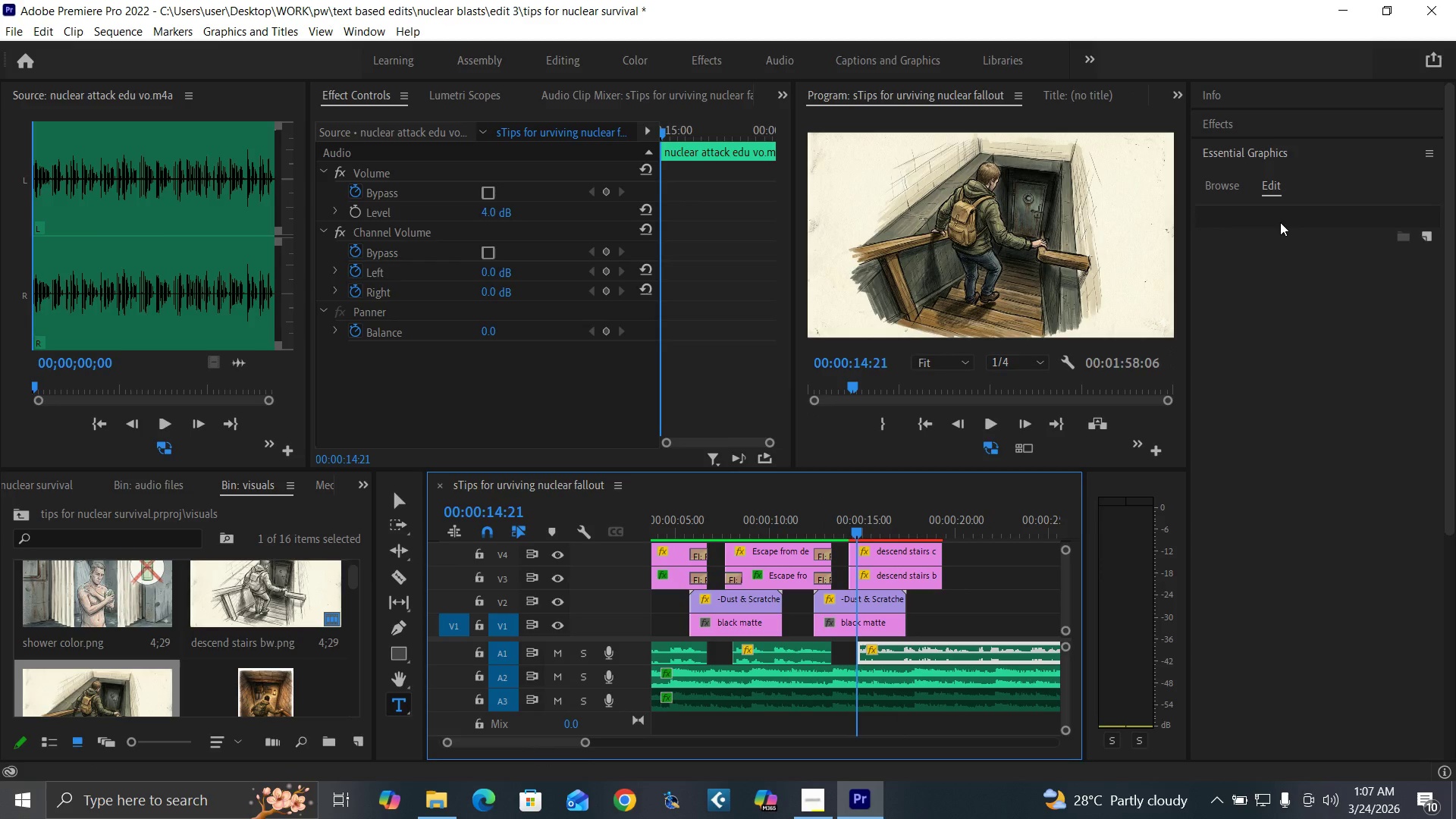 
left_click([1254, 118])
 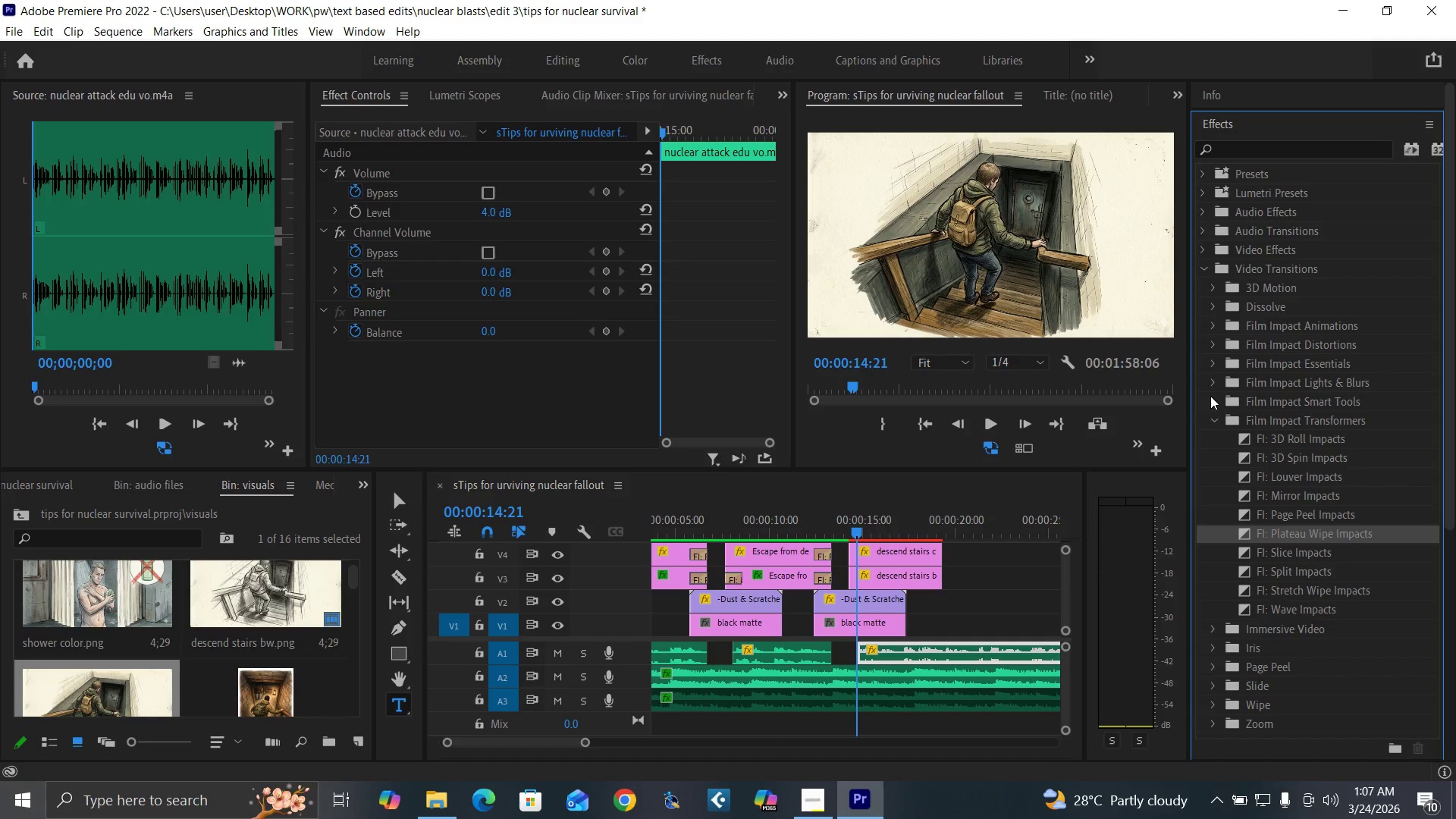 
left_click([1210, 403])
 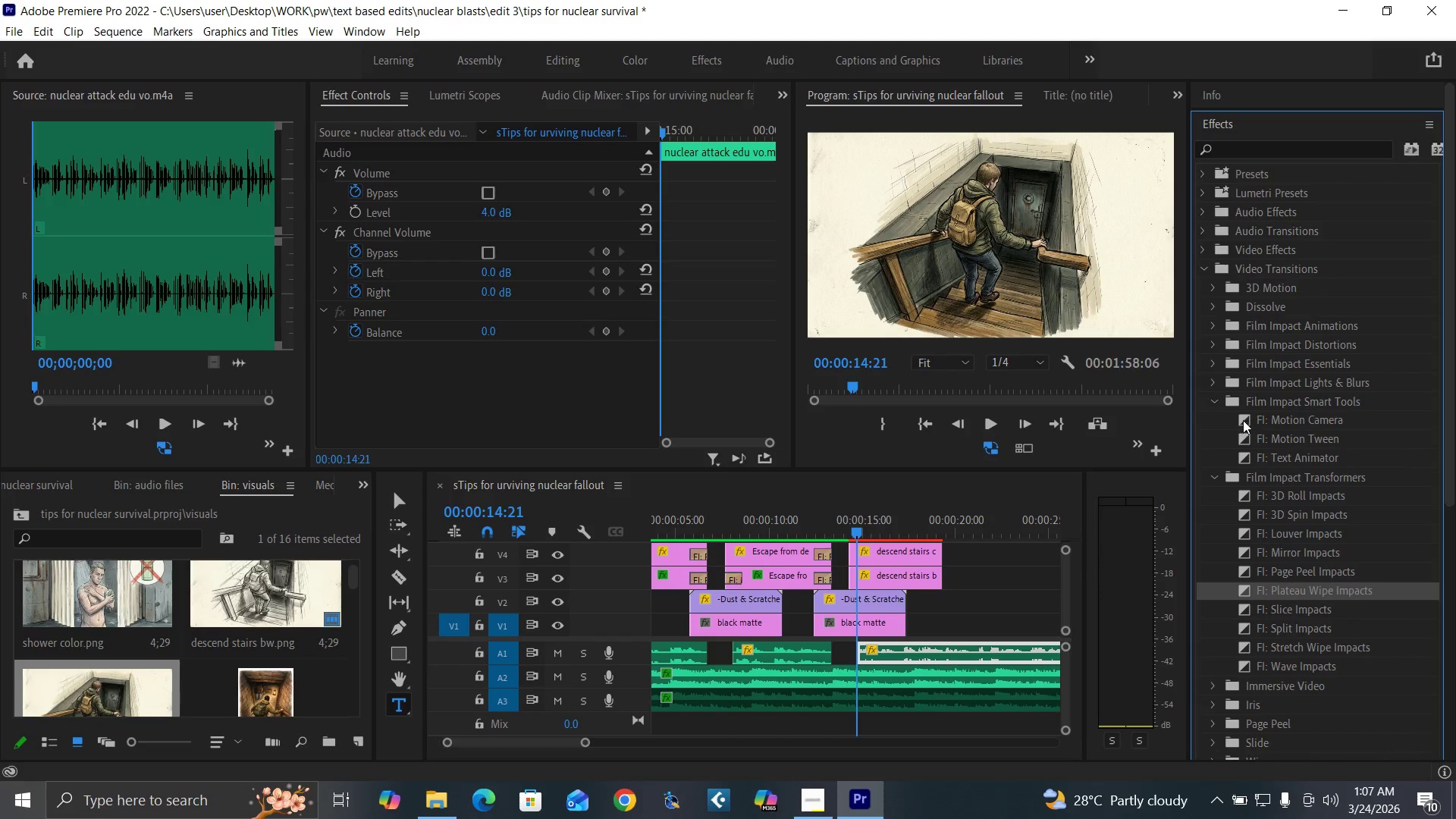 
left_click_drag(start_coordinate=[1243, 419], to_coordinate=[856, 583])
 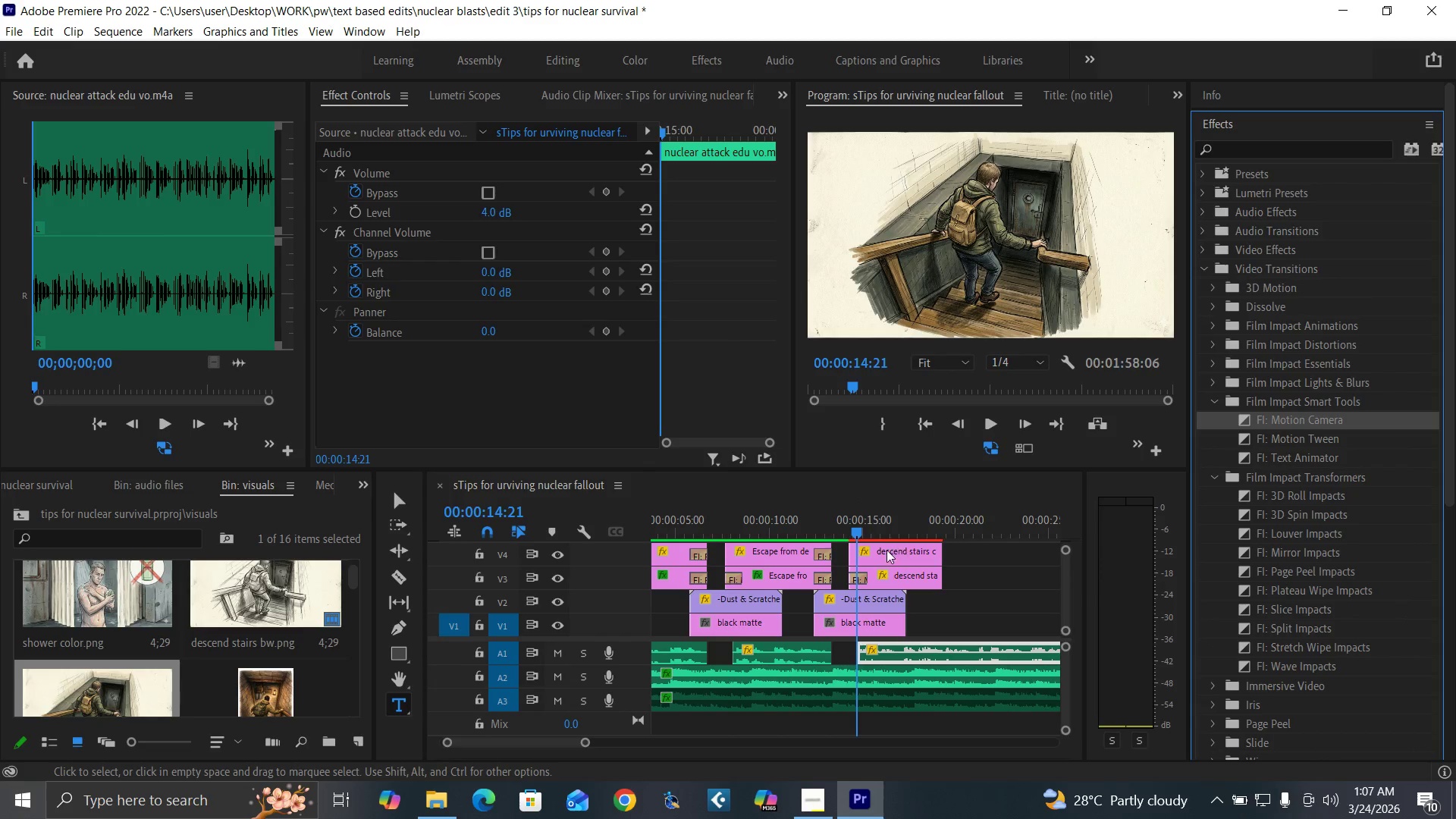 
left_click([755, 573])
 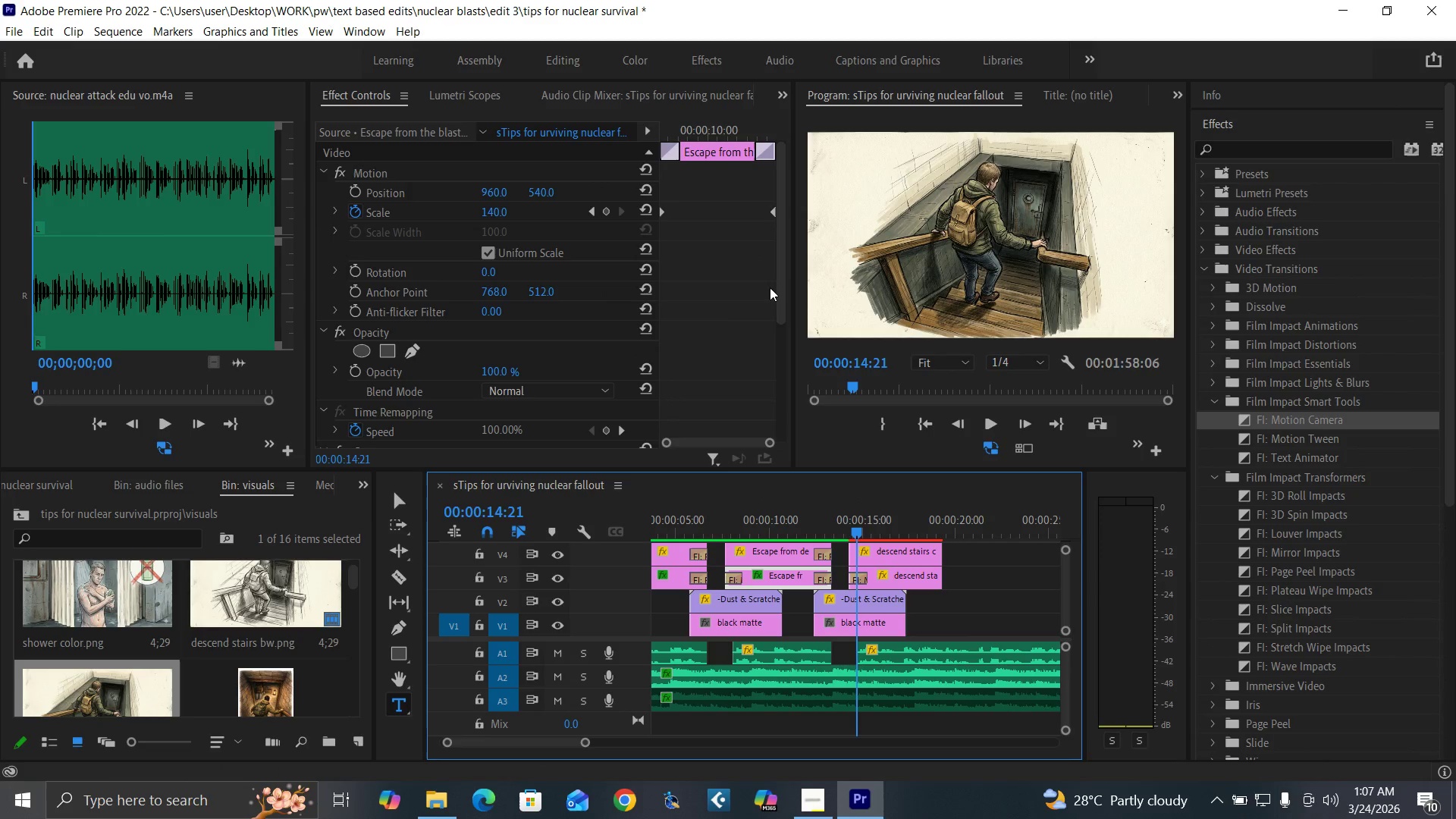 
left_click_drag(start_coordinate=[780, 300], to_coordinate=[768, 484])
 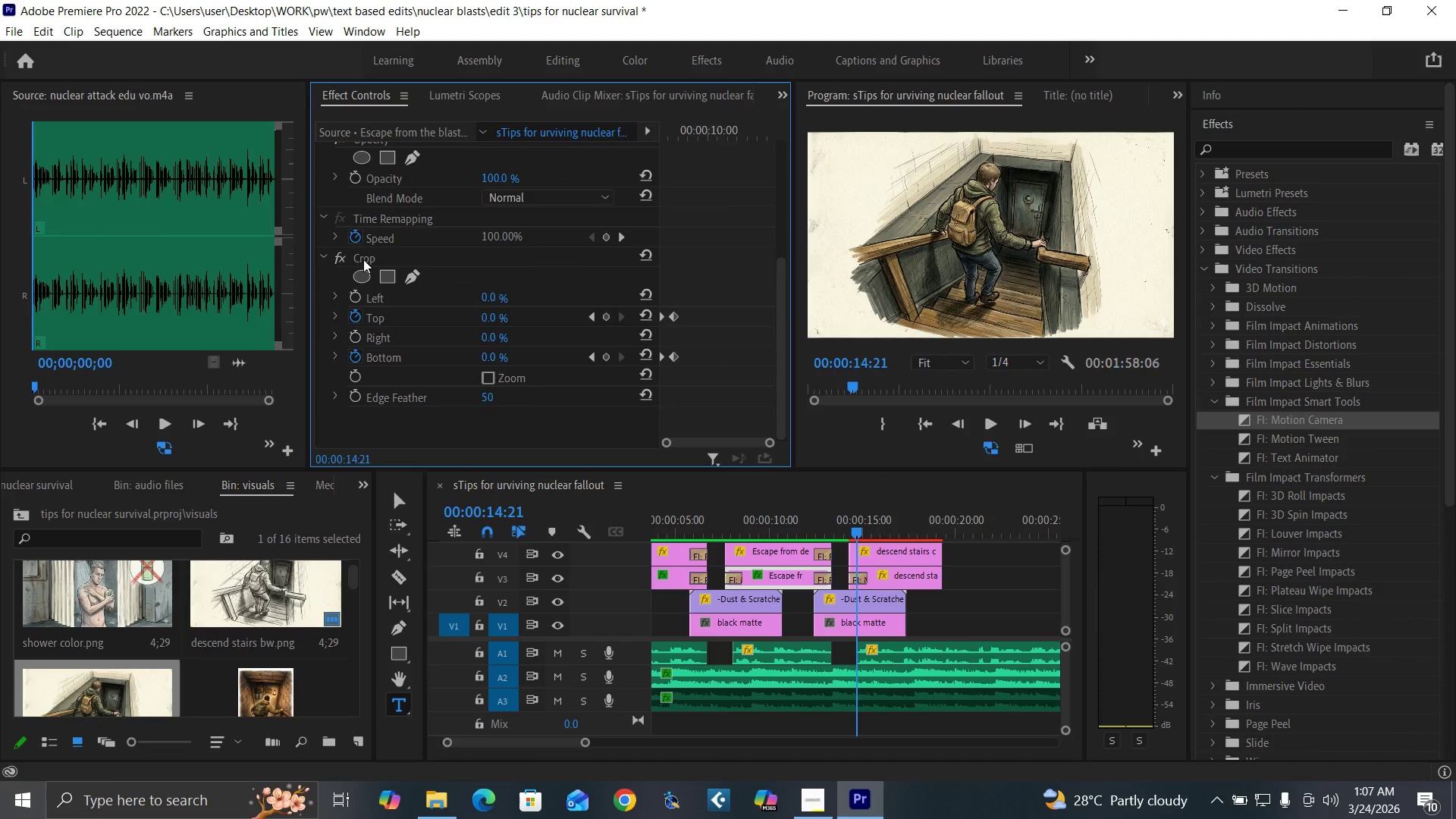 
left_click([361, 258])
 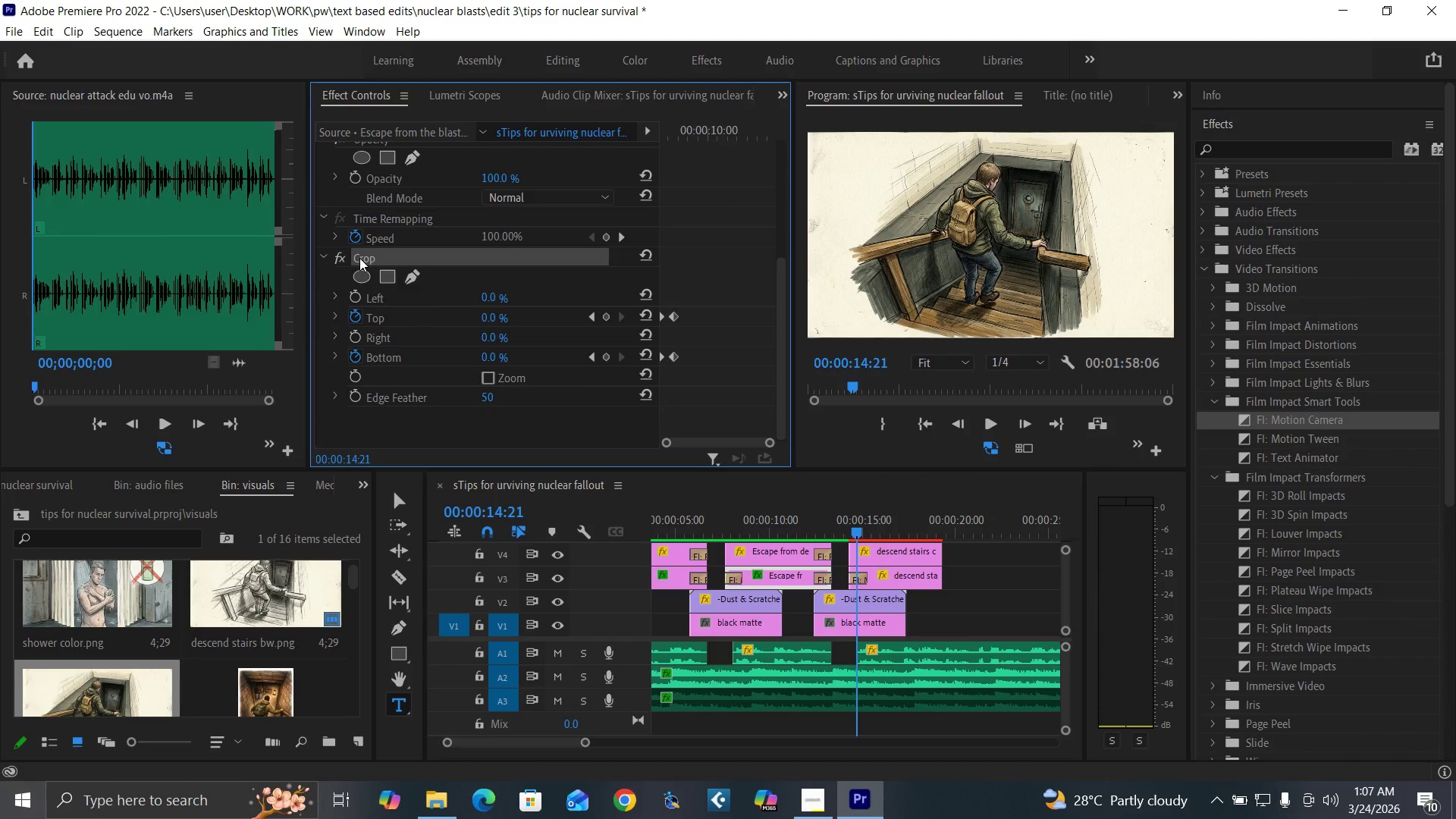 
key(Control+C)
 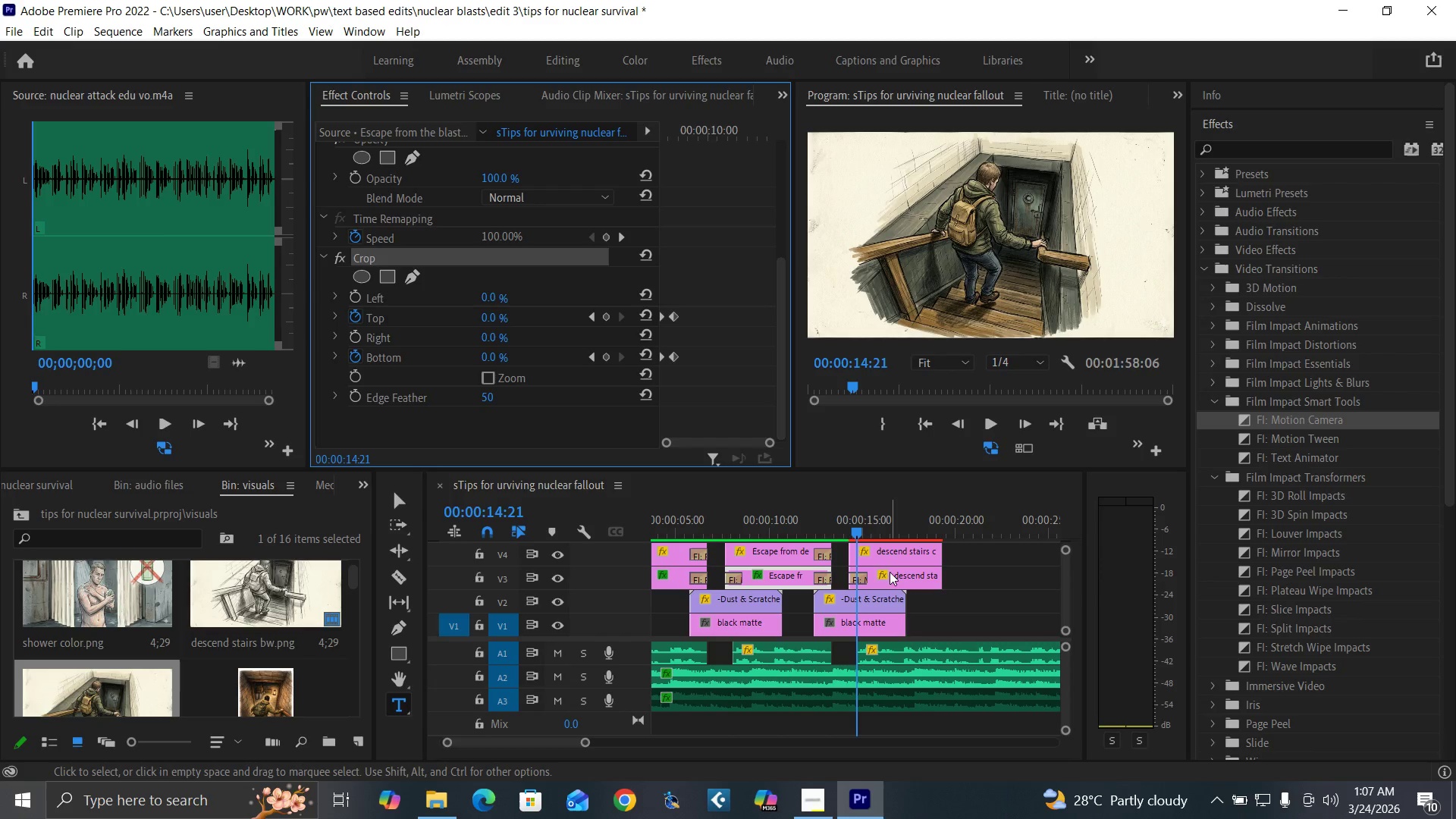 
left_click([890, 575])
 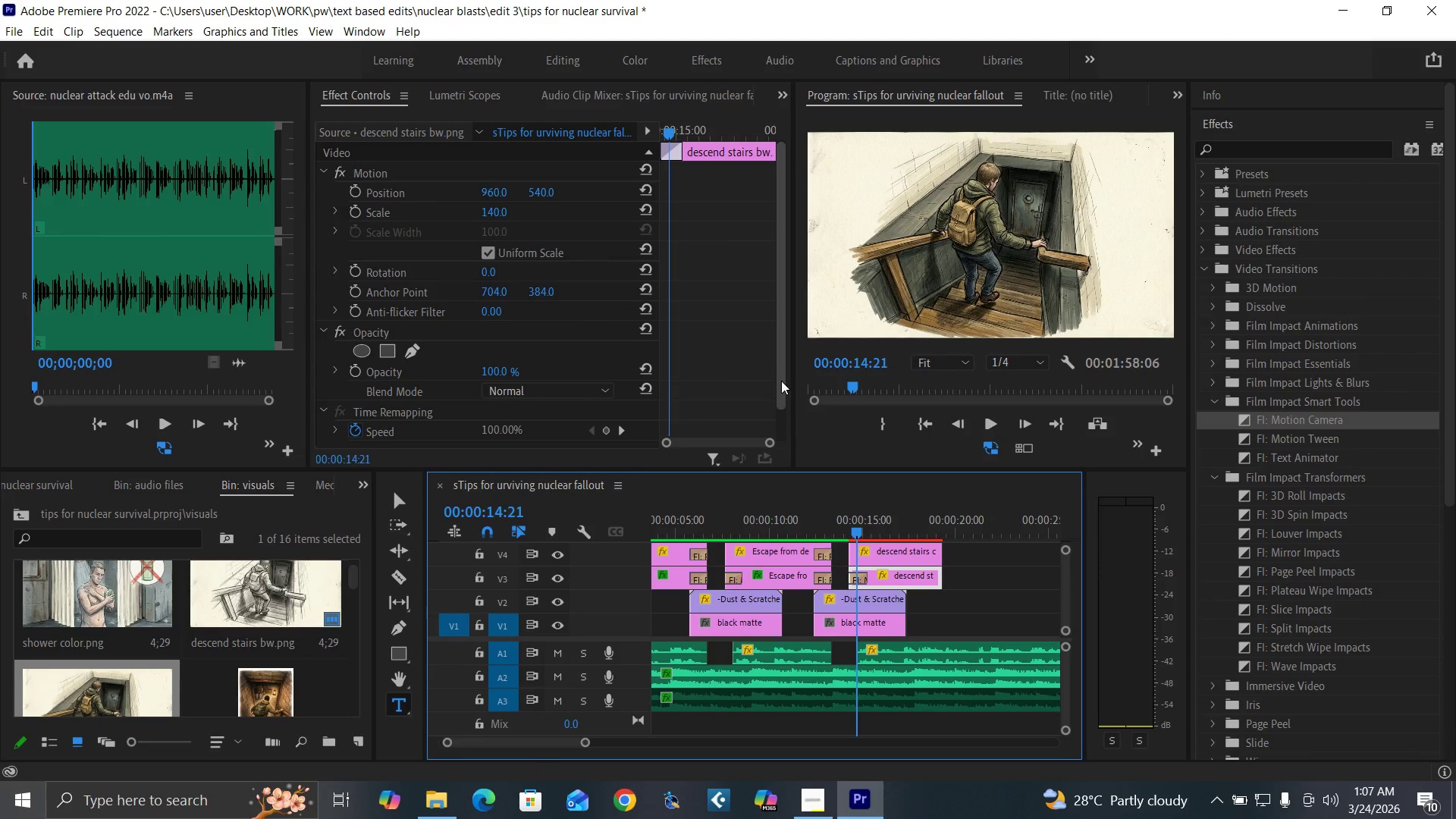 
left_click_drag(start_coordinate=[781, 381], to_coordinate=[759, 458])
 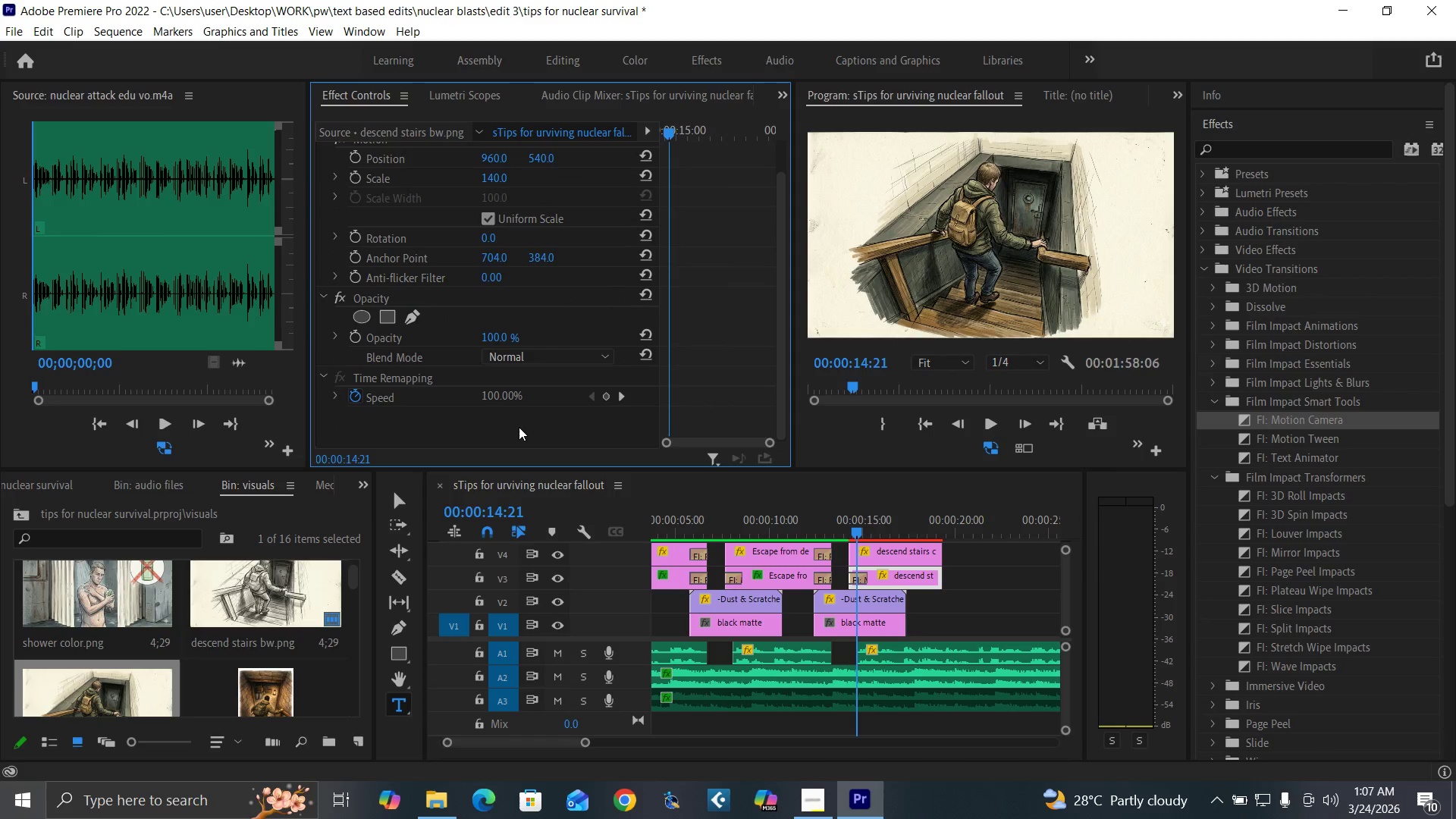 
left_click([519, 427])
 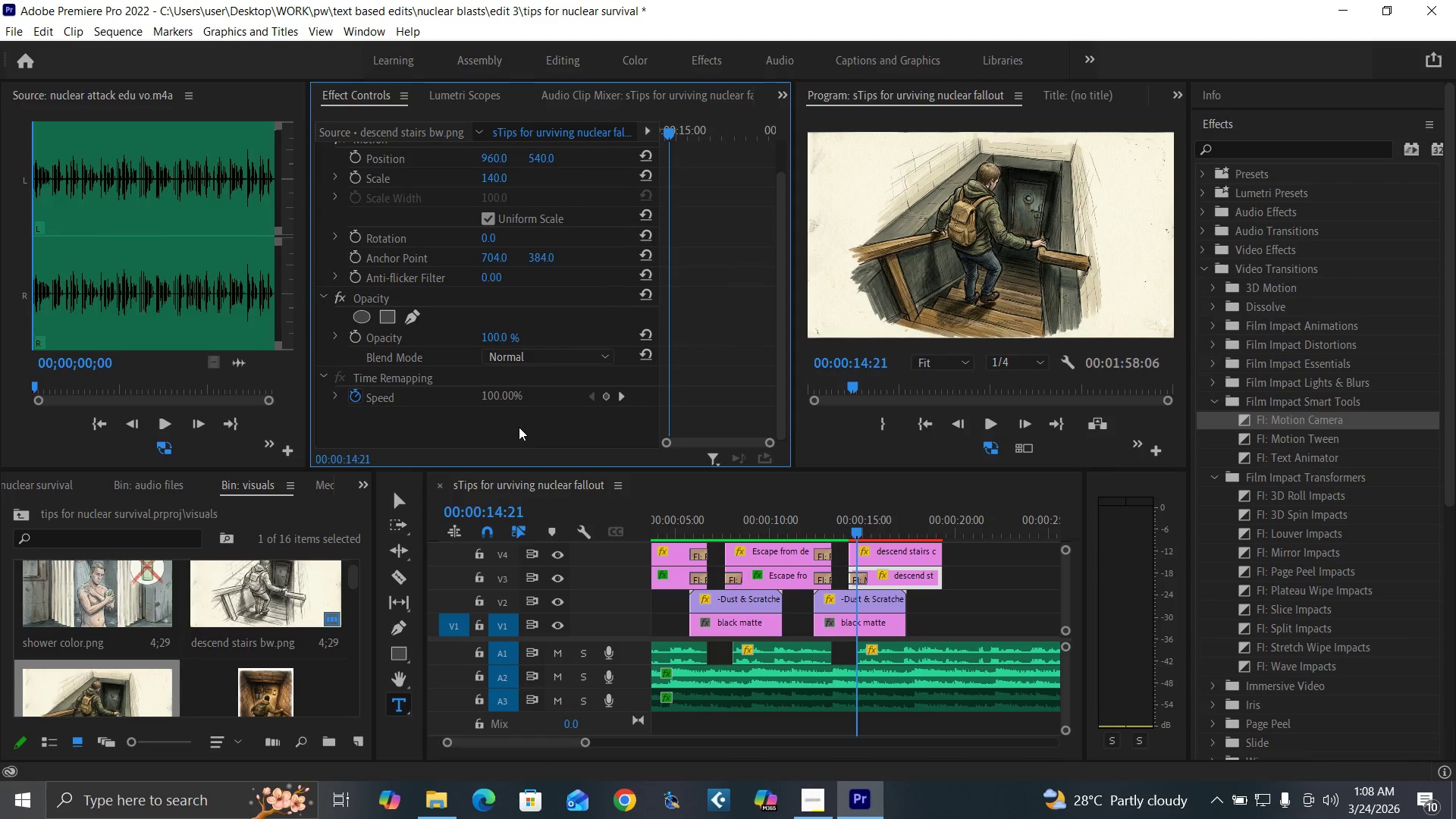 
key(Control+V)
 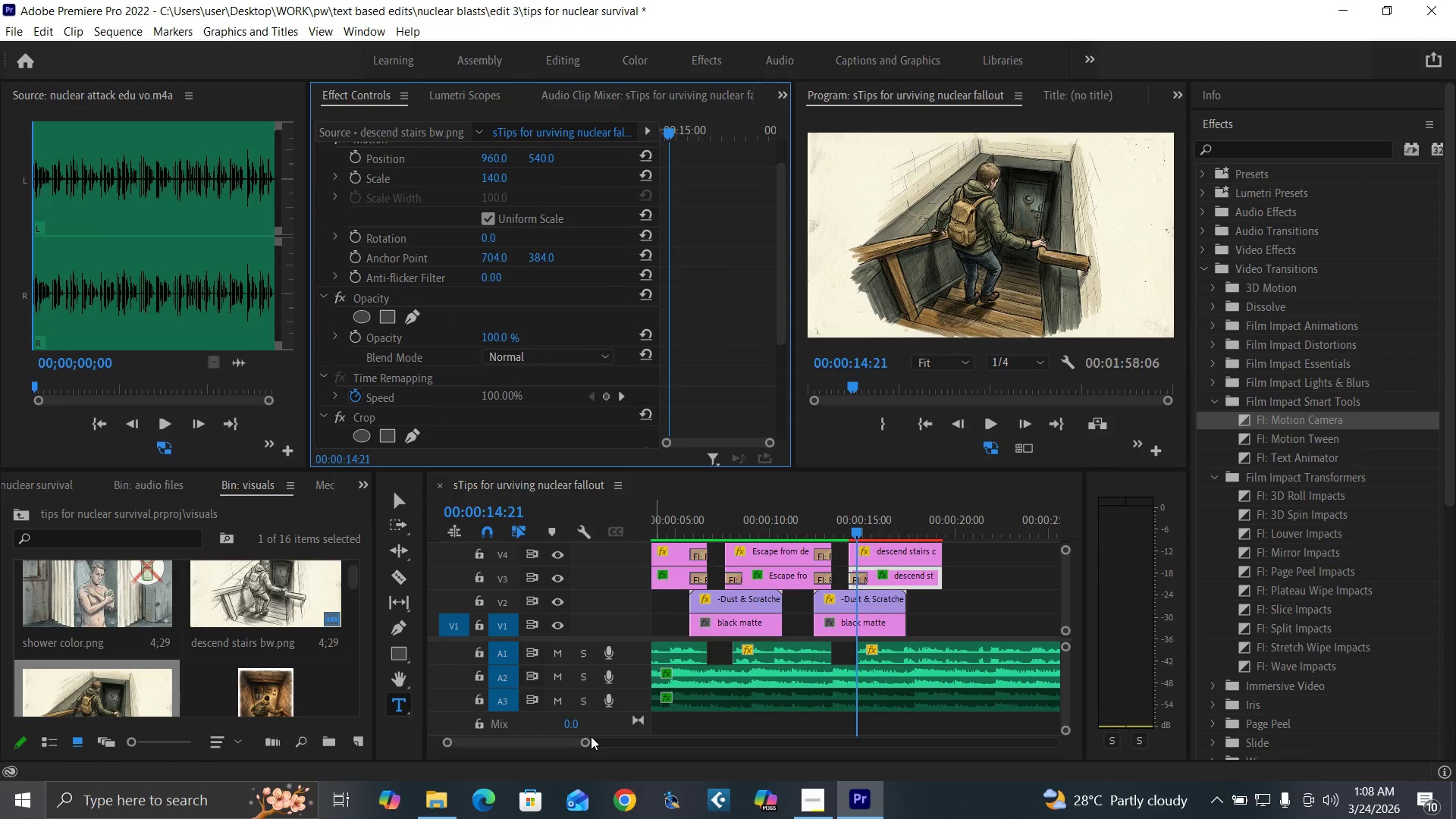 
left_click_drag(start_coordinate=[586, 743], to_coordinate=[562, 712])
 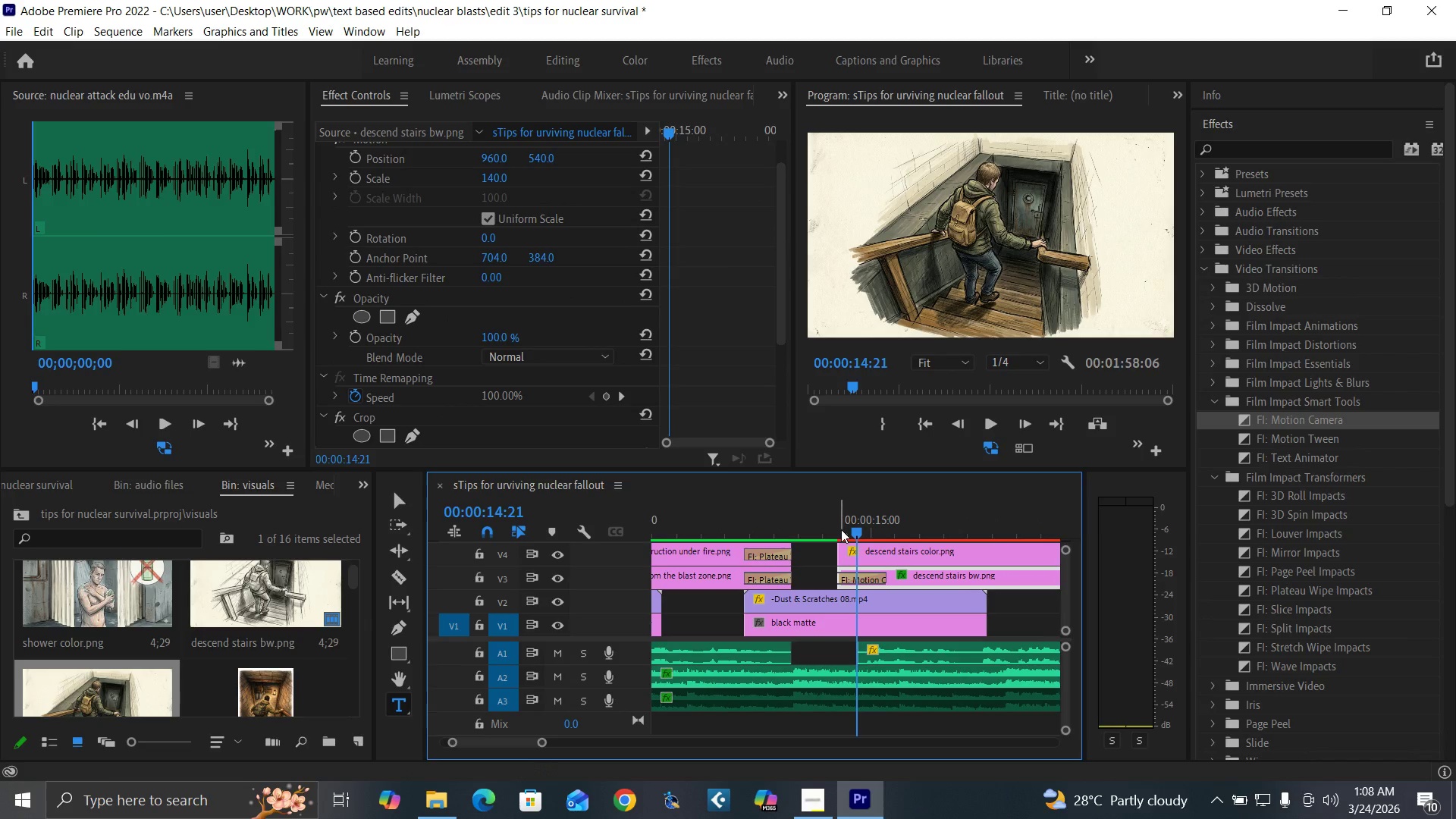 
left_click([839, 529])
 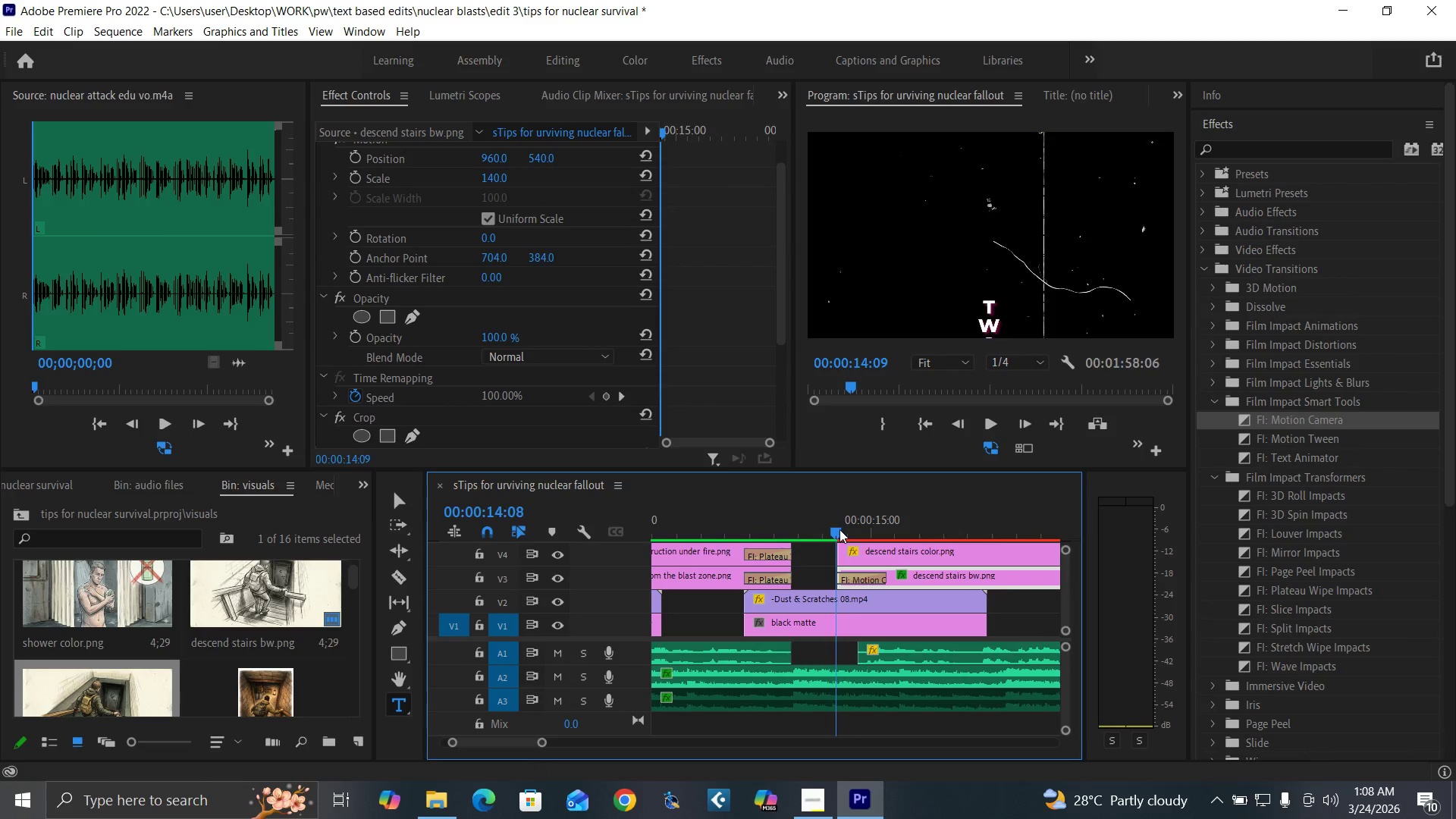 
left_click([868, 551])
 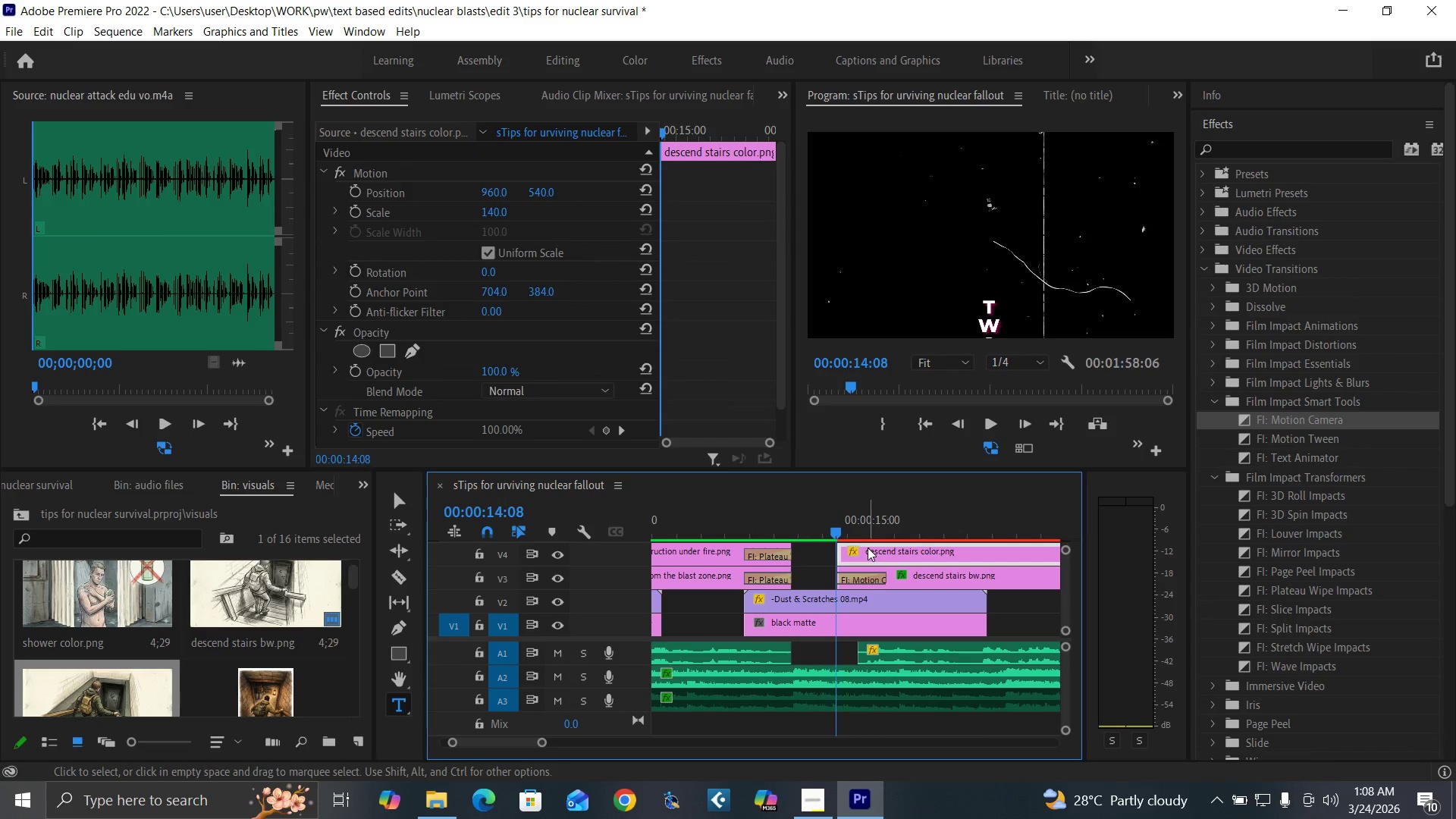 
key(Equal)
 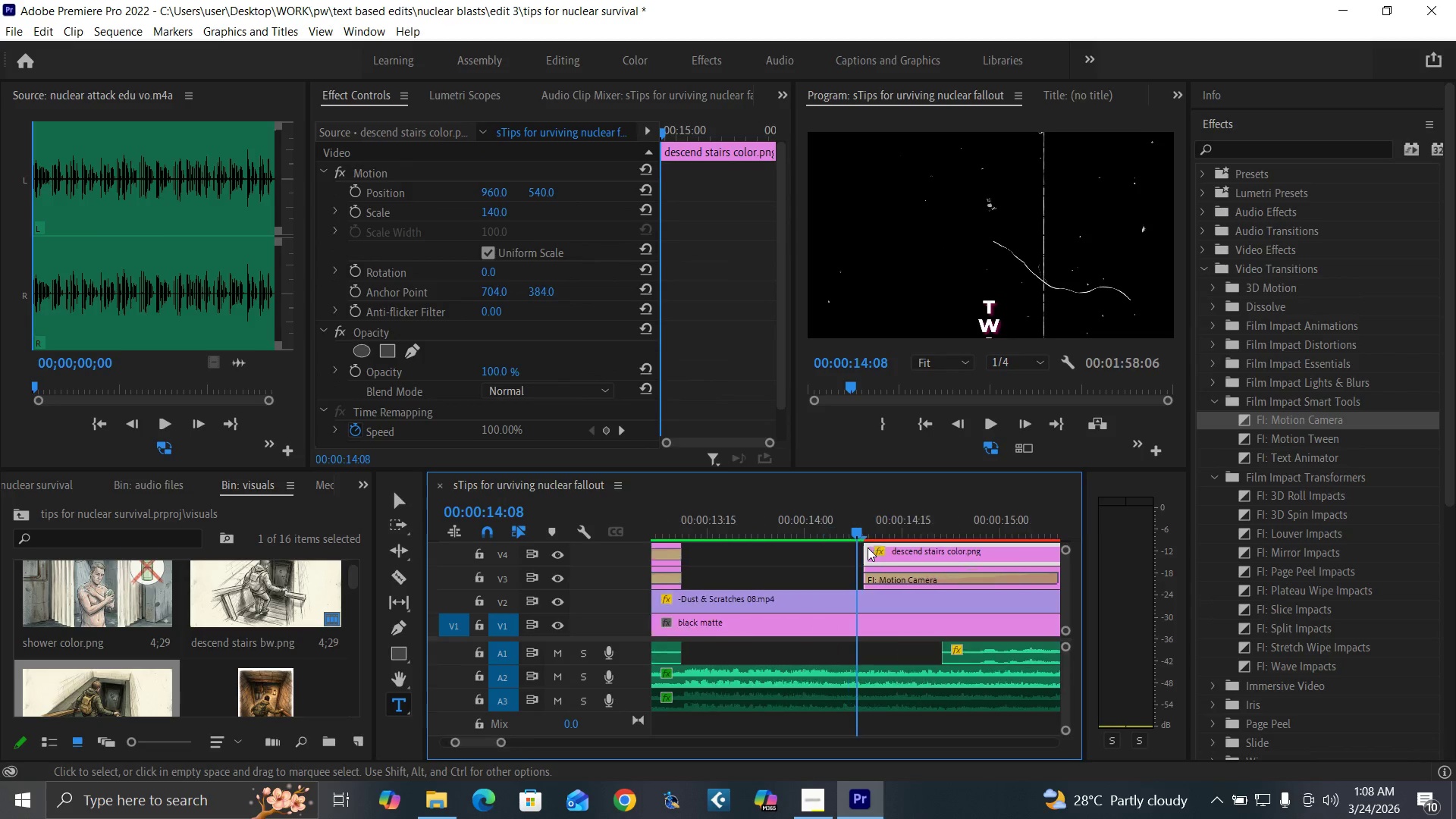 
key(Equal)
 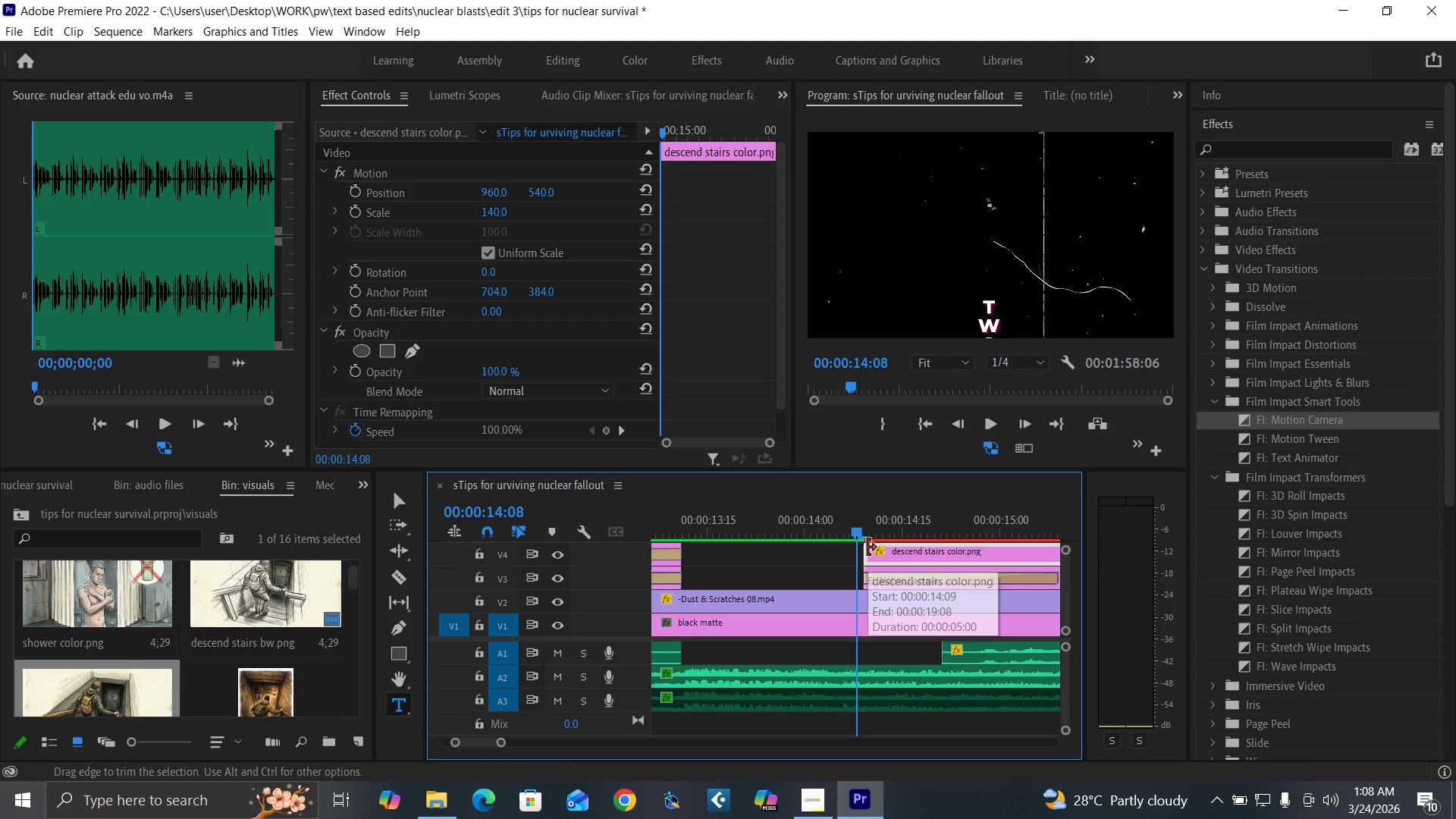 
key(ArrowRight)
 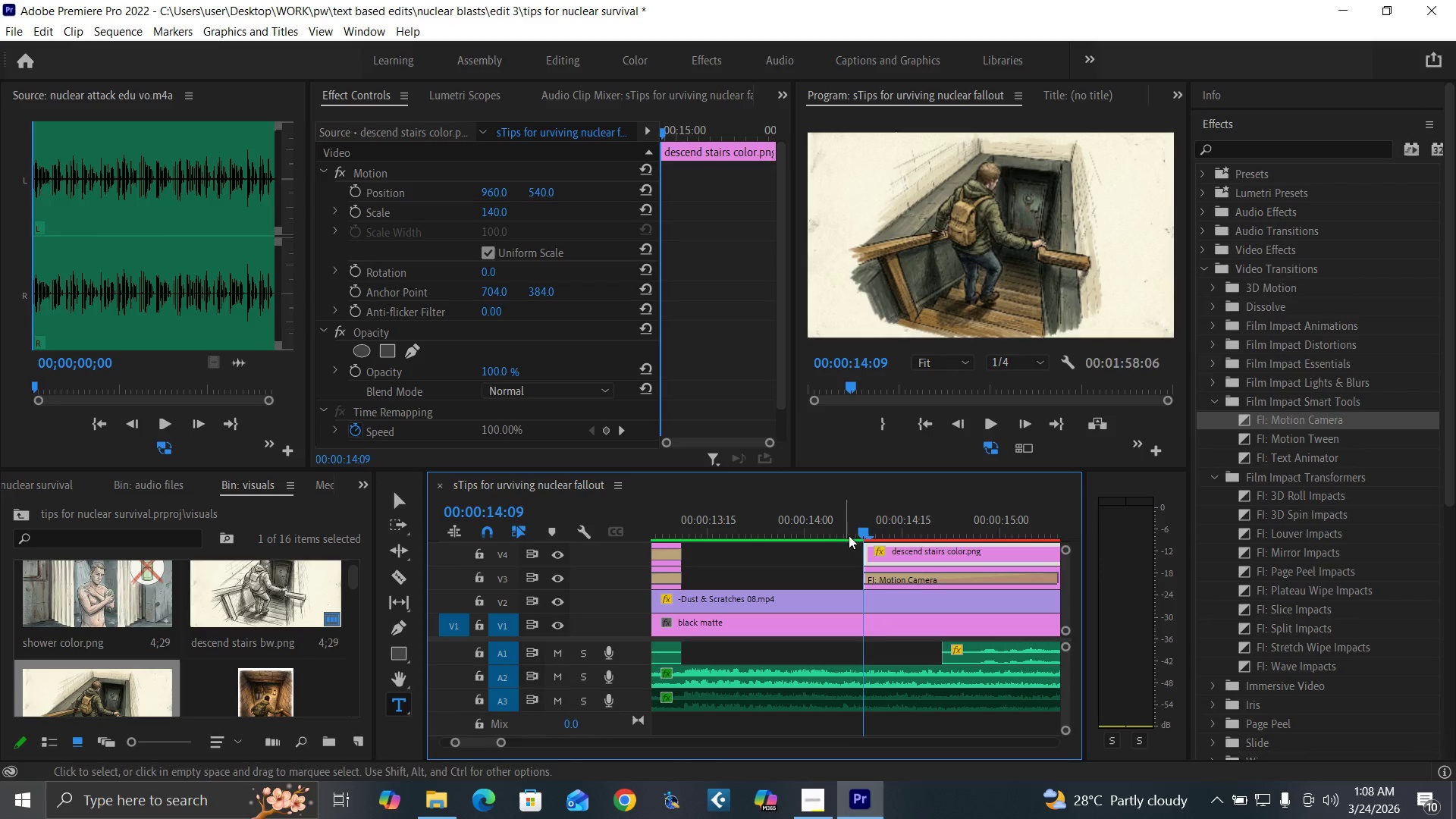 
key(Minus)
 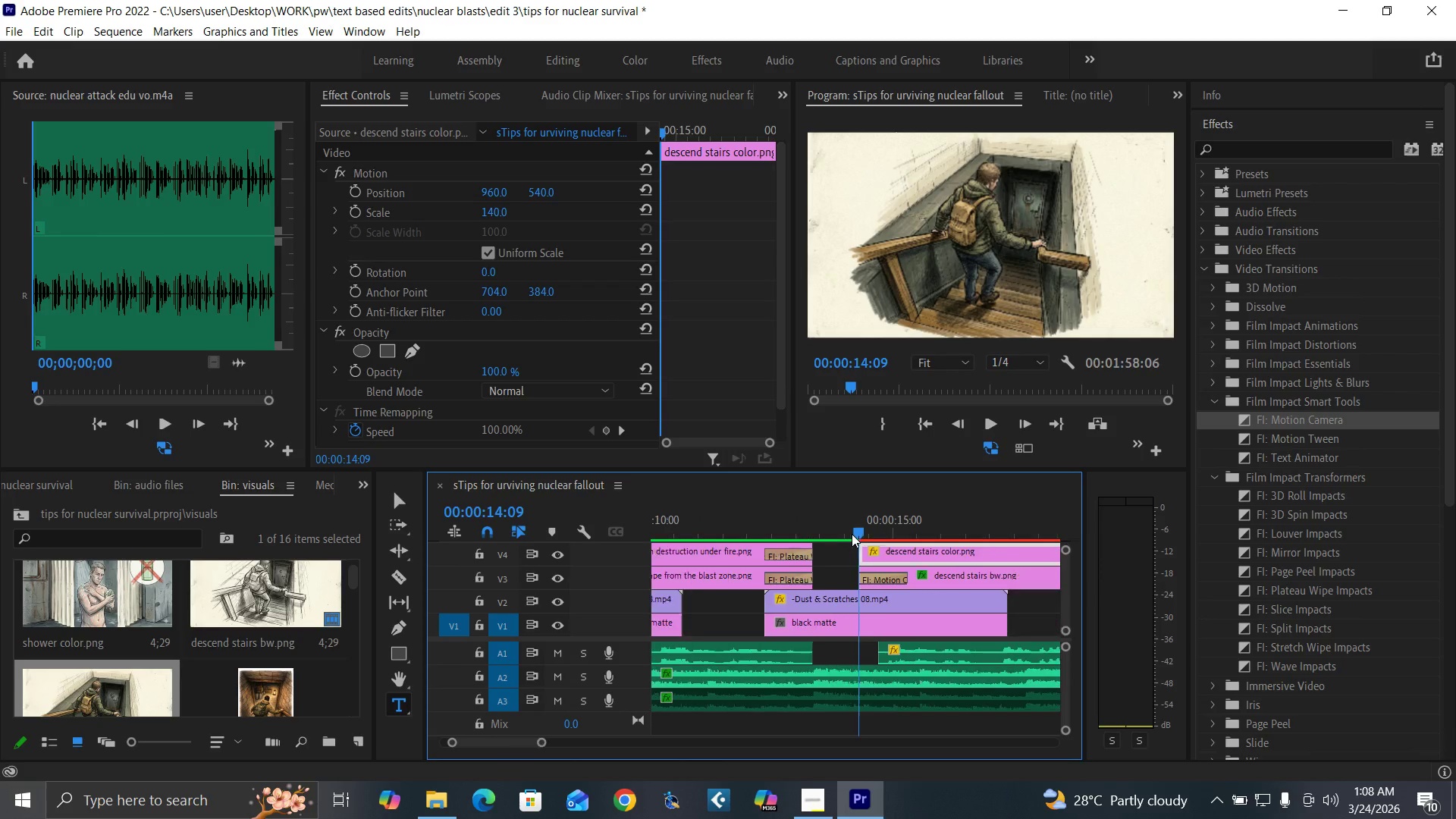 
key(Minus)
 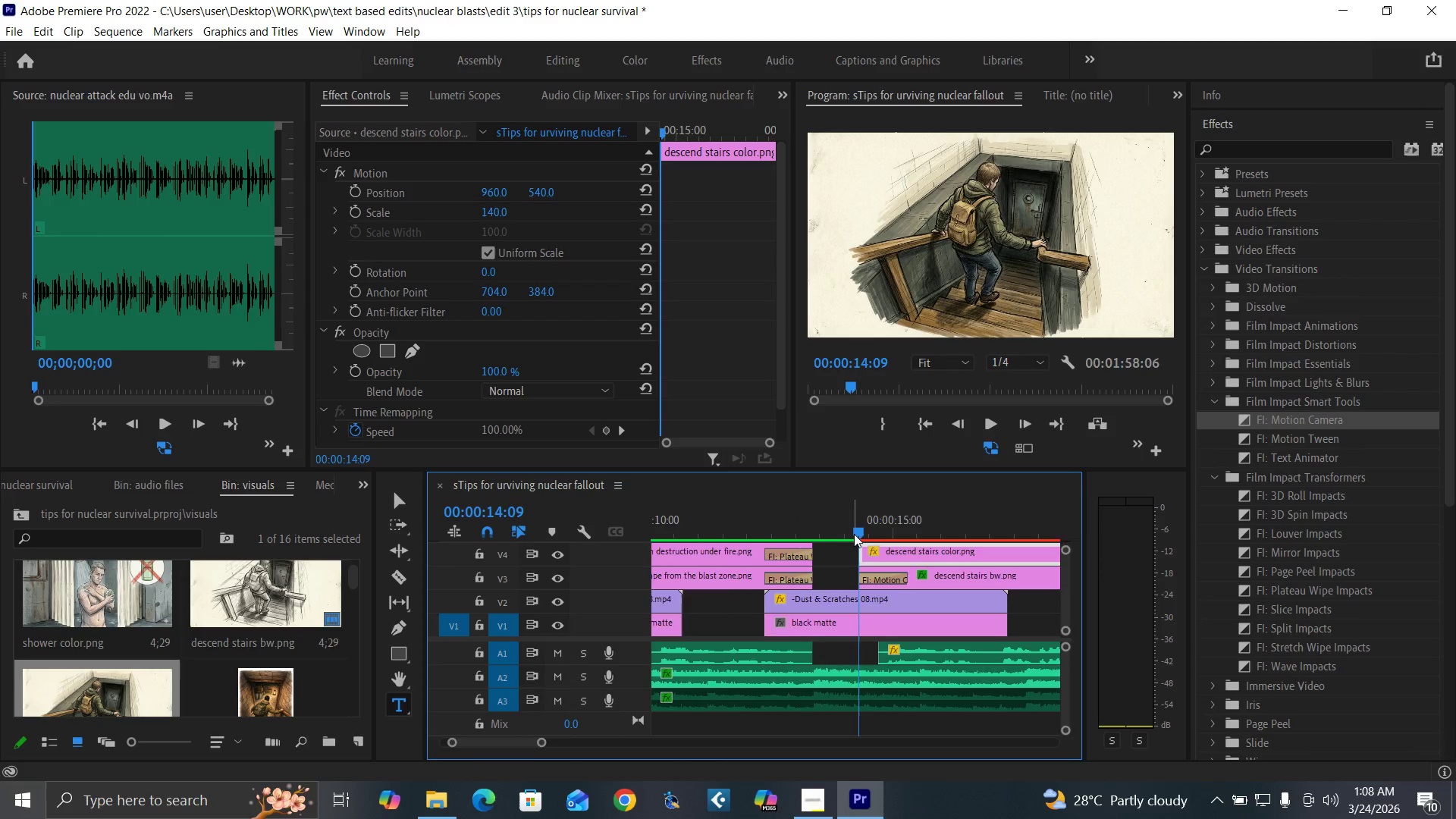 
key(Minus)
 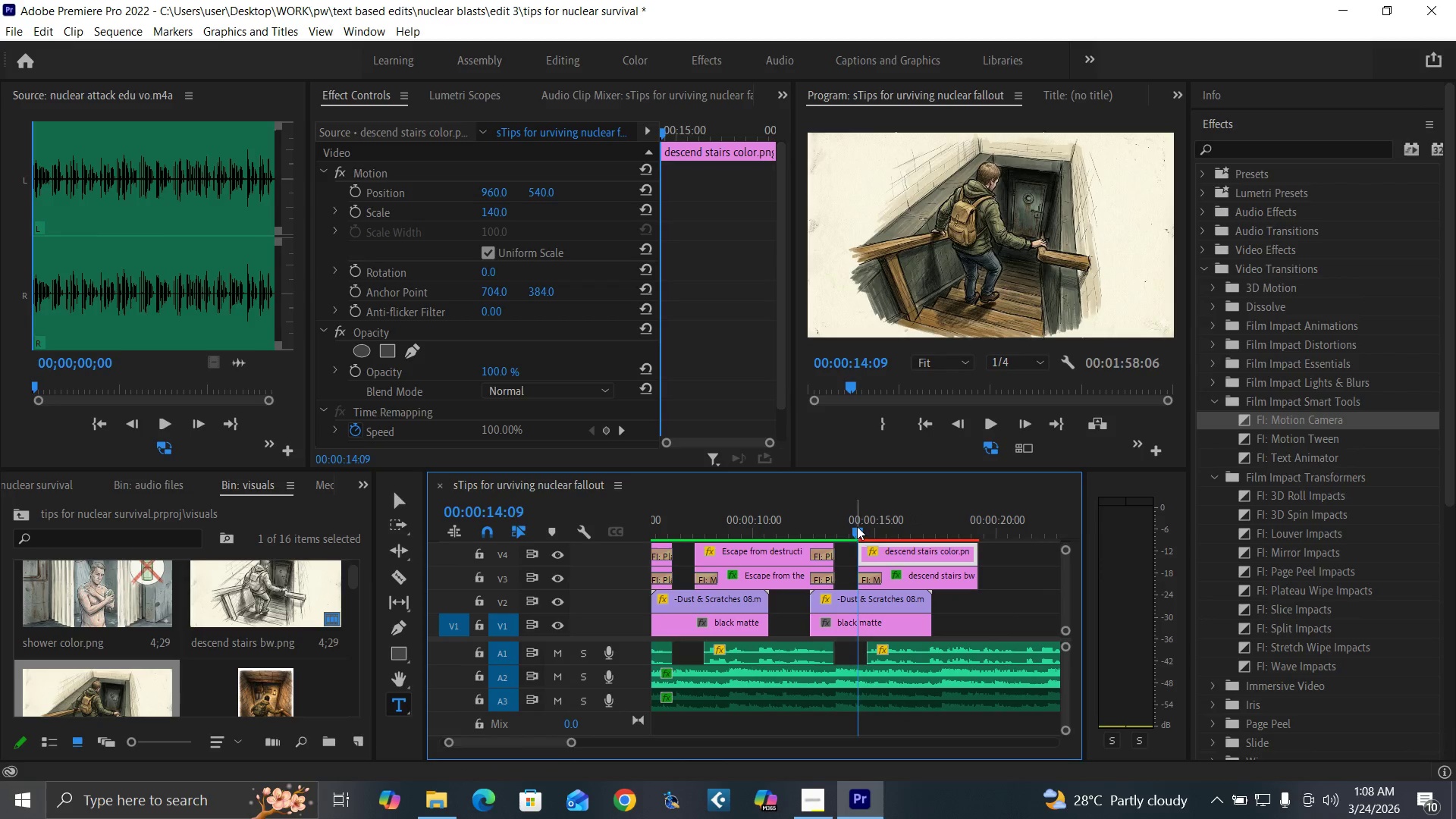 
key(ArrowRight)
 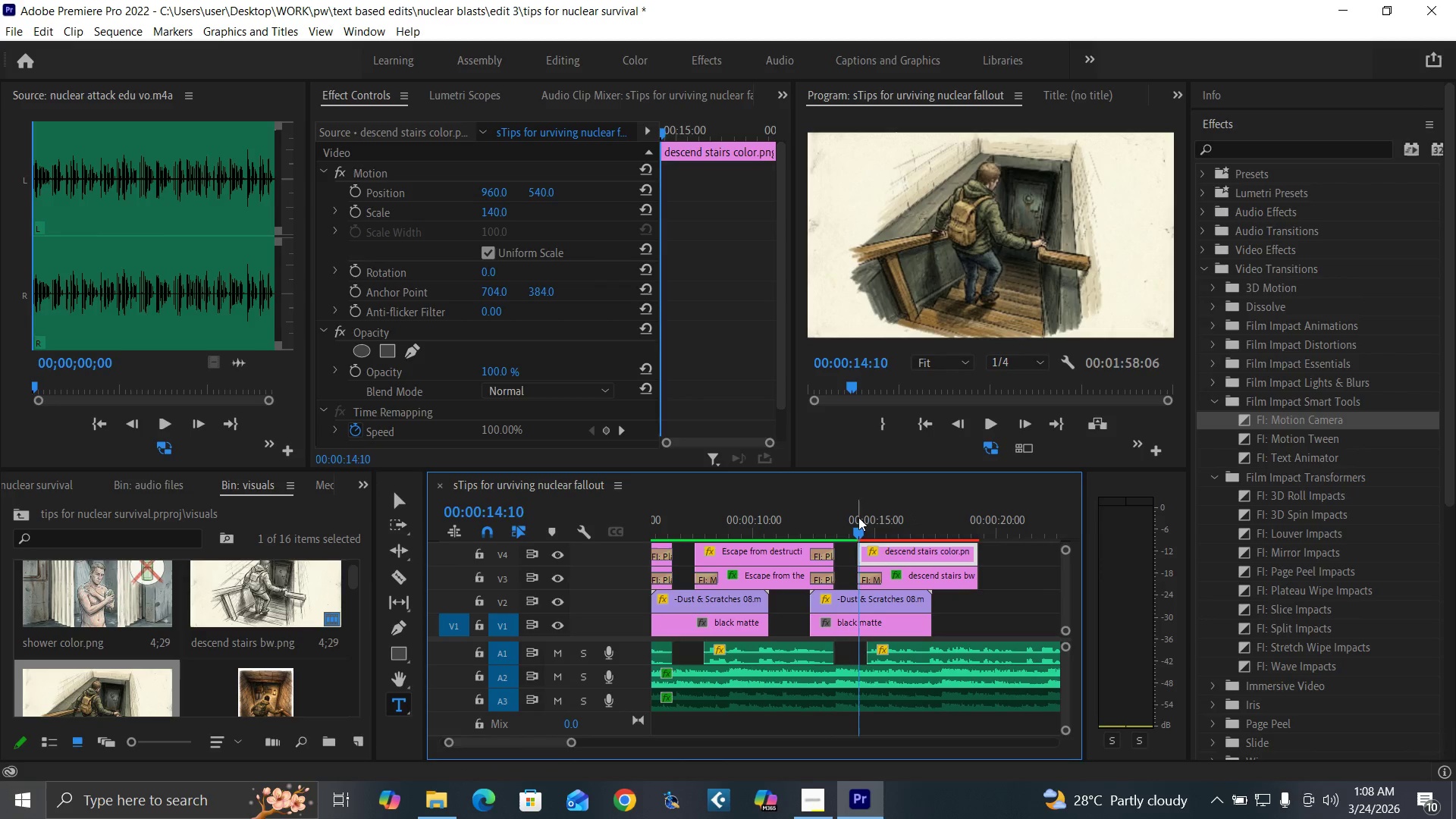 
key(ArrowRight)
 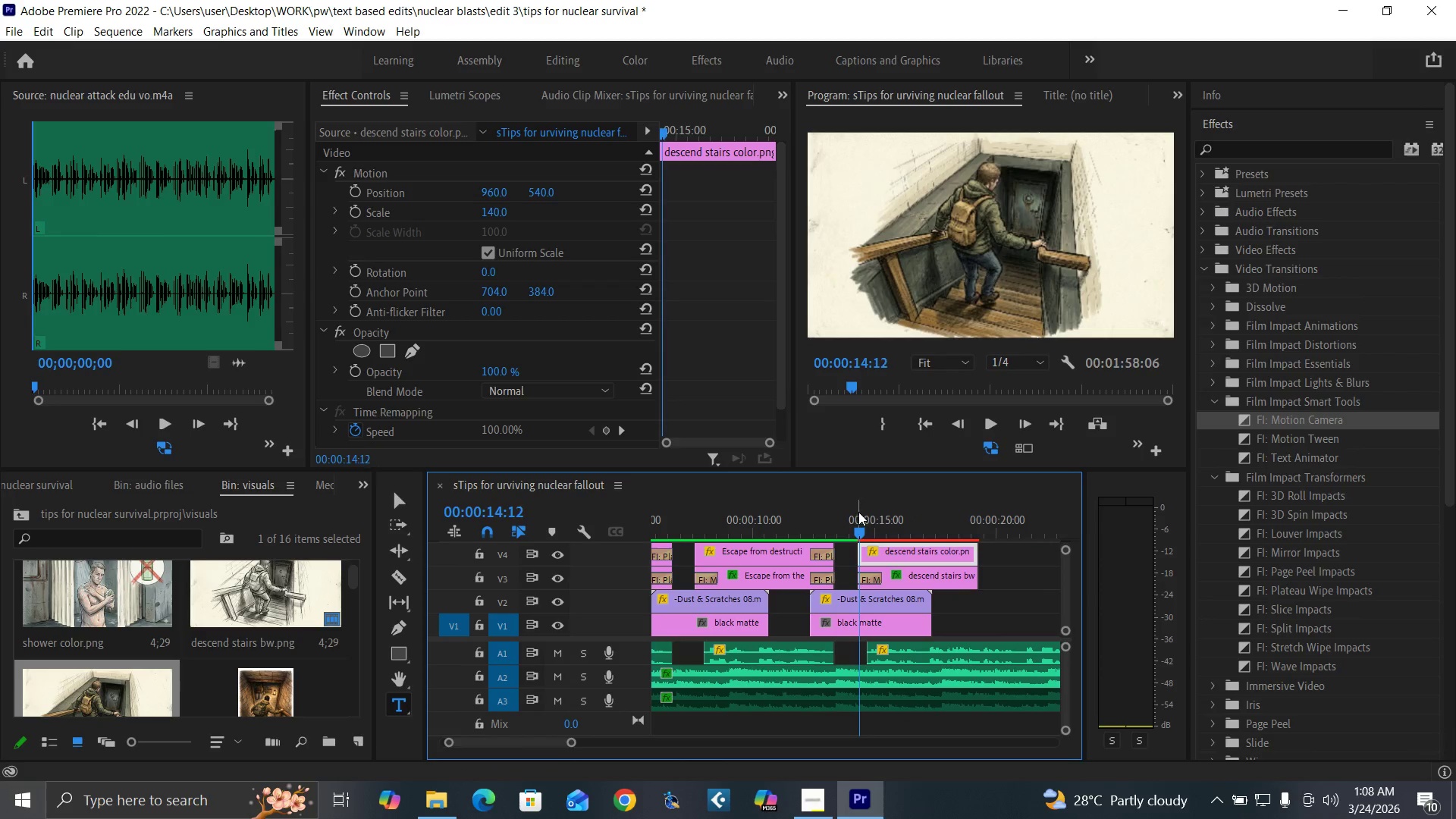 
key(ArrowRight)
 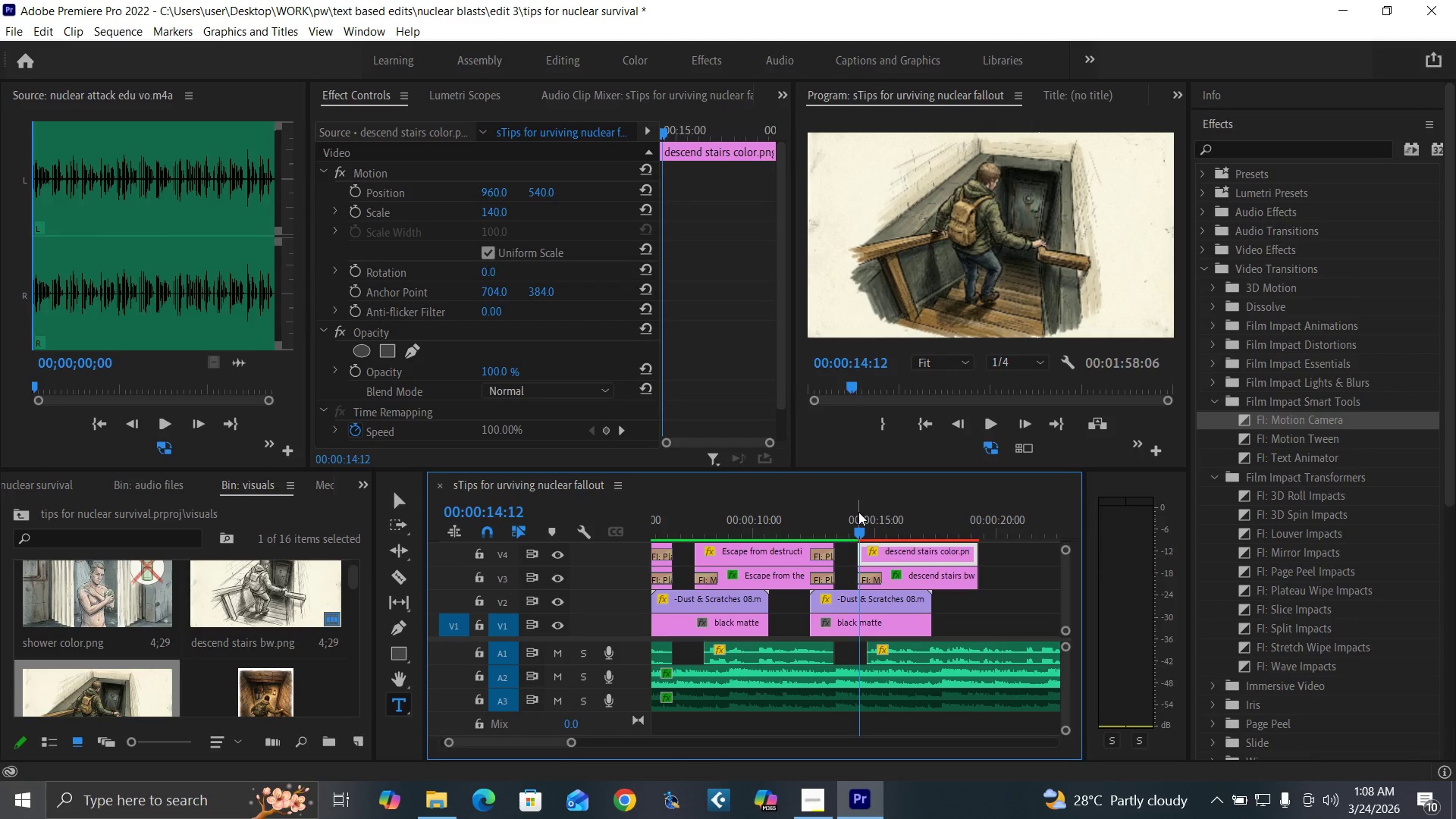 
key(ArrowRight)
 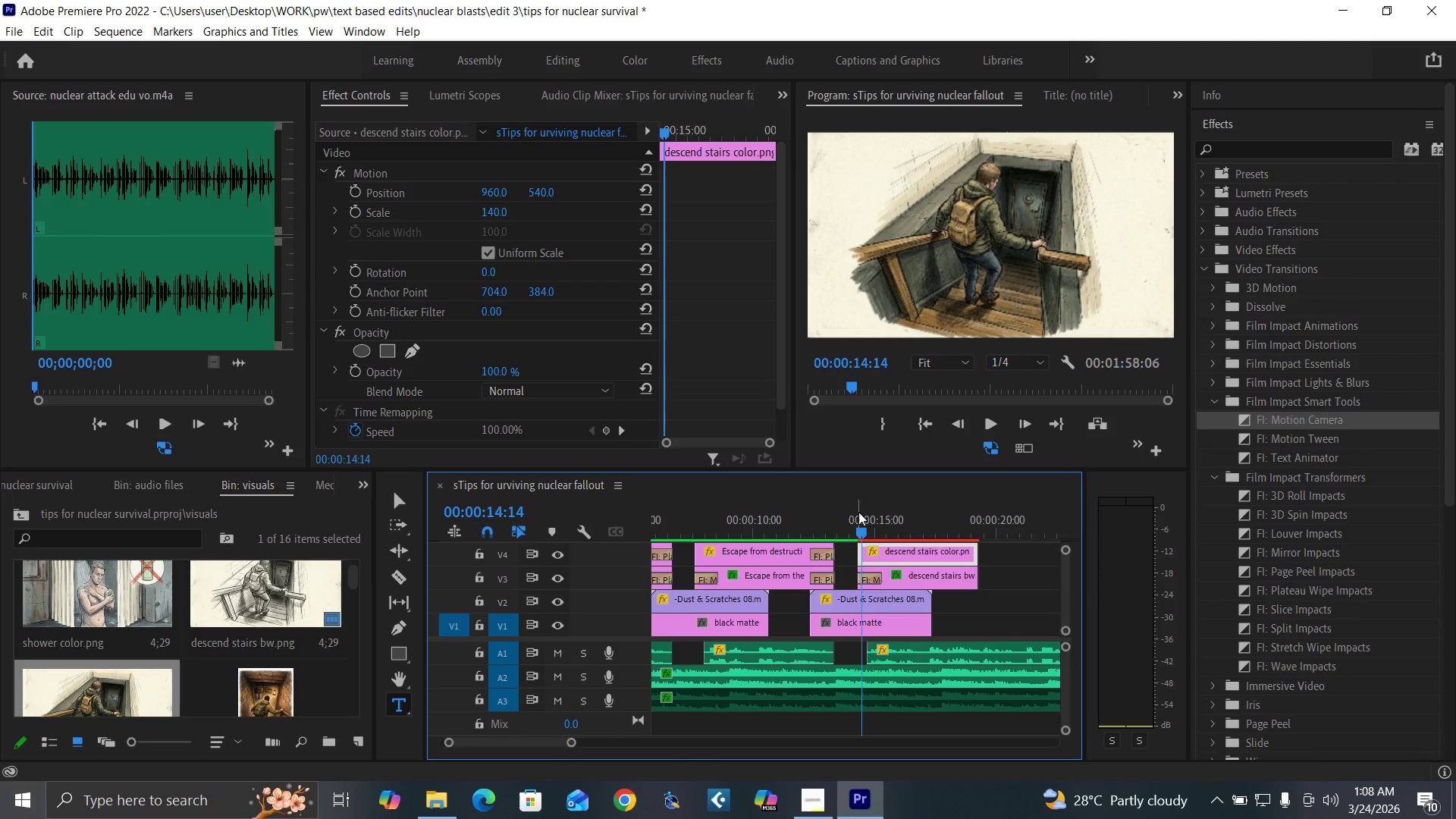 
key(ArrowRight)
 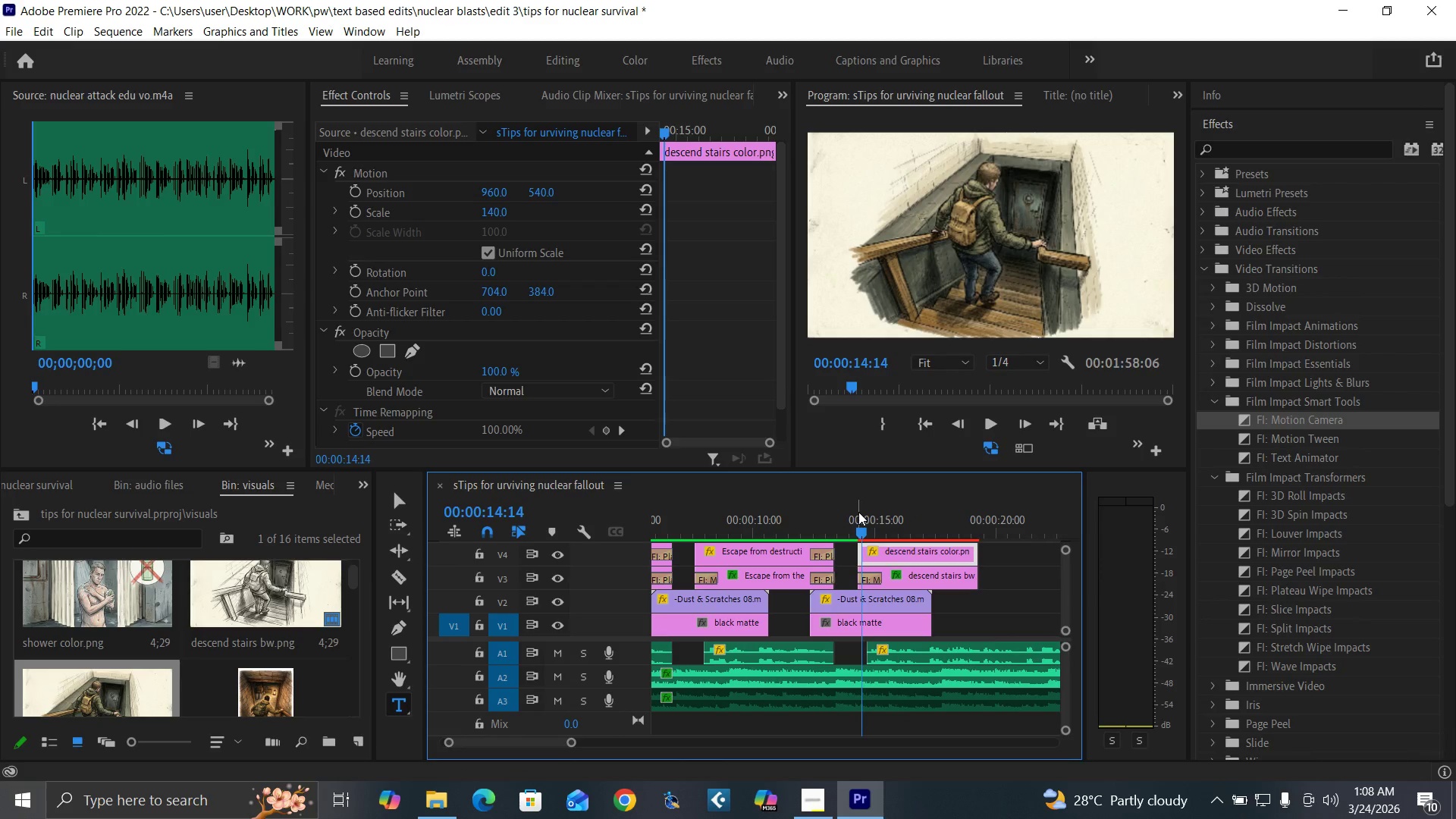 
key(ArrowRight)
 